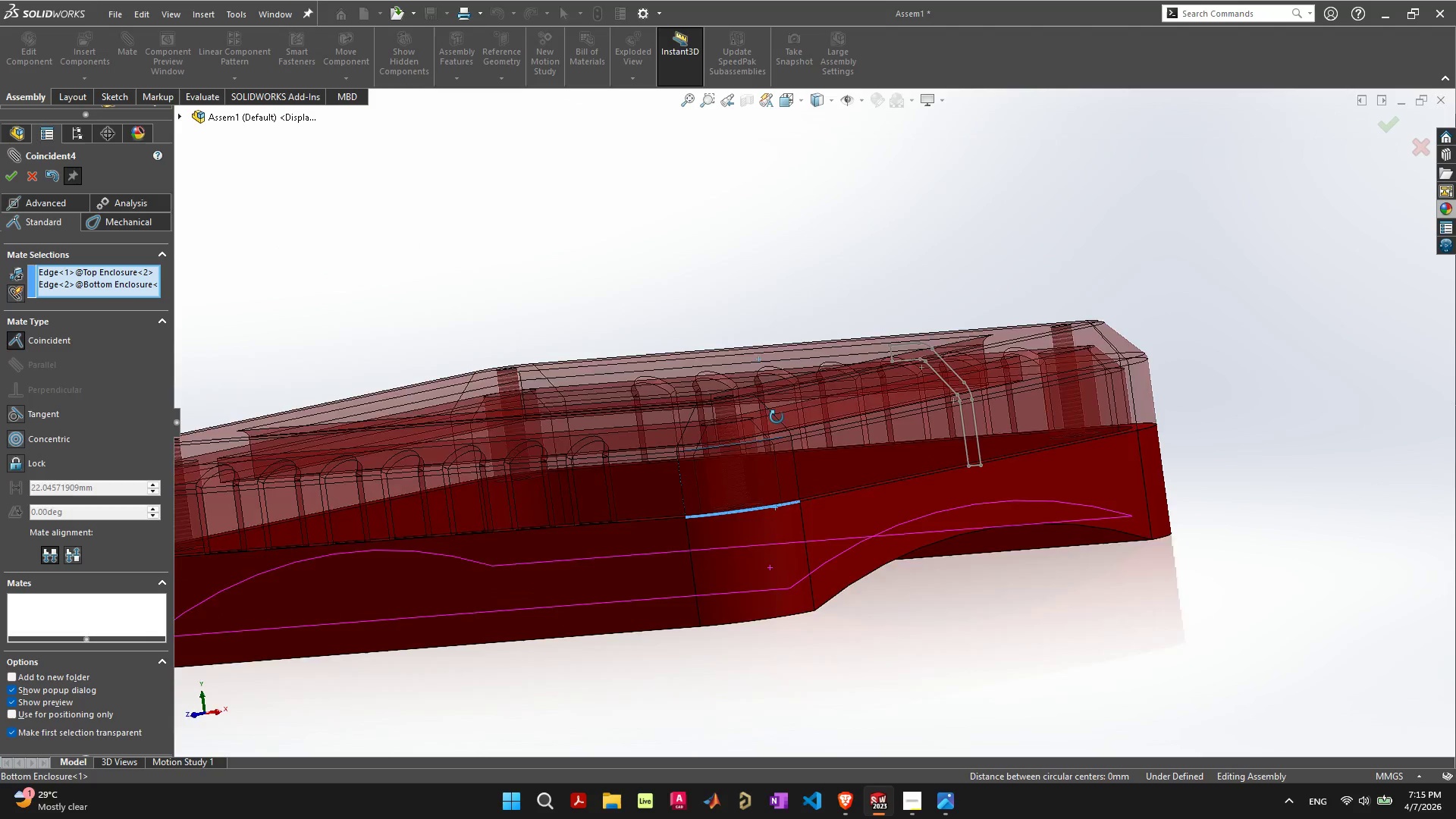 
left_click([12, 441])
 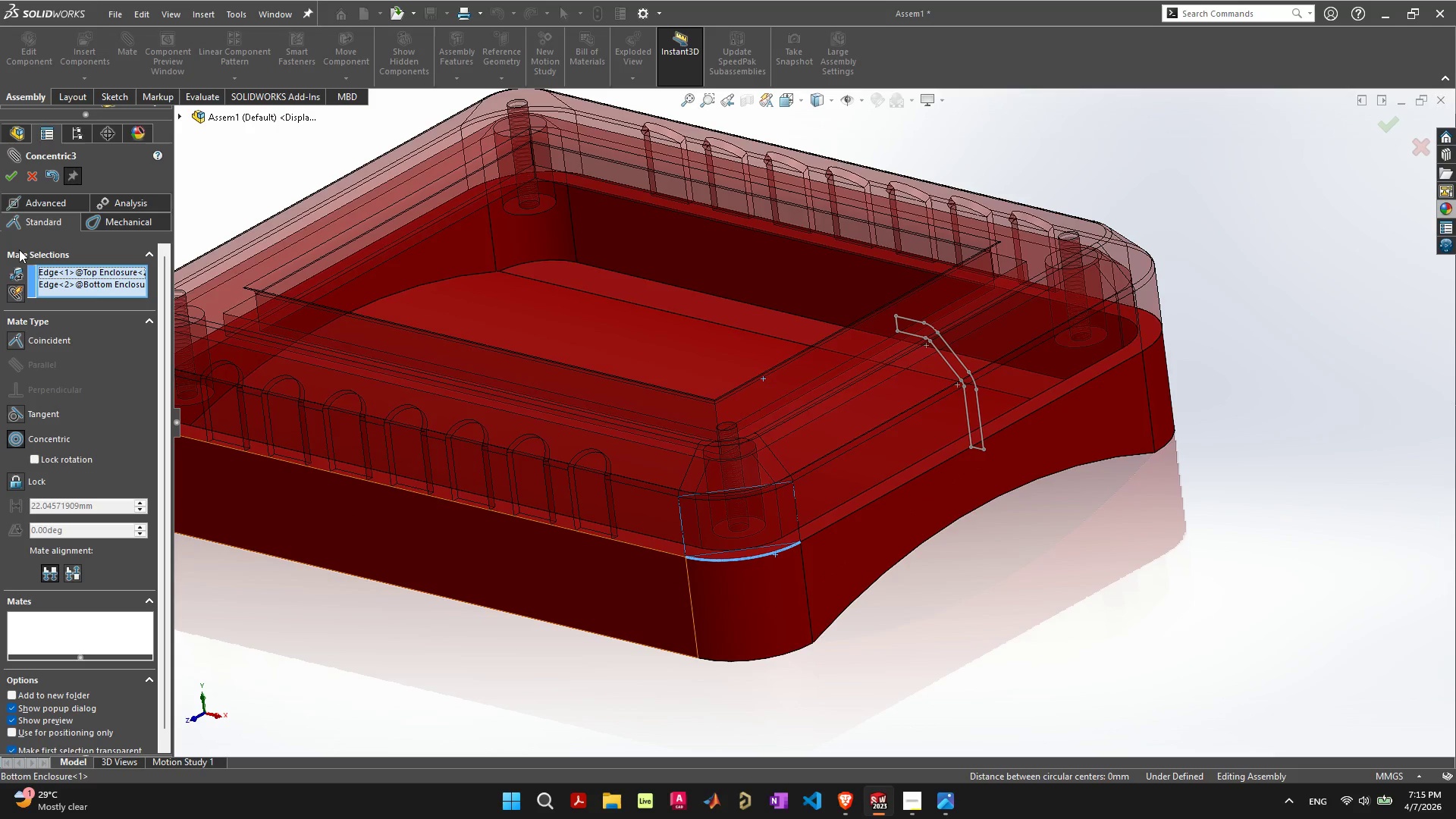 
left_click([14, 171])
 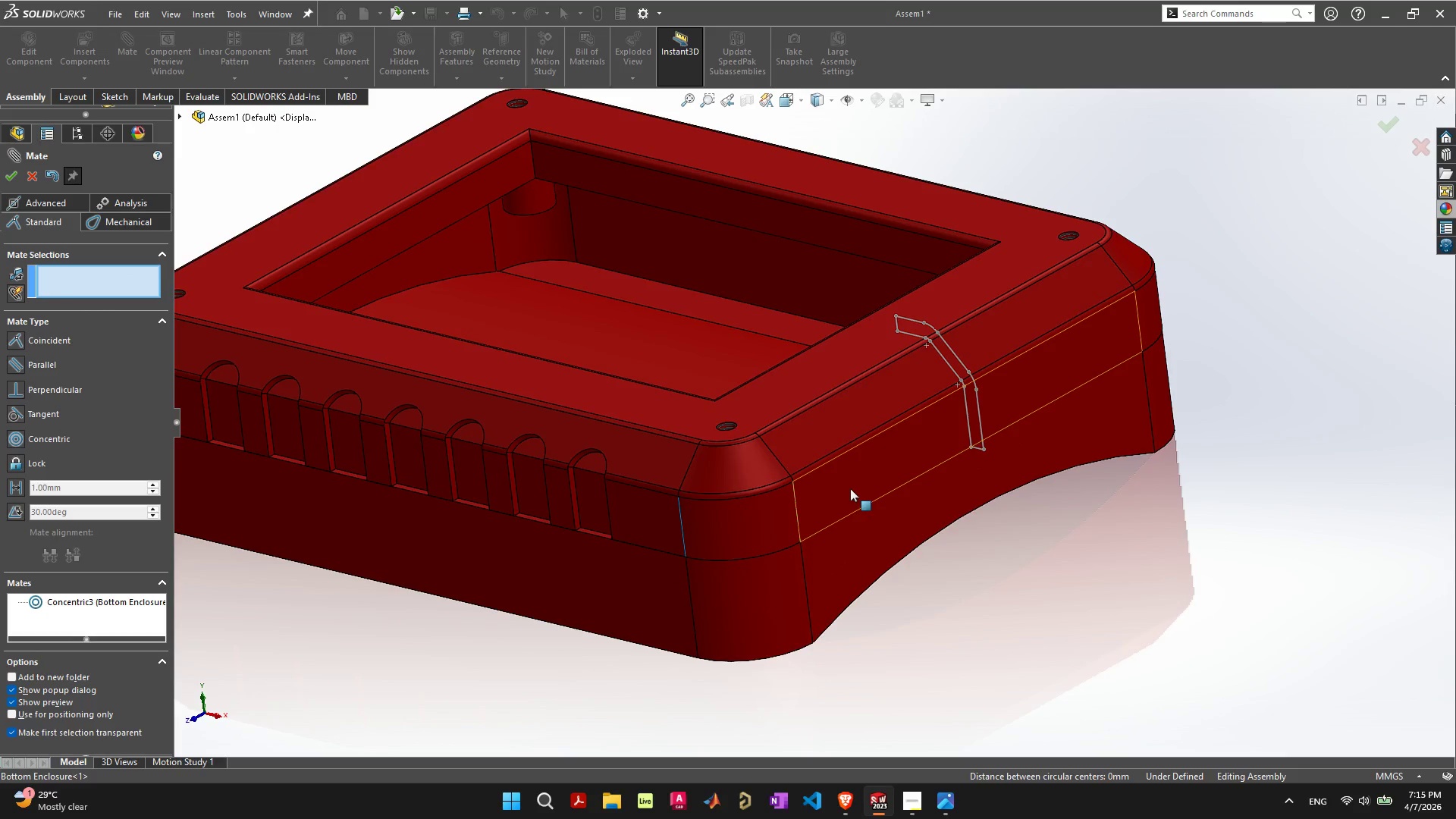 
left_click_drag(start_coordinate=[847, 493], to_coordinate=[865, 404])
 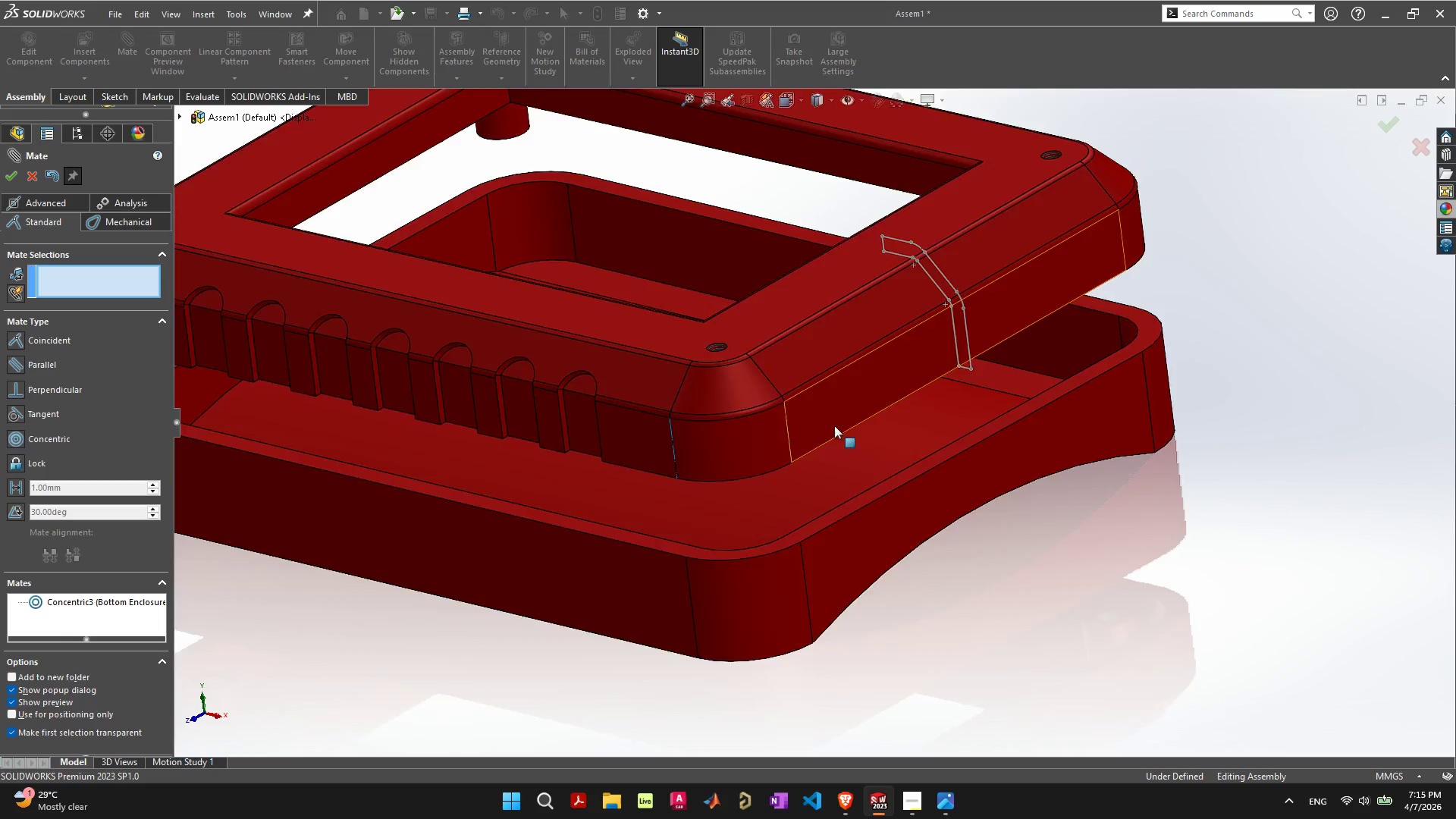 
scroll: coordinate [839, 445], scroll_direction: down, amount: 4.0
 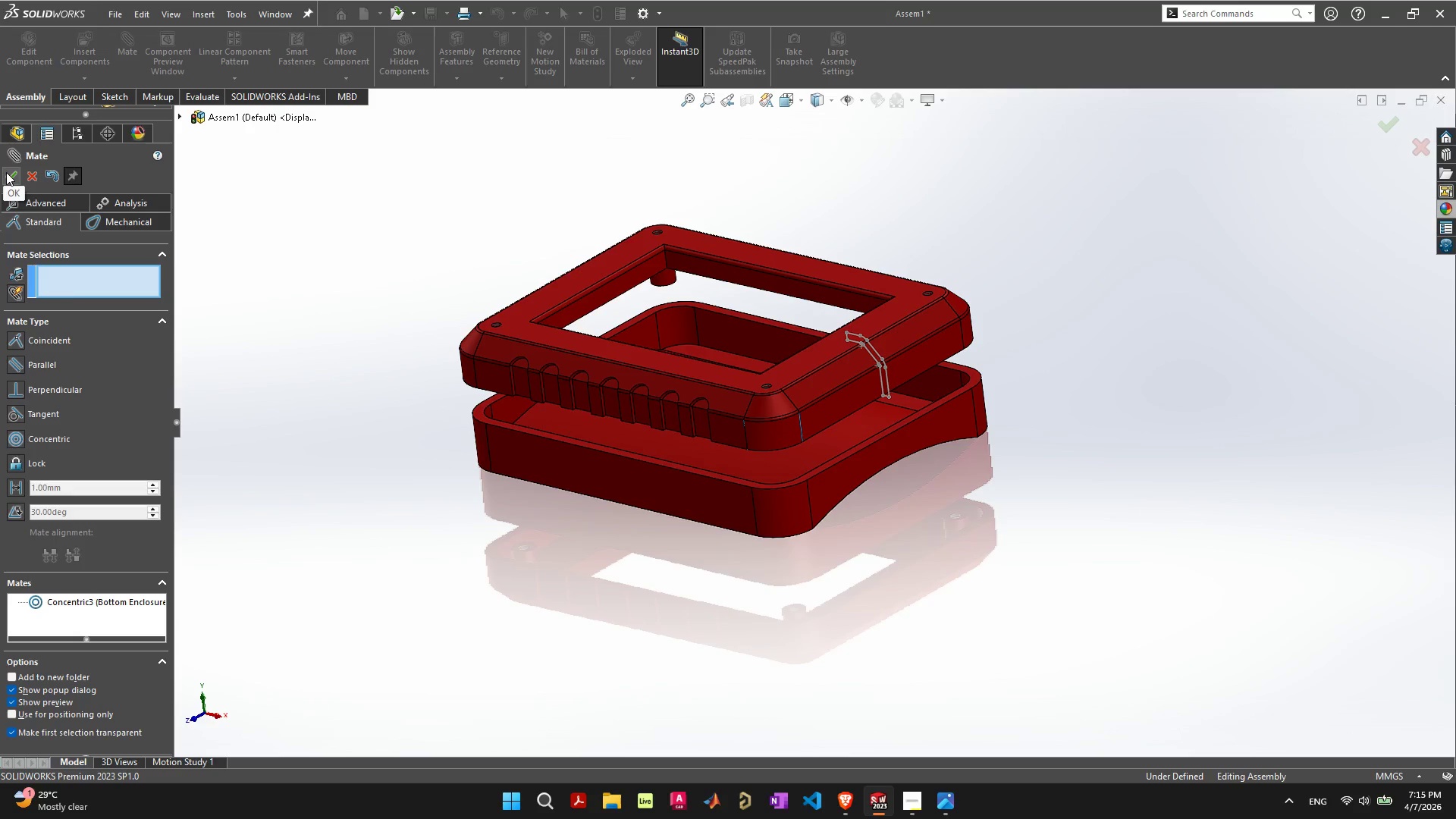 
left_click([30, 204])
 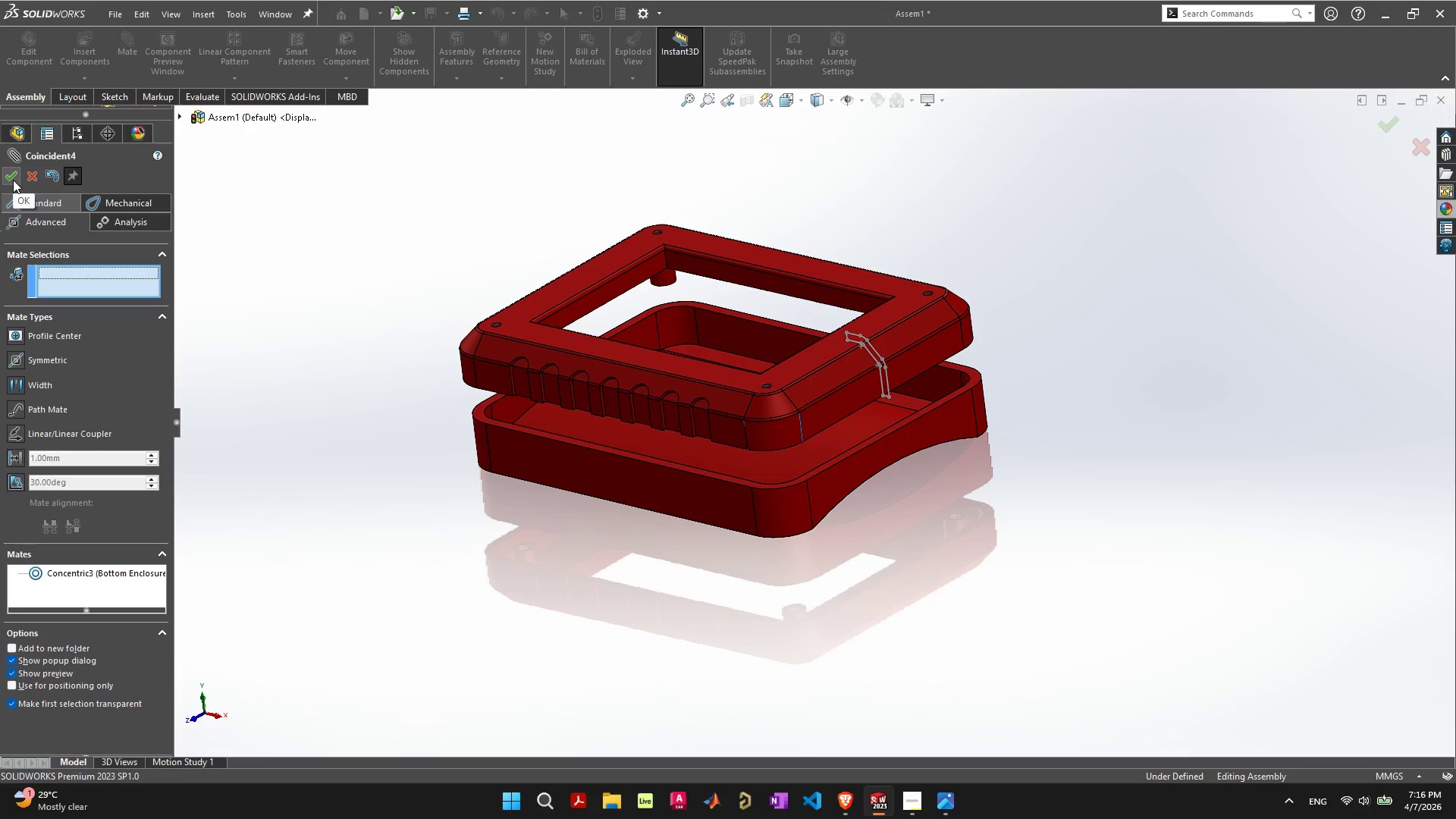 
wait(6.53)
 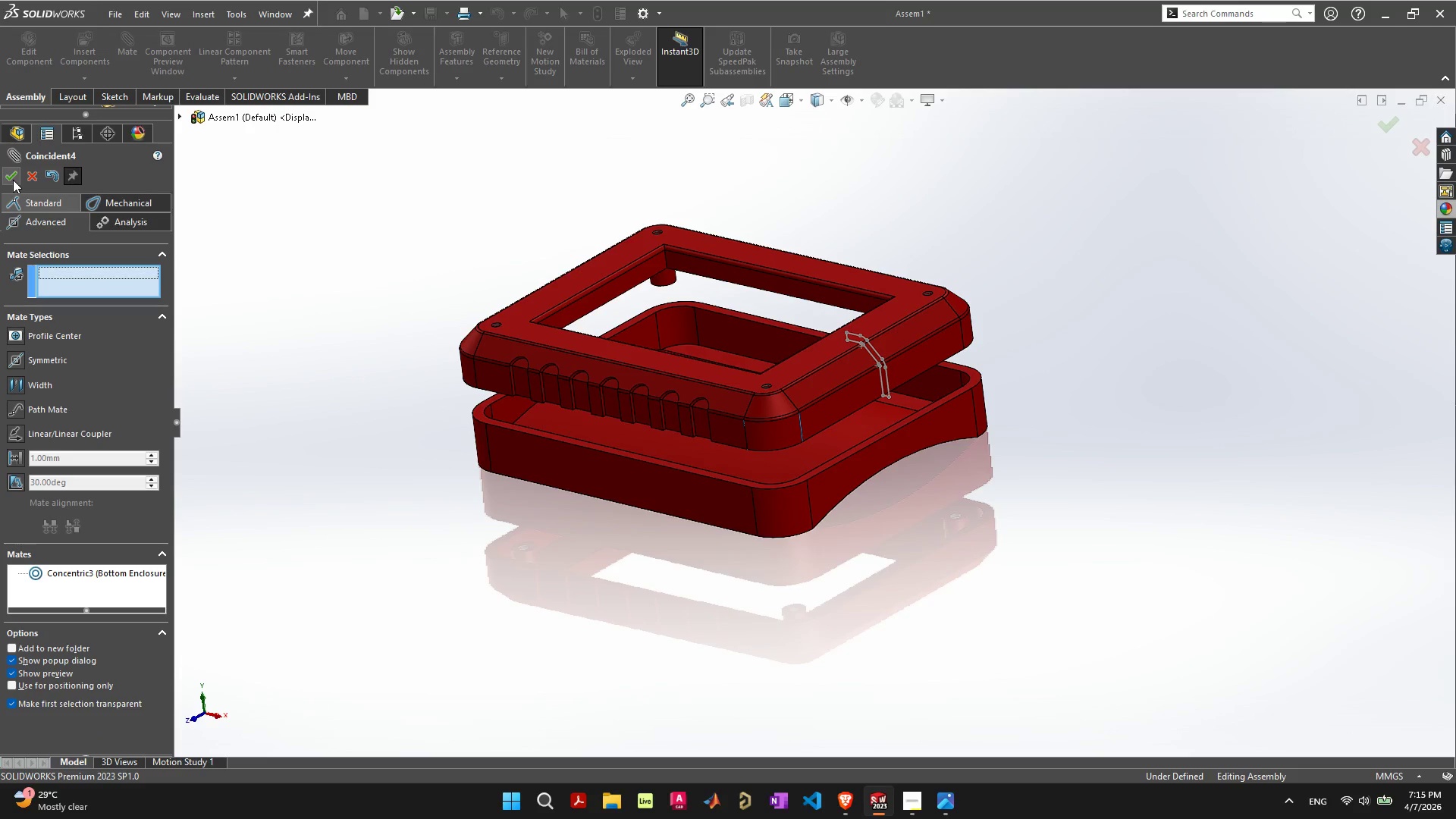 
left_click([13, 180])
 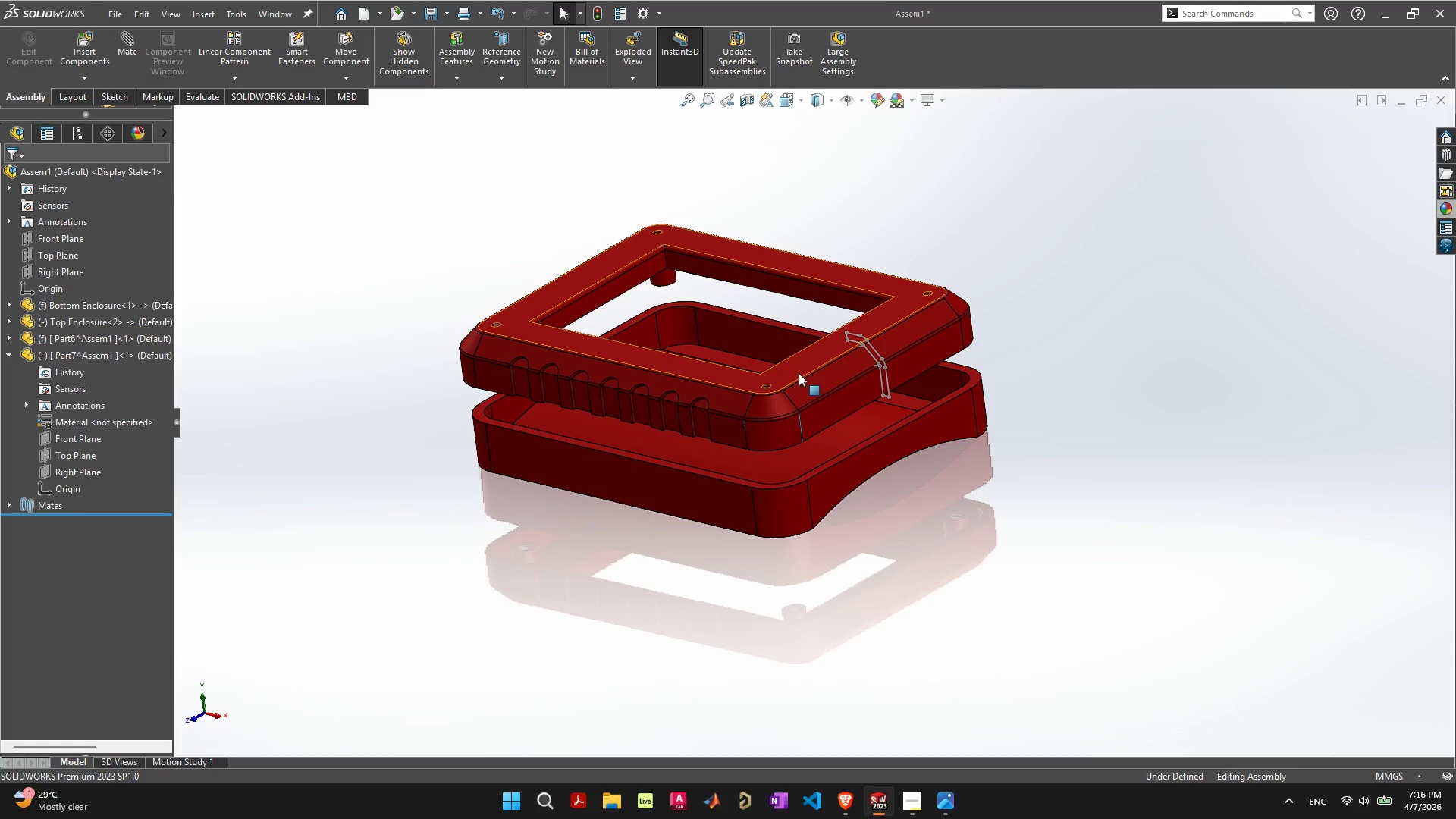 
left_click_drag(start_coordinate=[794, 361], to_coordinate=[802, 303])
 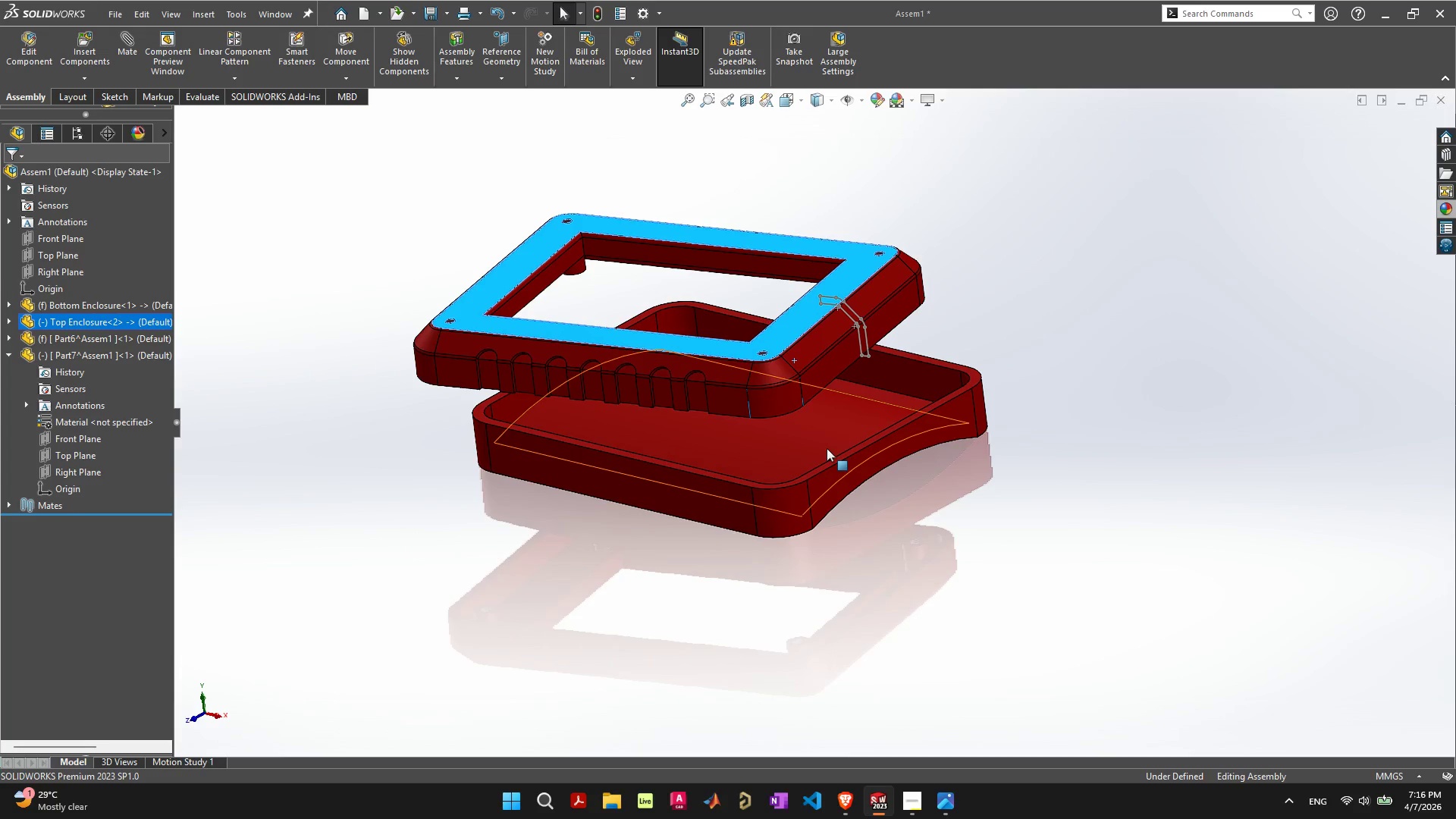 
scroll: coordinate [697, 375], scroll_direction: up, amount: 1.0
 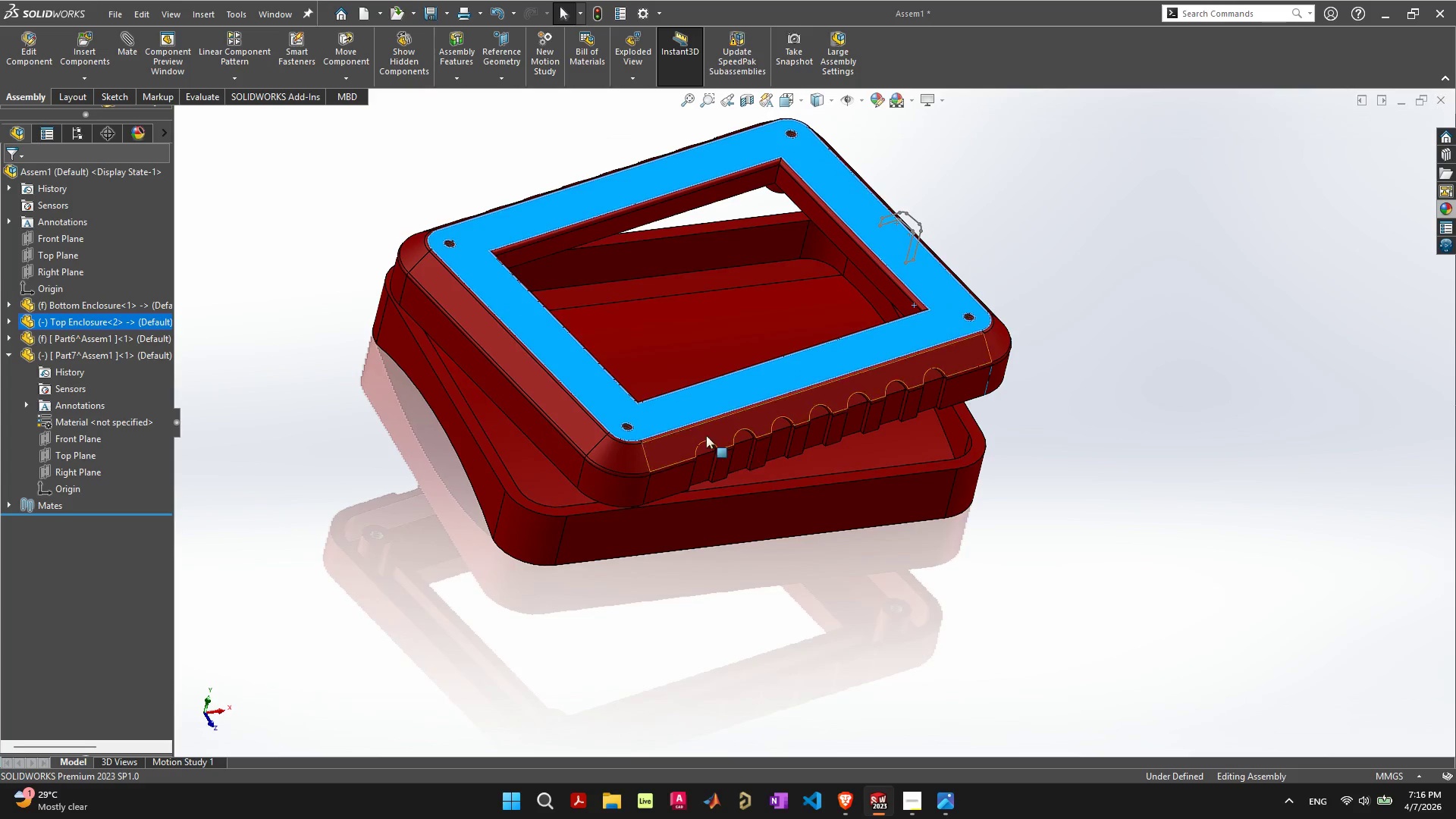 
left_click([742, 588])
 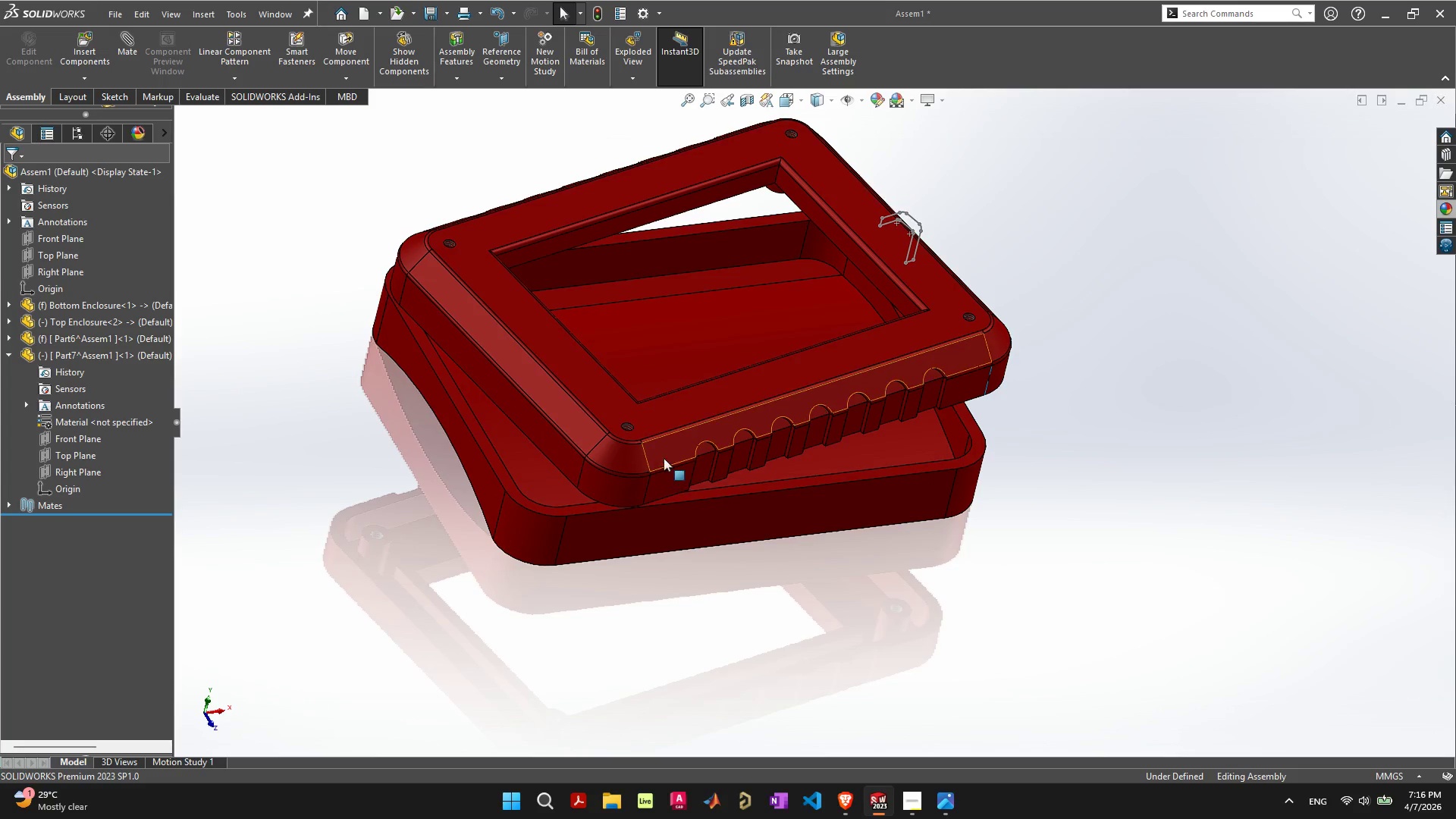 
left_click_drag(start_coordinate=[664, 453], to_coordinate=[632, 374])
 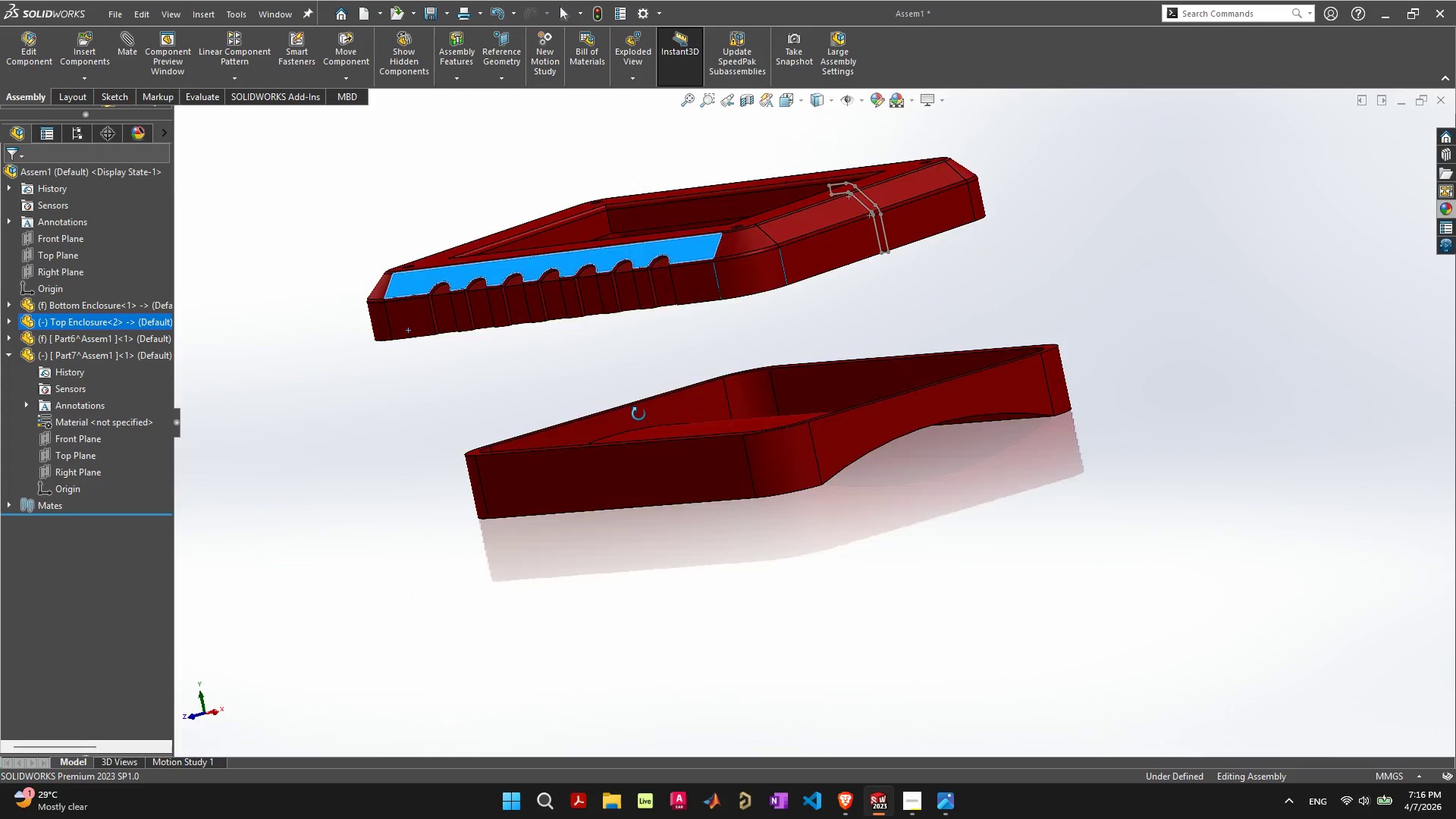 
scroll: coordinate [679, 380], scroll_direction: down, amount: 1.0
 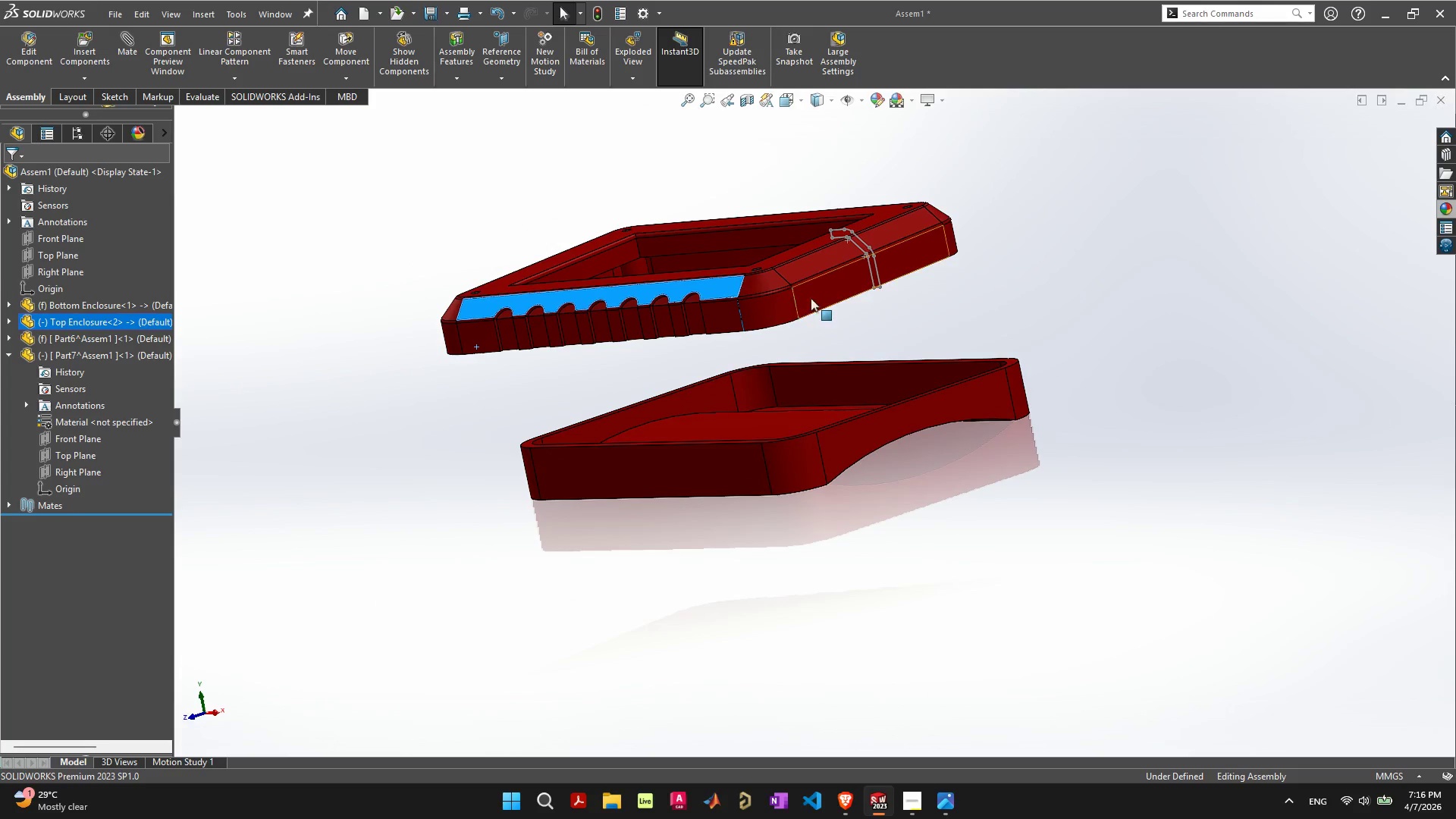 
left_click_drag(start_coordinate=[824, 290], to_coordinate=[790, 291])
 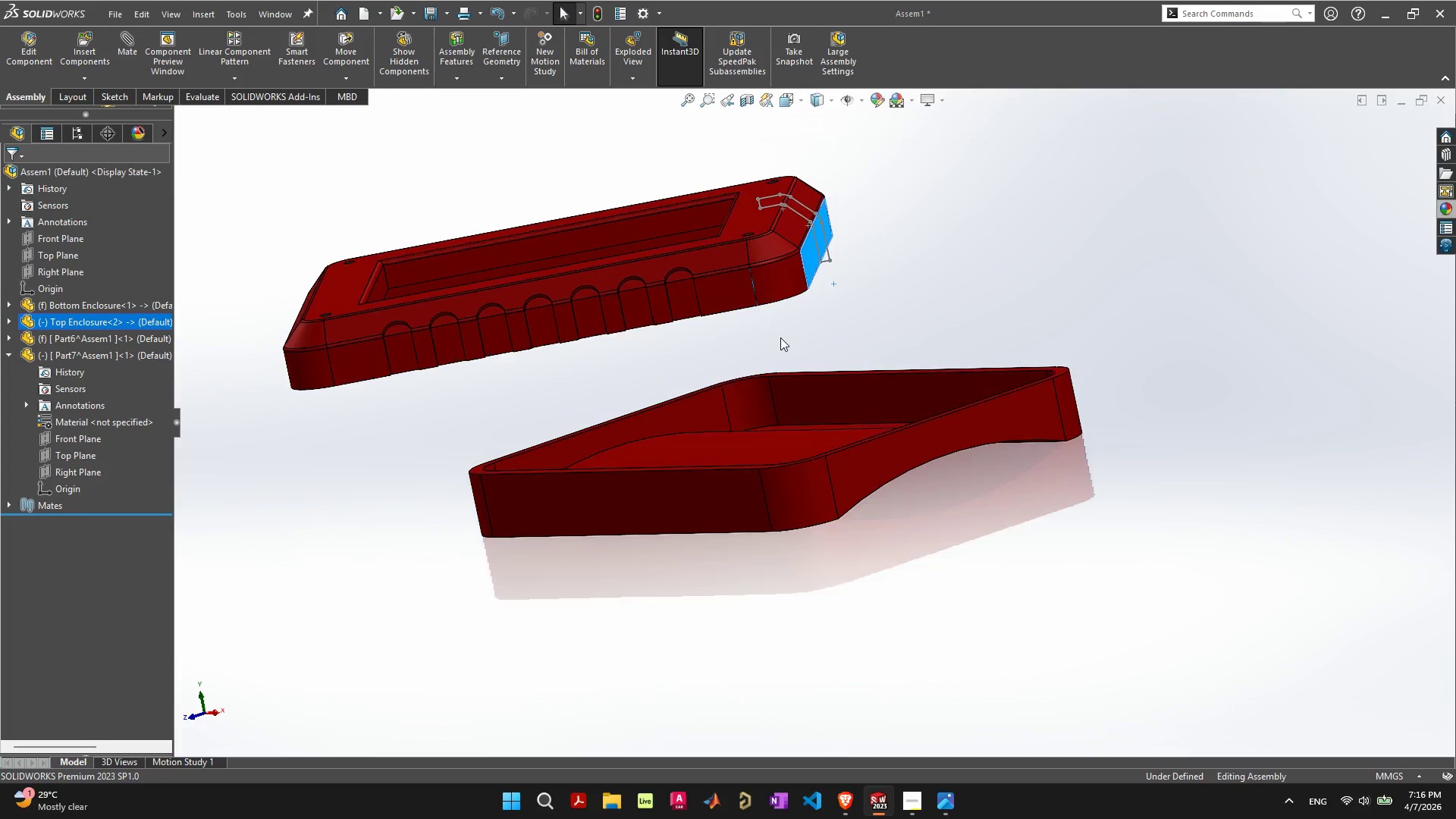 
scroll: coordinate [780, 337], scroll_direction: up, amount: 1.0
 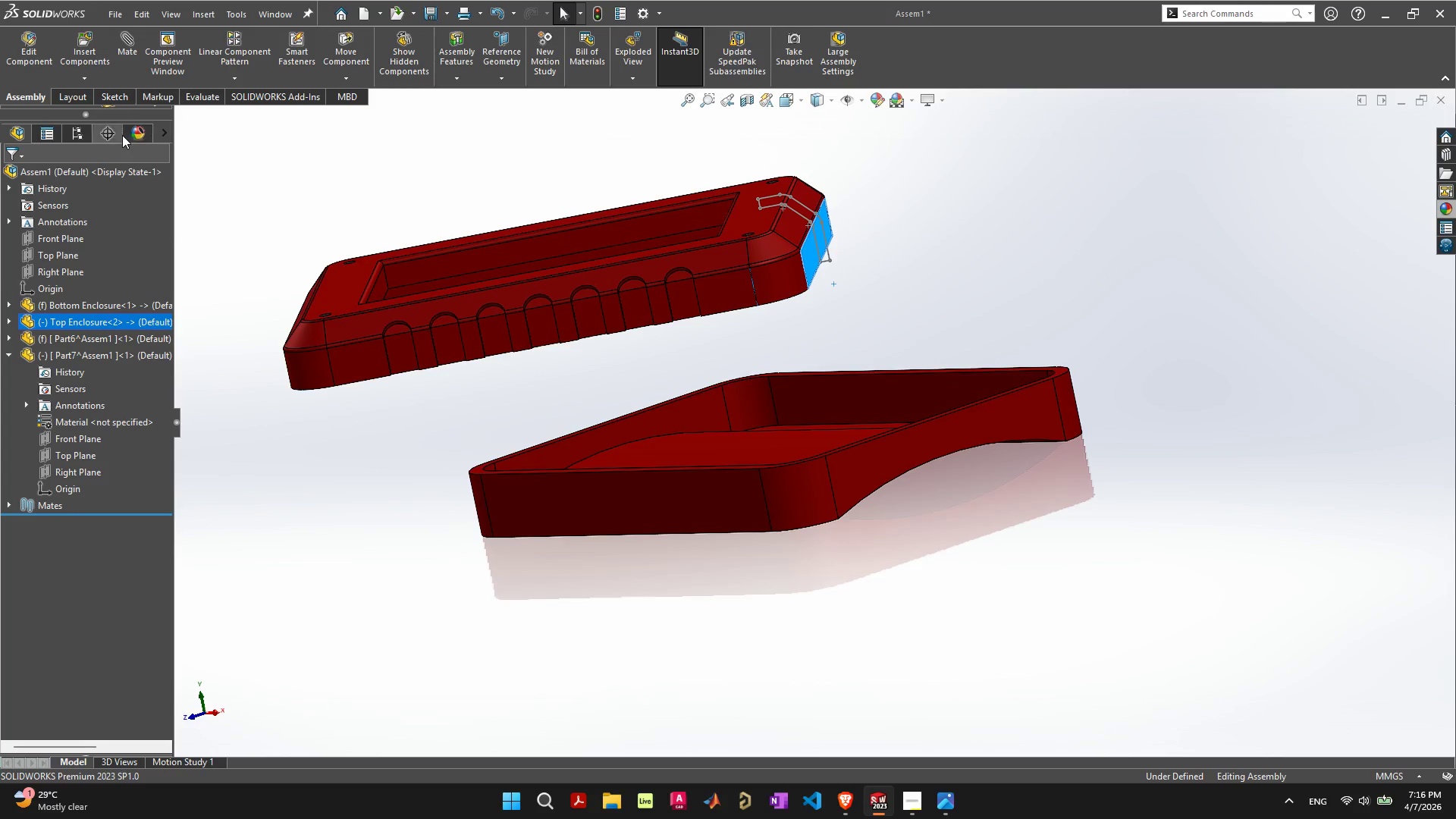 
left_click([133, 56])
 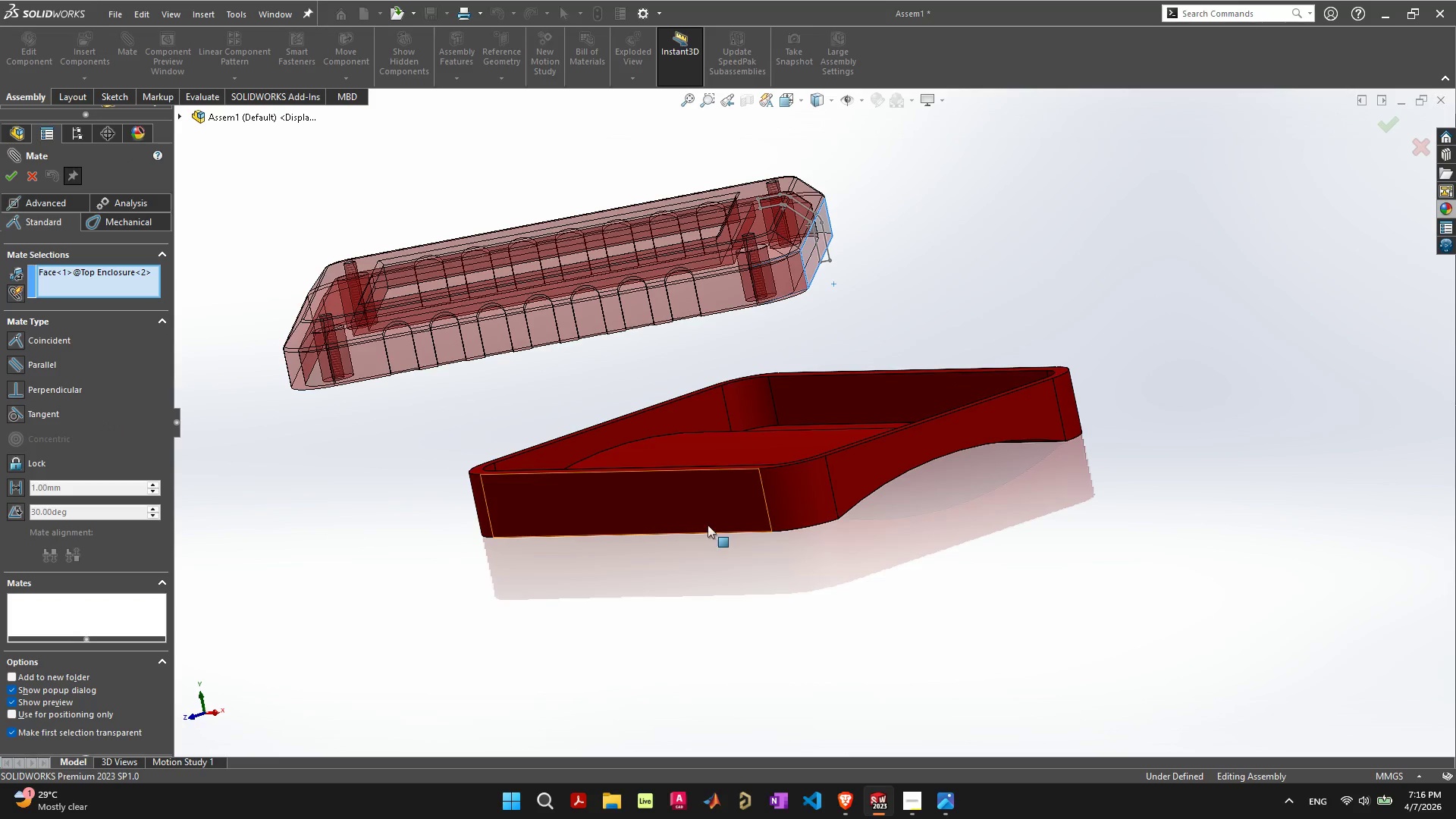 
wait(9.62)
 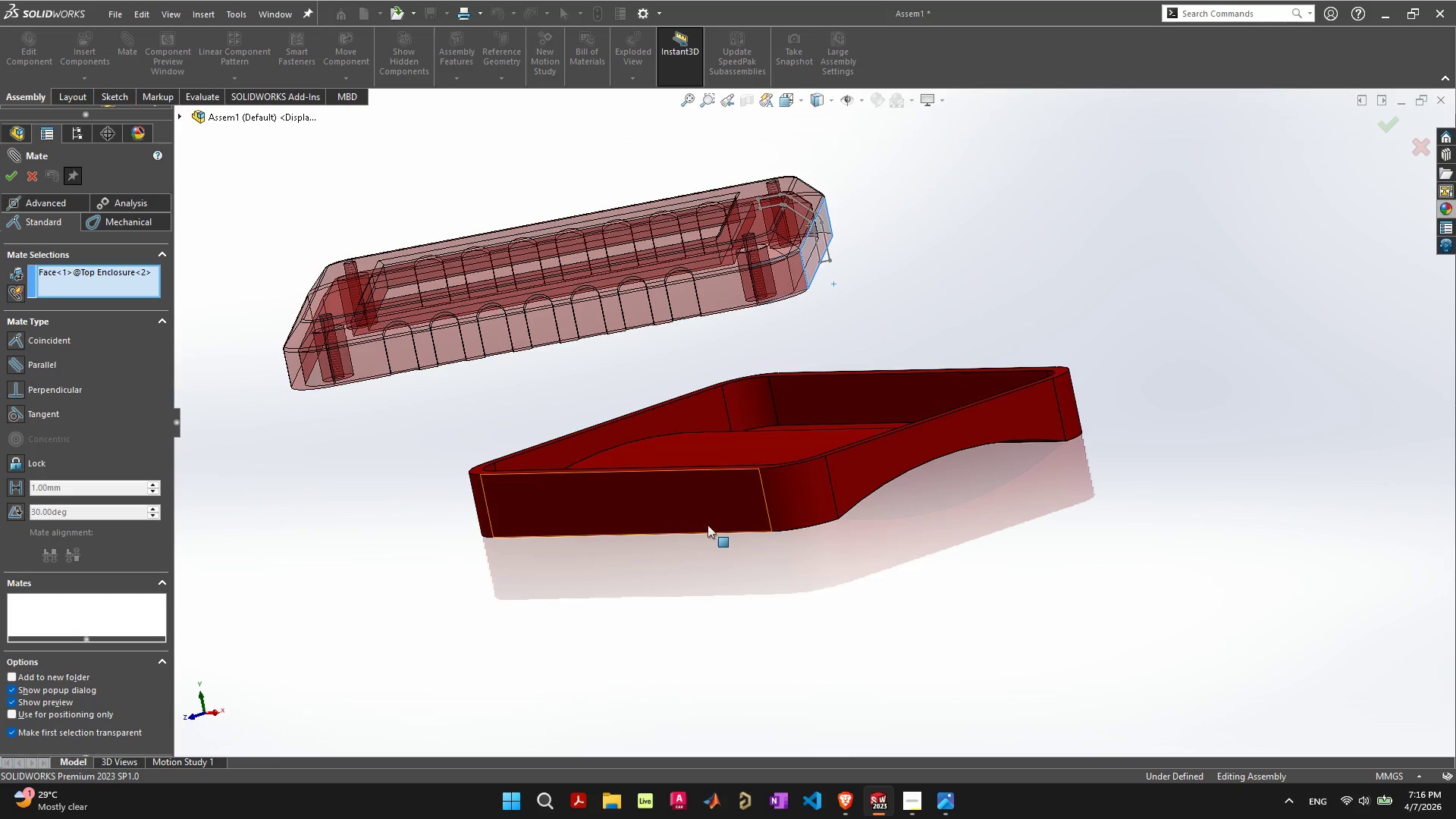 
left_click([38, 197])
 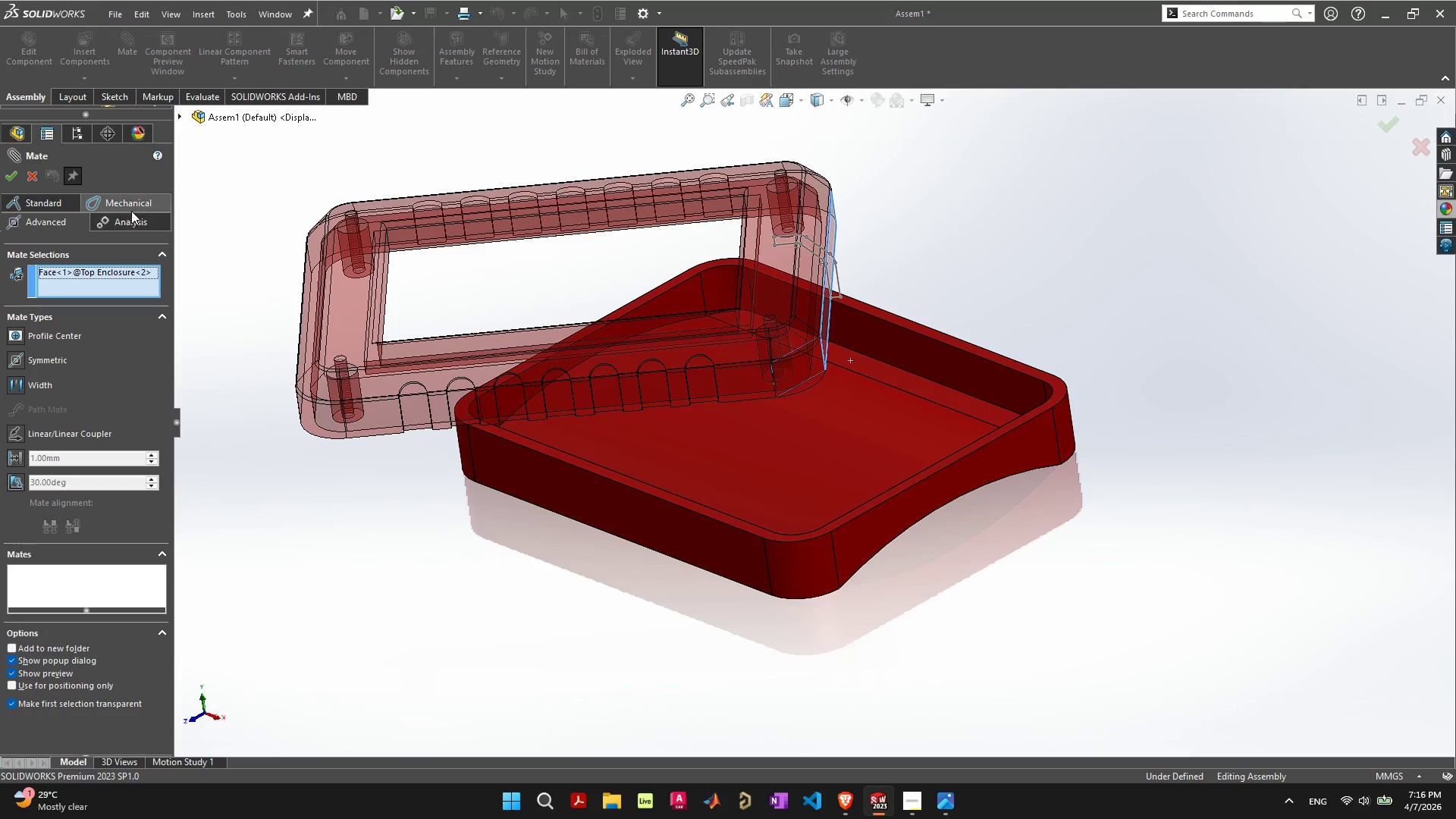 
left_click([136, 204])
 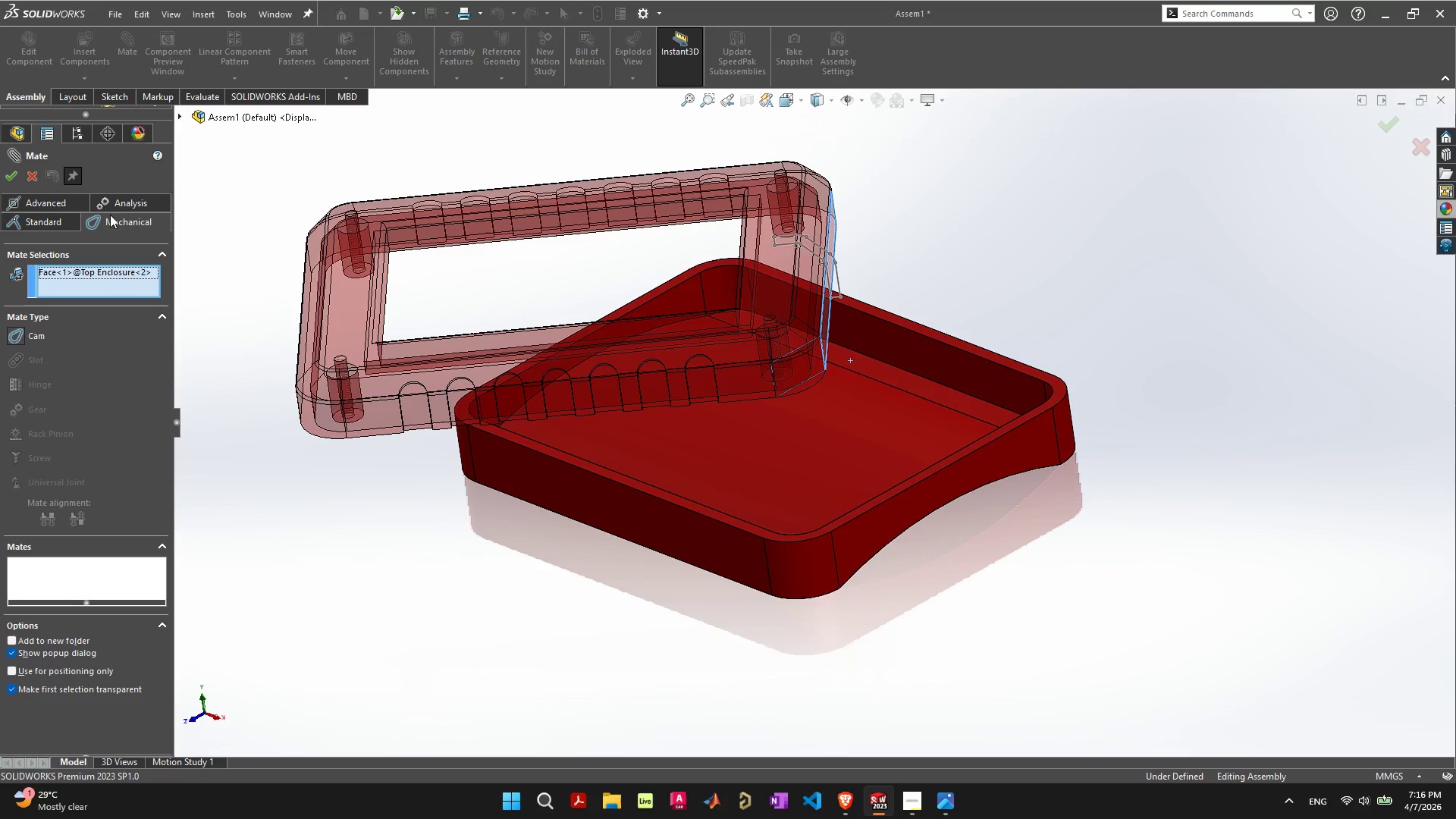 
left_click([63, 221])
 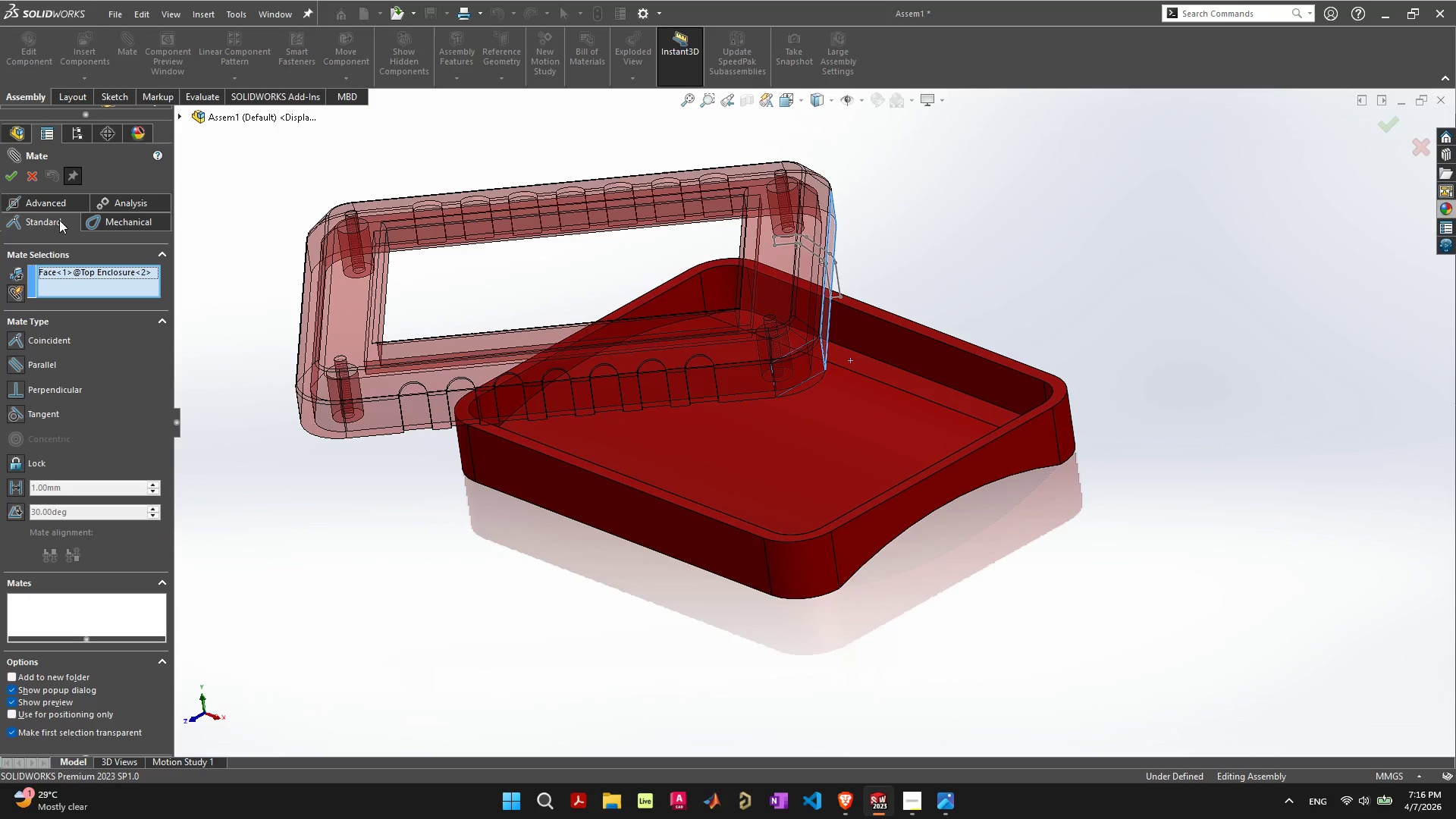 
left_click([61, 201])
 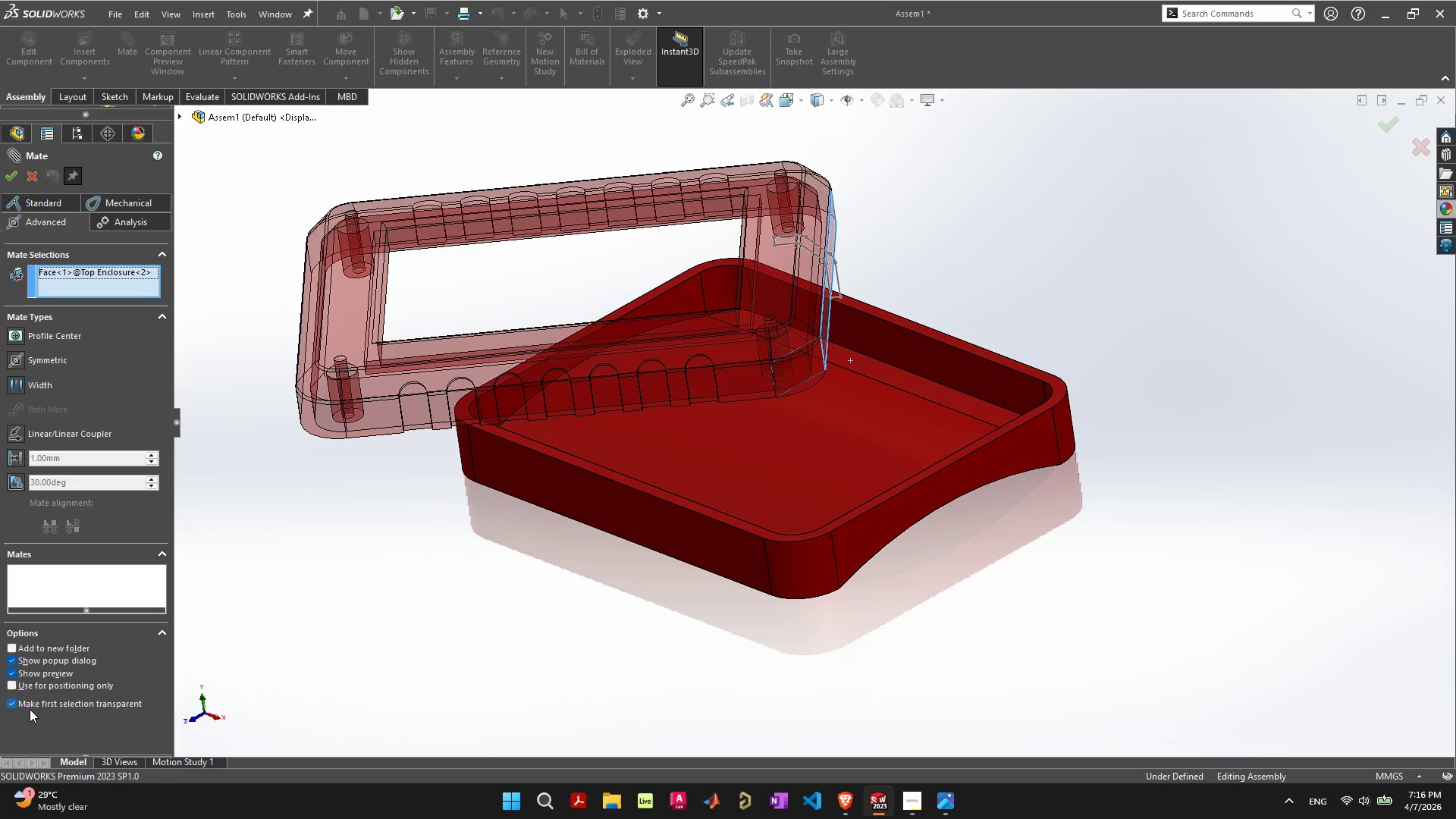 
wait(11.55)
 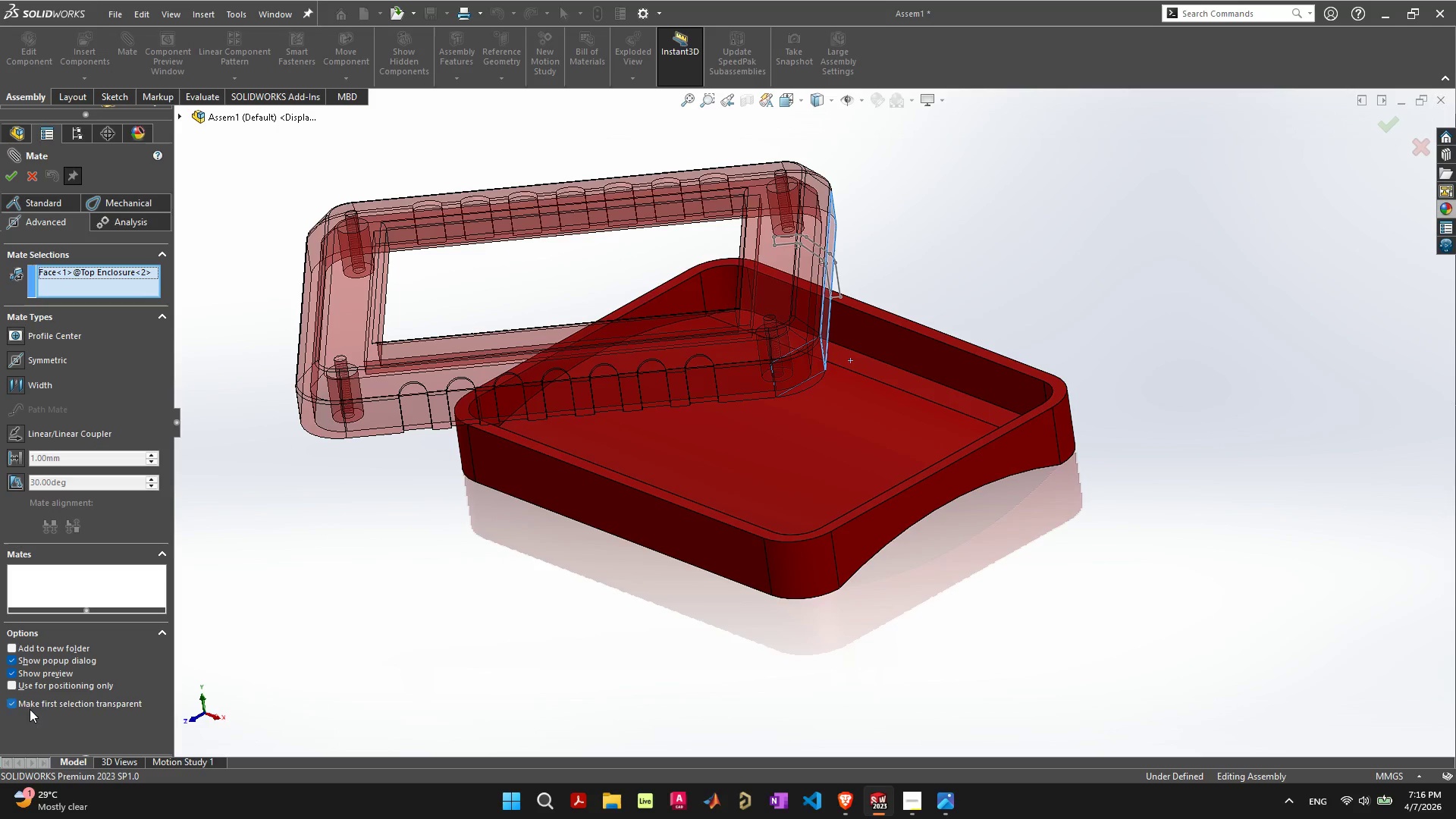 
left_click([38, 174])
 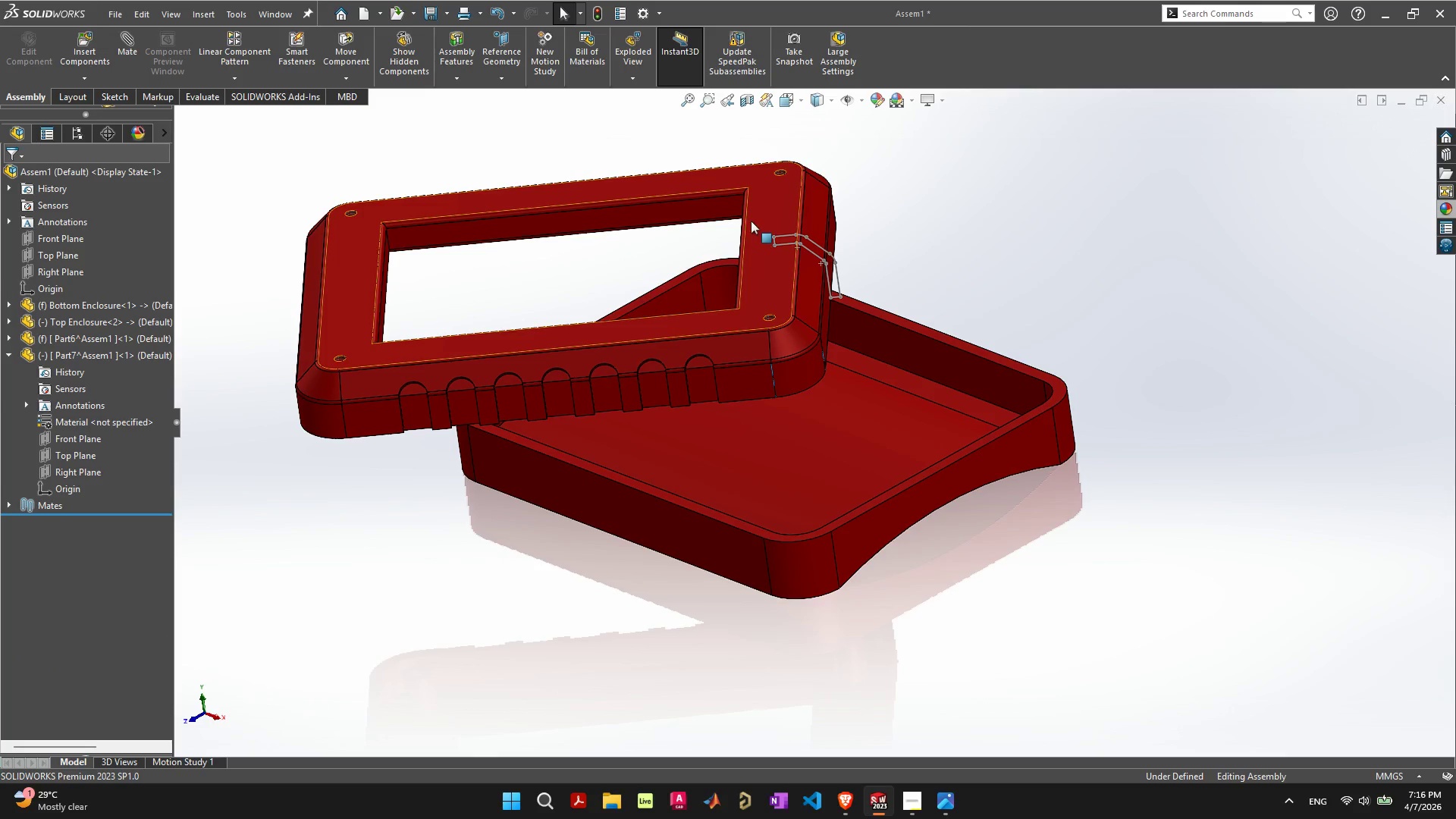 
left_click_drag(start_coordinate=[789, 188], to_coordinate=[935, 370])
 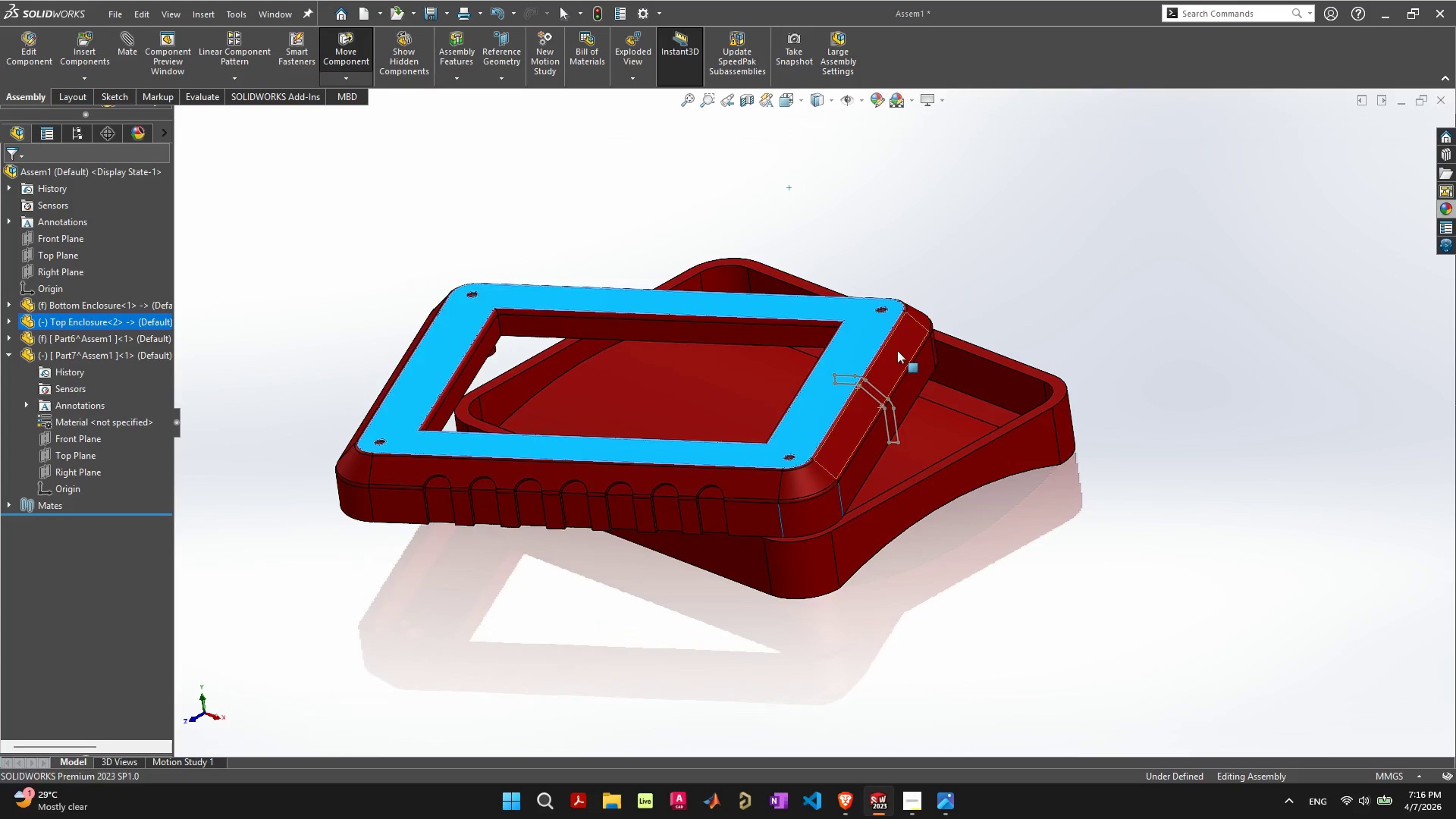 
left_click_drag(start_coordinate=[886, 346], to_coordinate=[883, 342])
 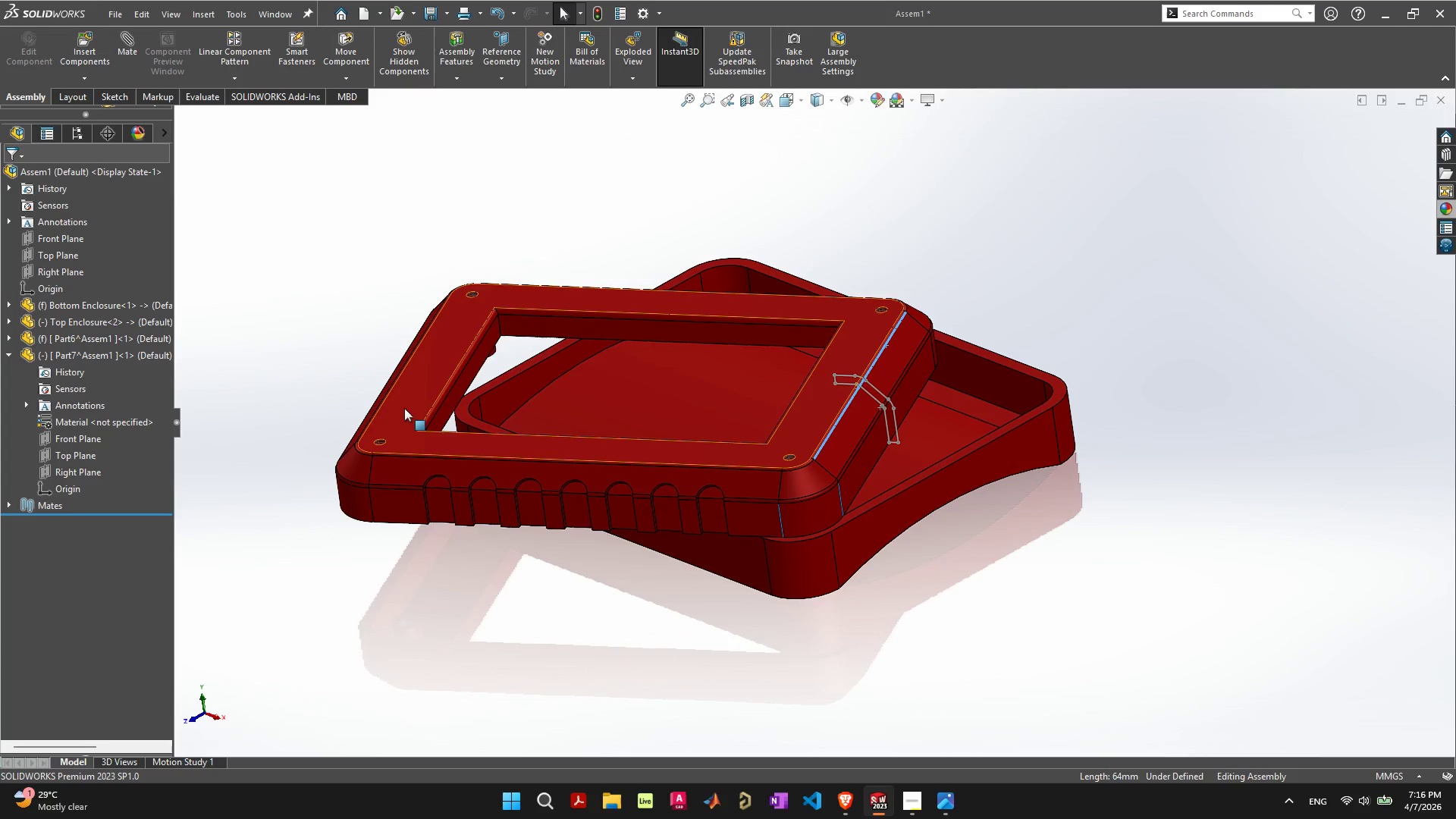 
left_click_drag(start_coordinate=[384, 416], to_coordinate=[522, 153])
 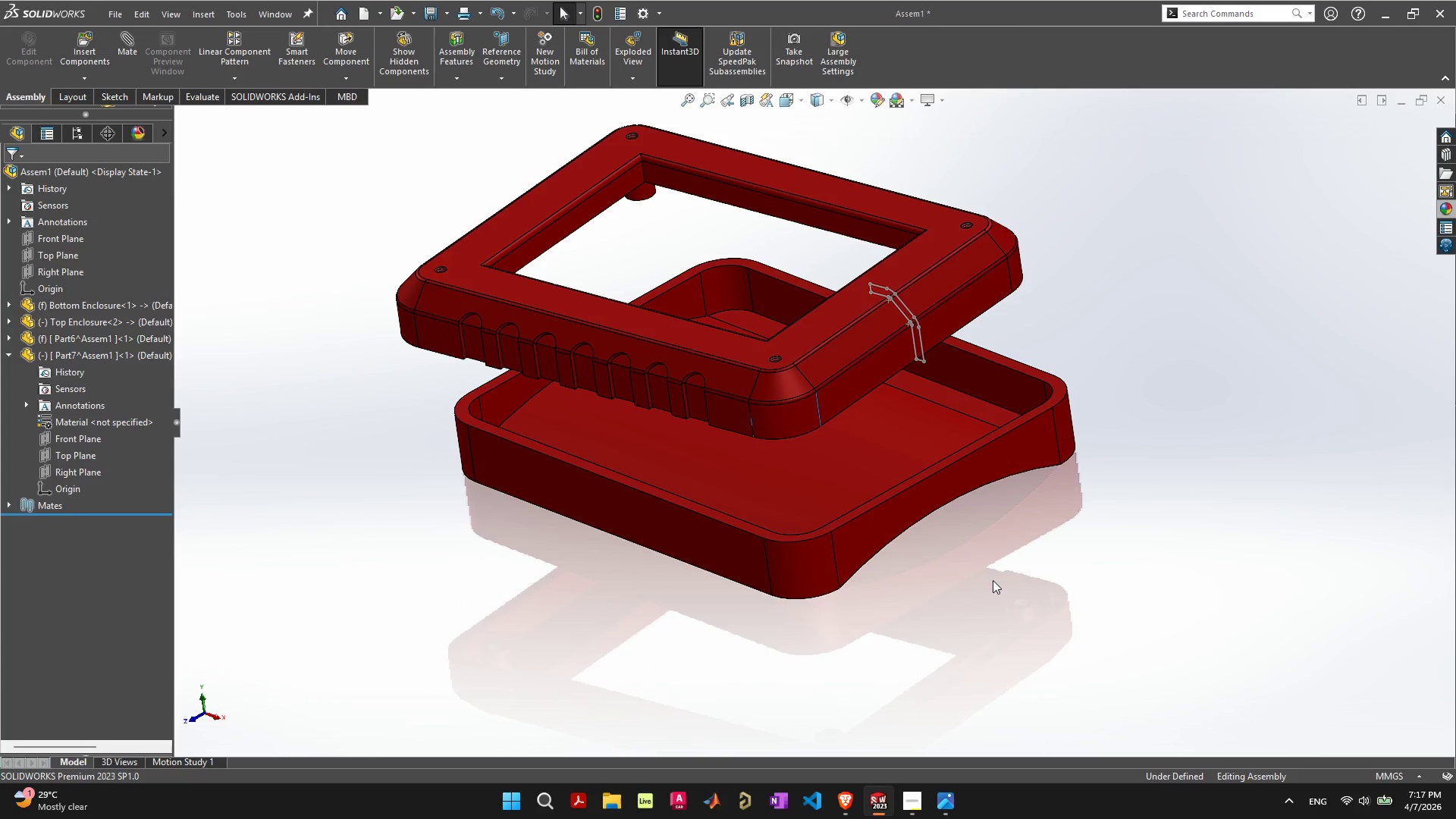 
scroll: coordinate [962, 590], scroll_direction: down, amount: 2.0
 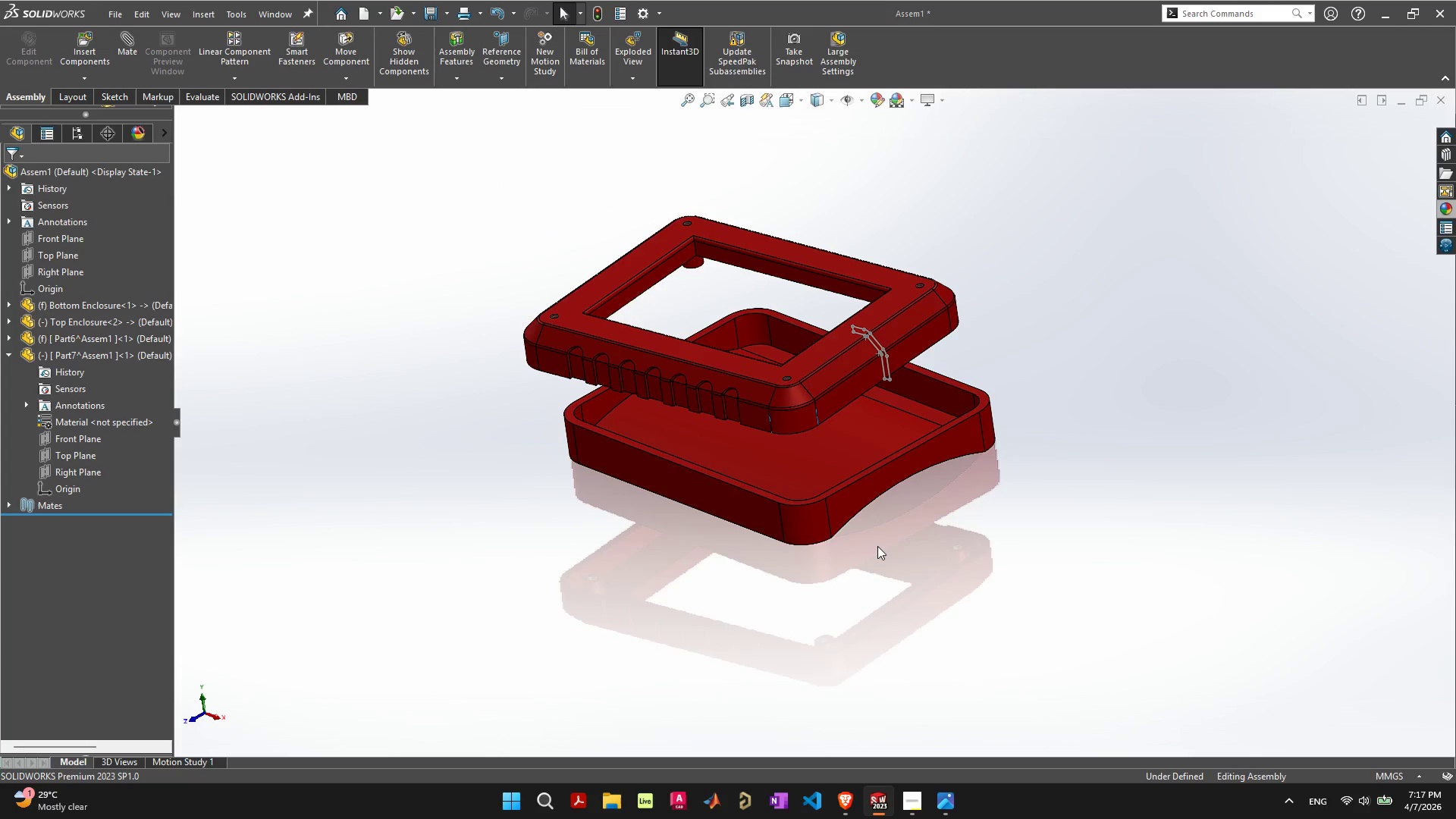 
scroll: coordinate [878, 546], scroll_direction: up, amount: 2.0
 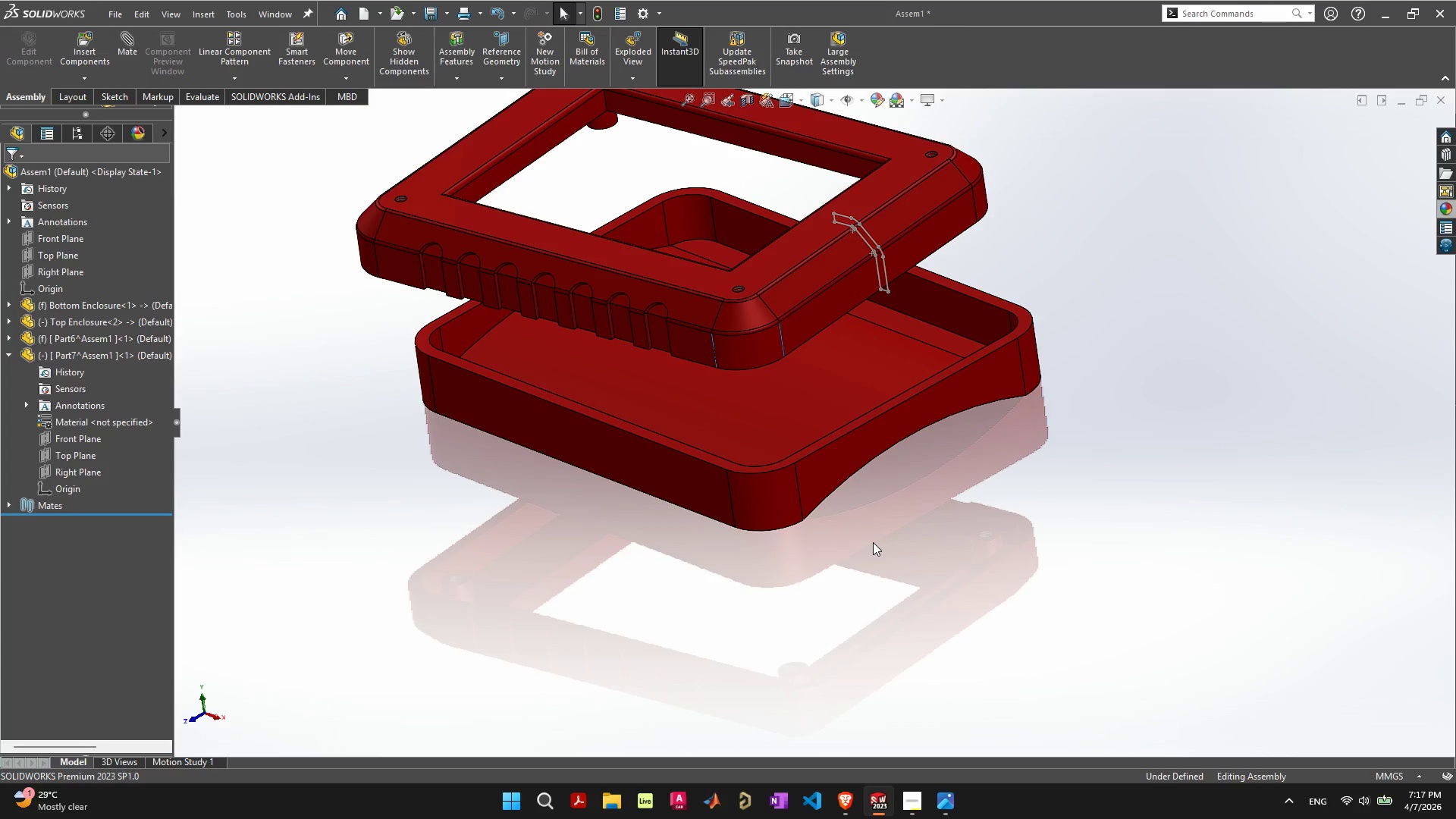 
wait(10.14)
 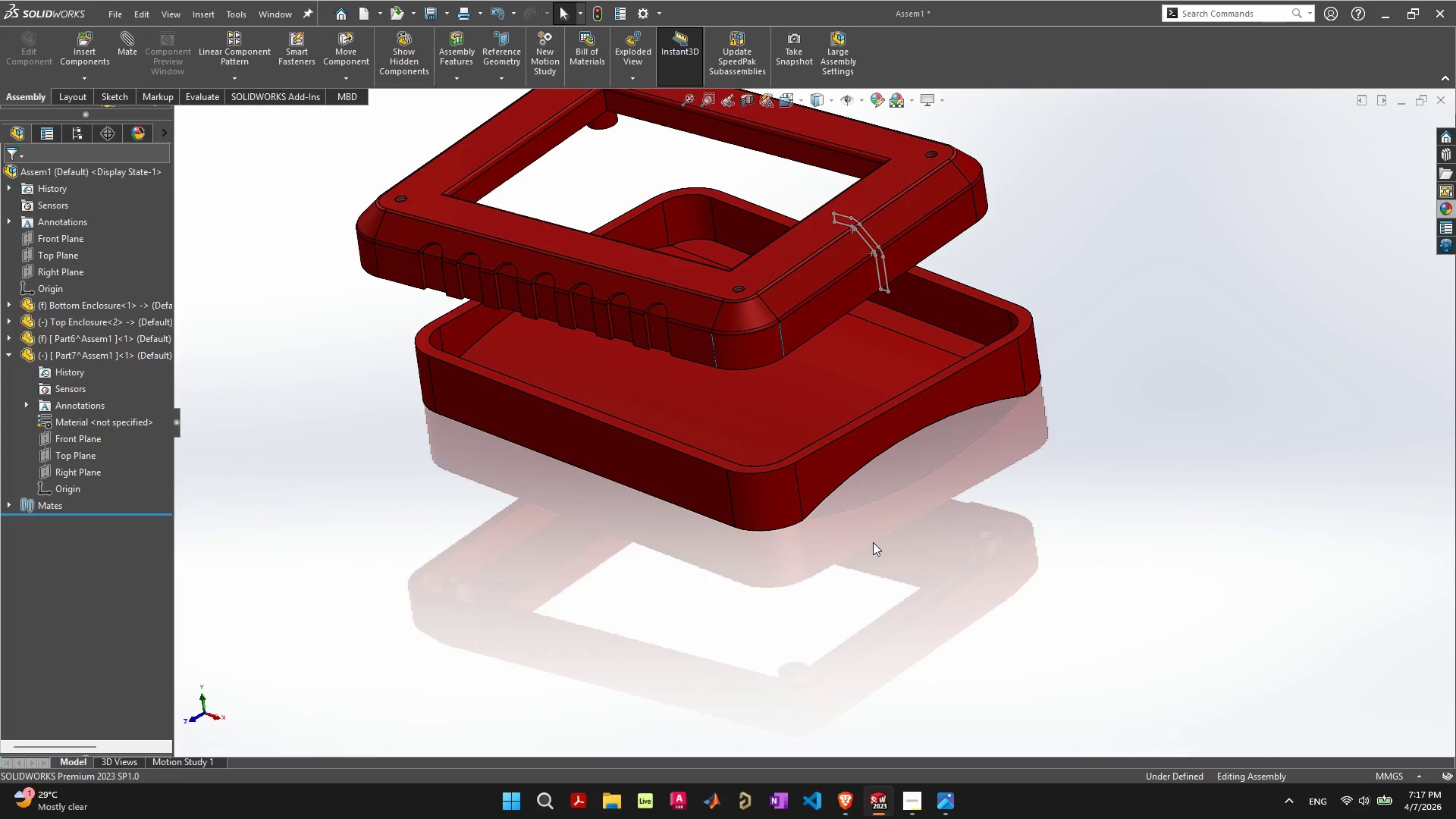 
left_click([639, 463])
 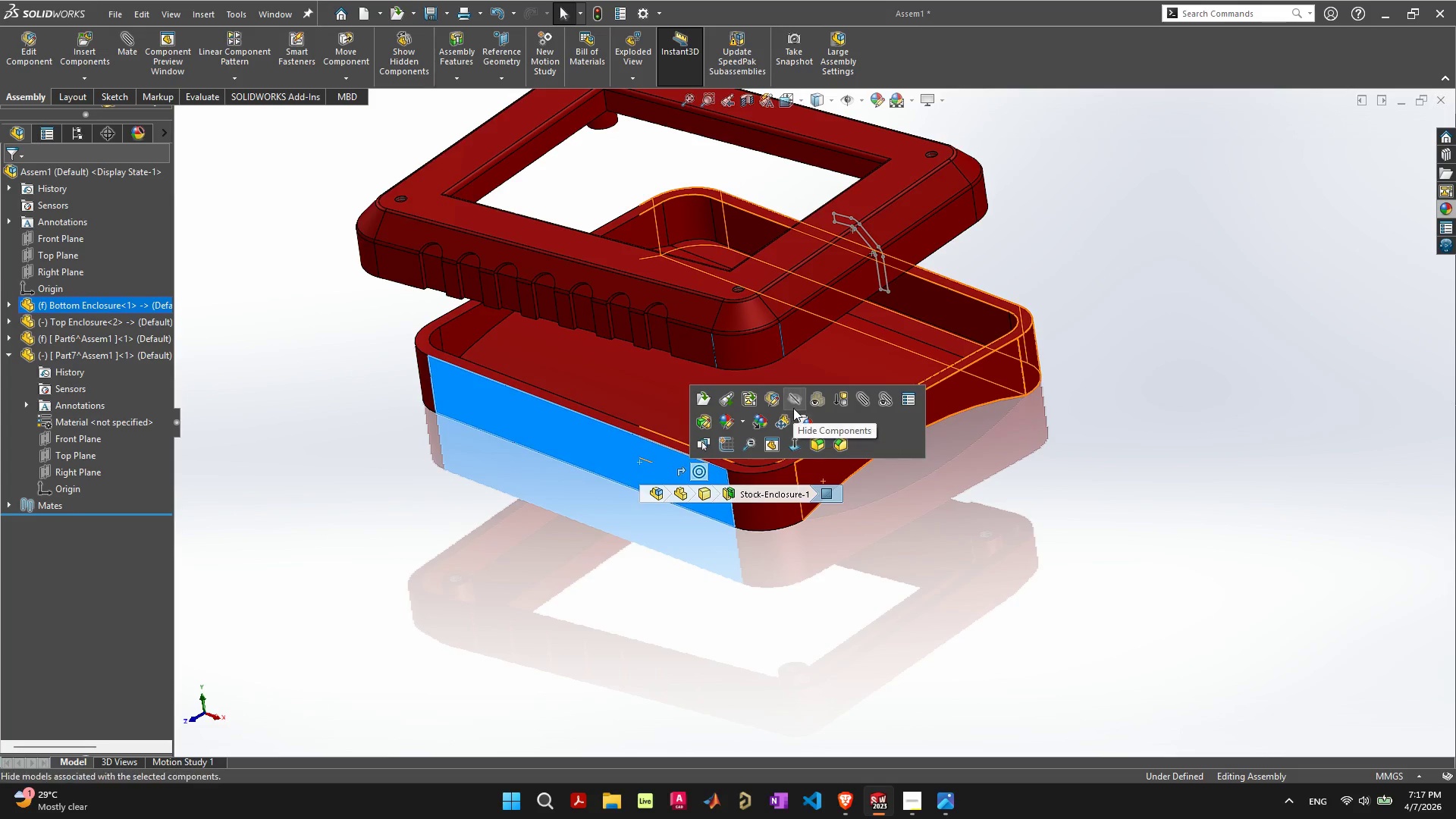 
left_click([1006, 548])
 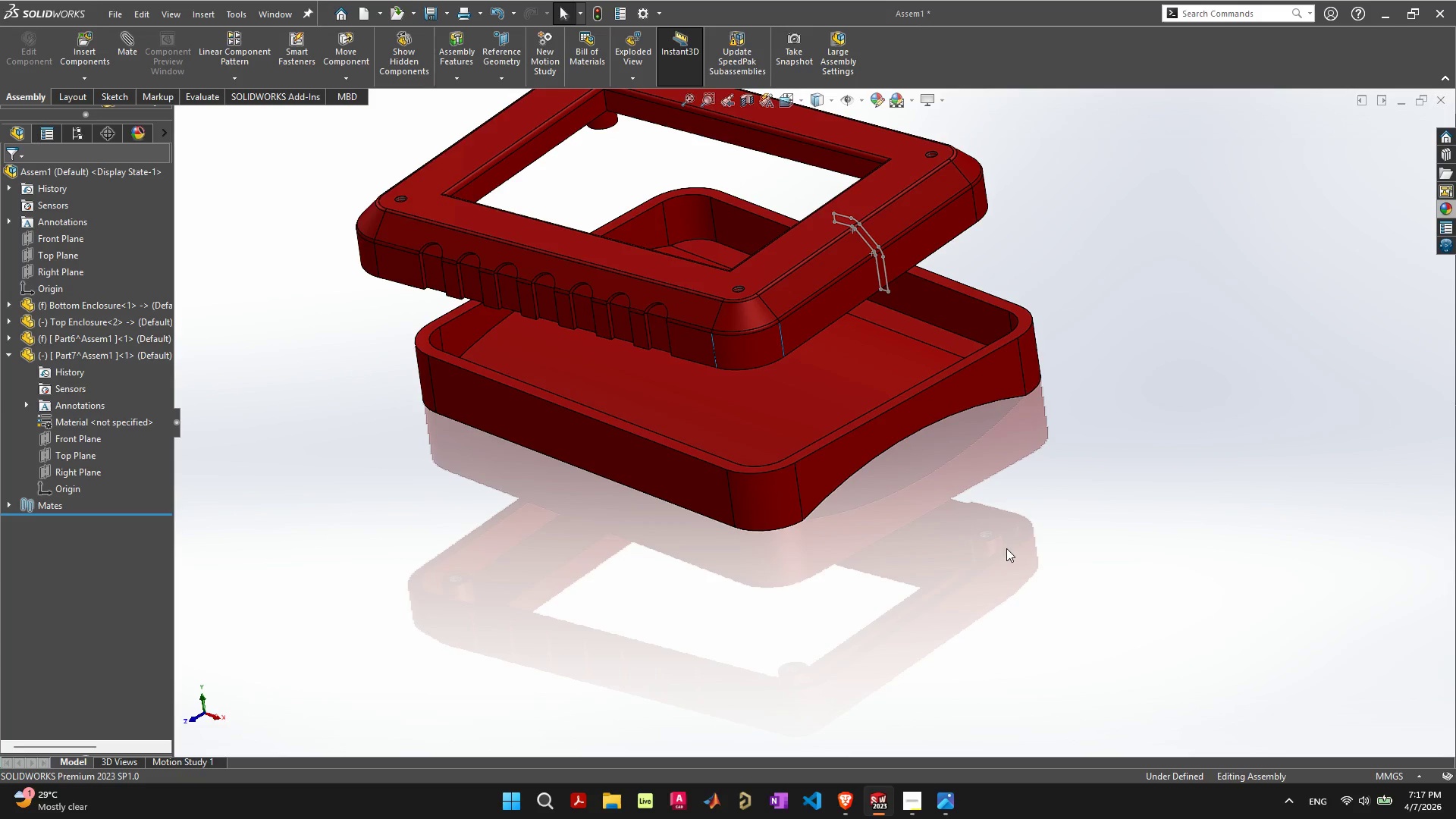 
key(Control+ControlLeft)
 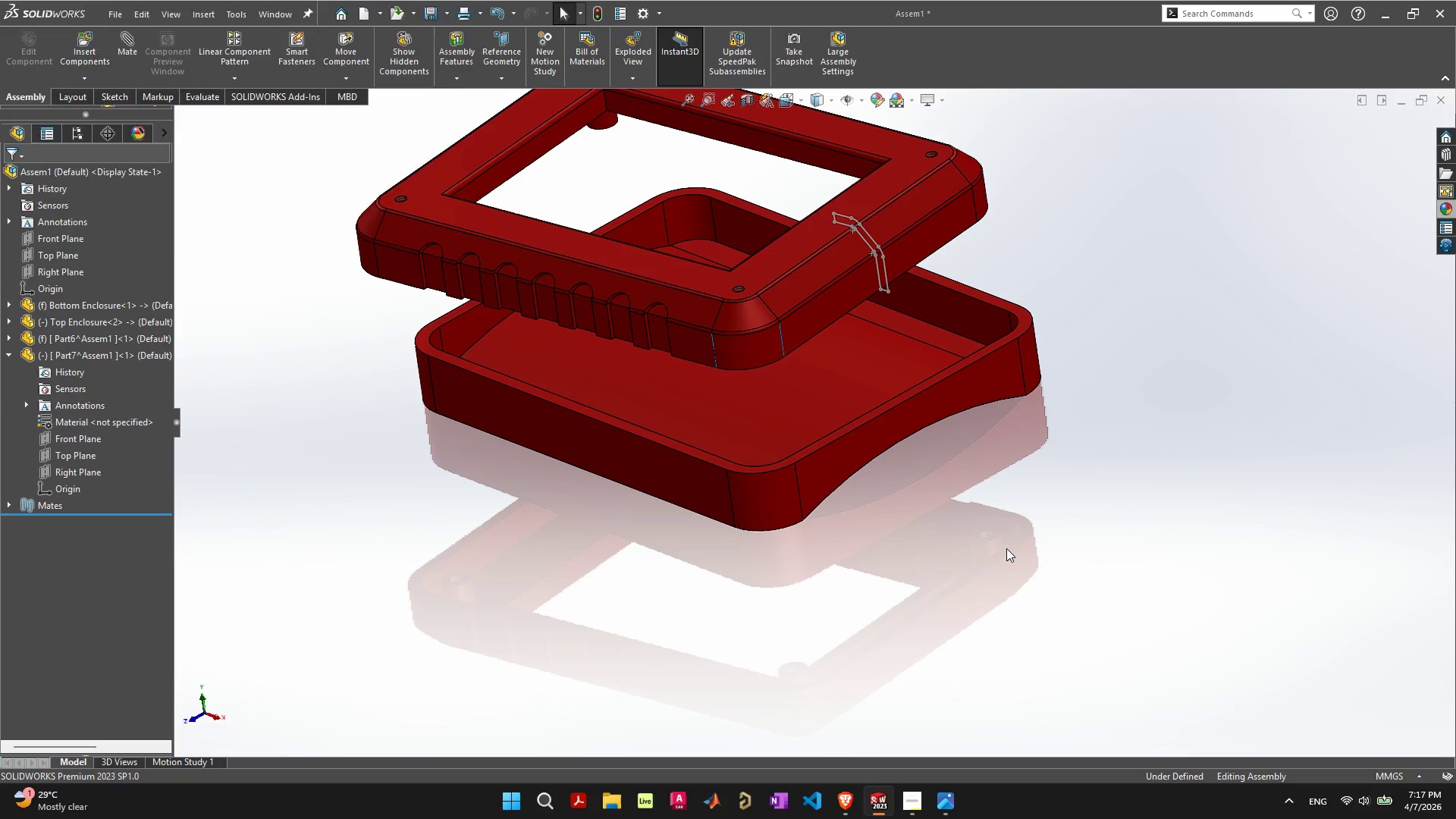 
key(Control+S)
 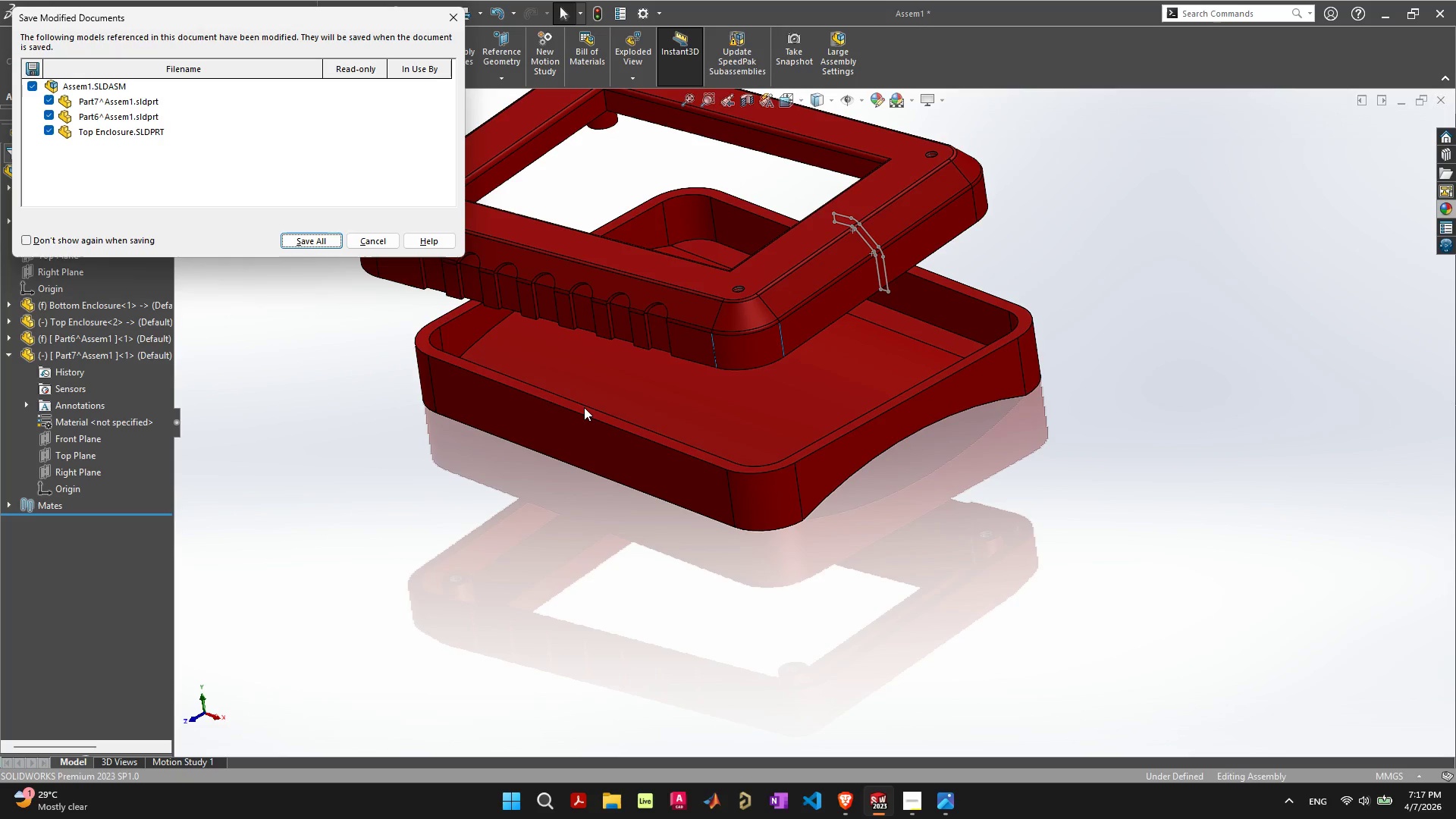 
key(Space)
 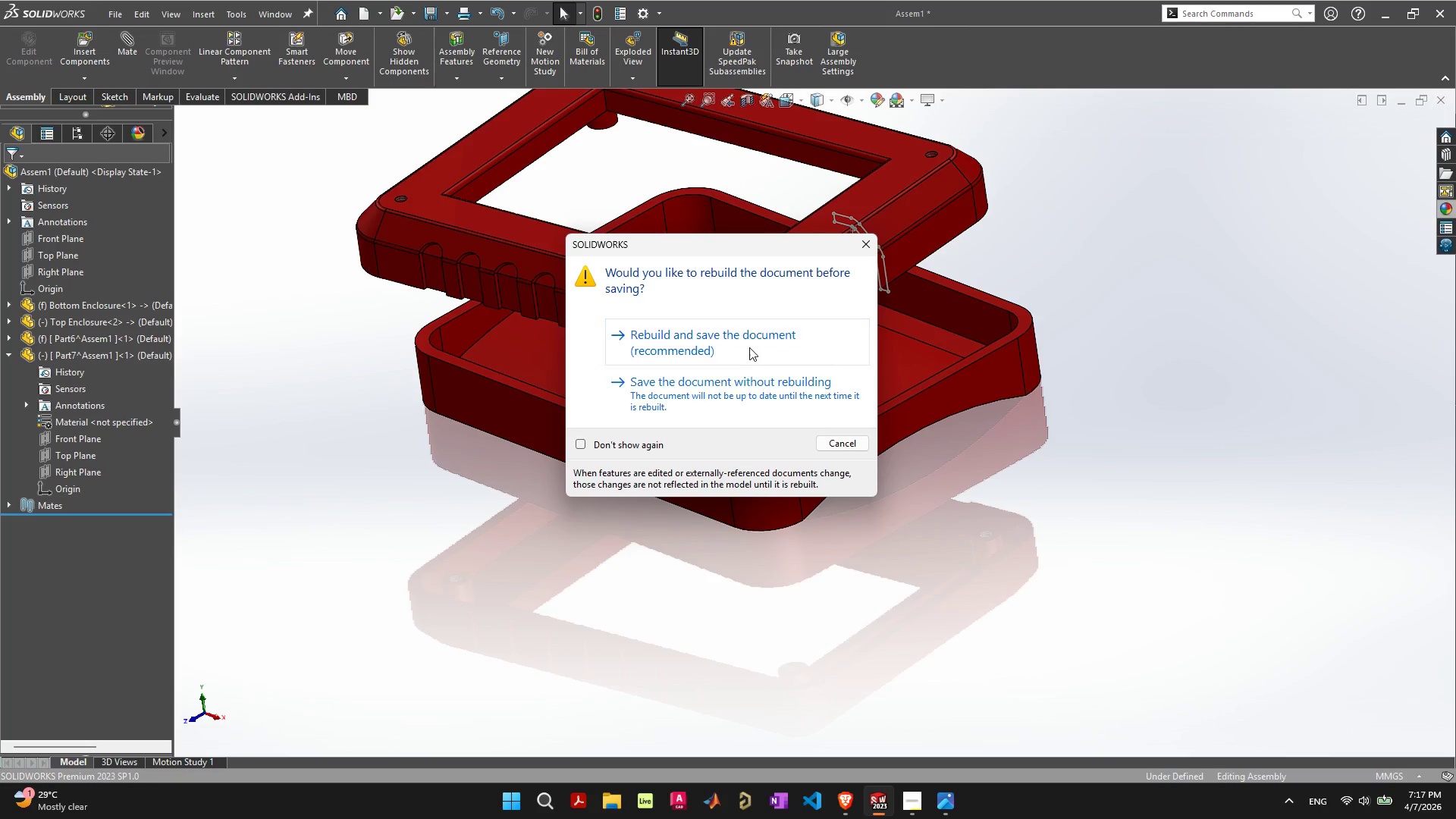 
left_click([764, 391])
 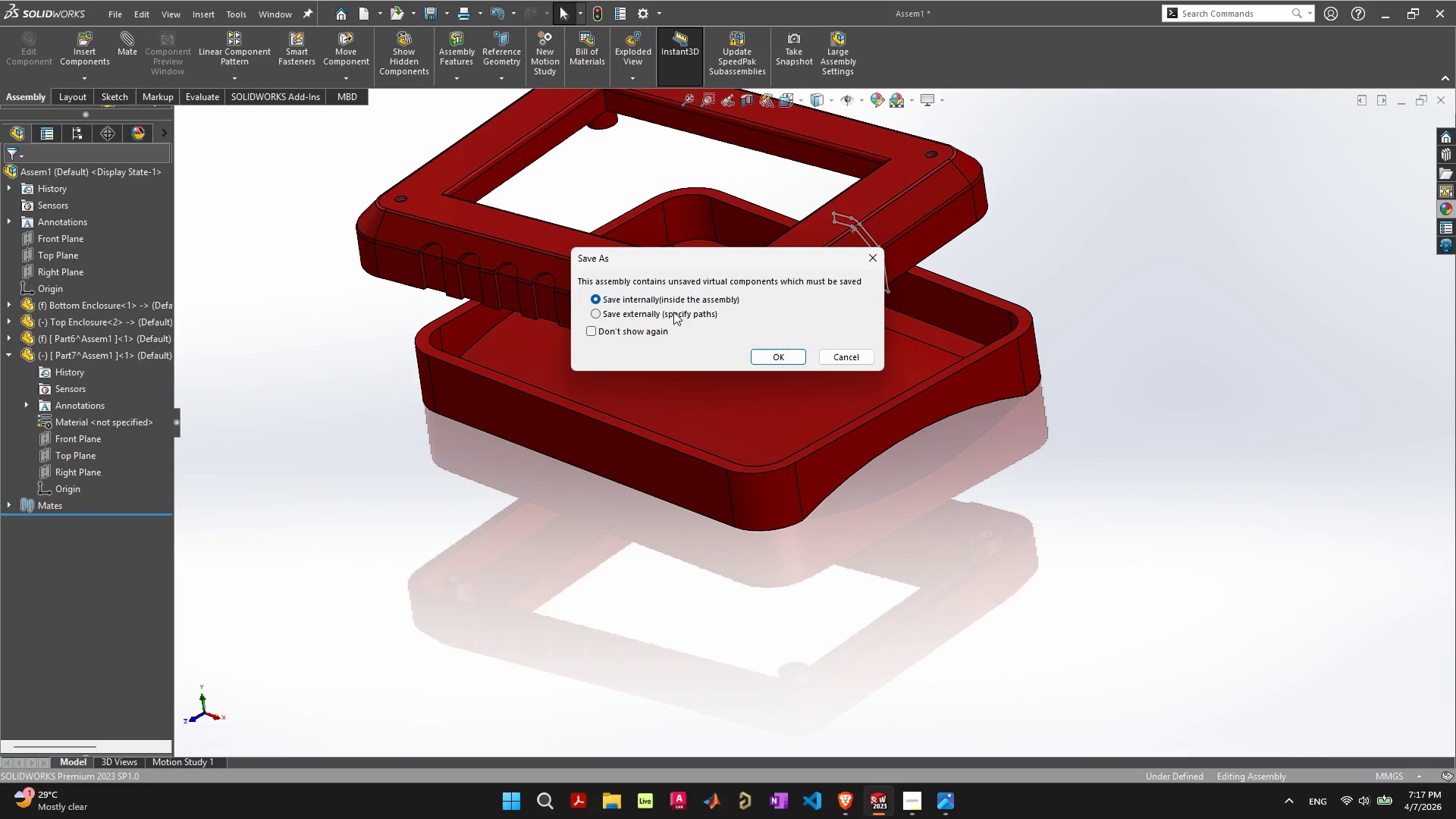 
wait(11.06)
 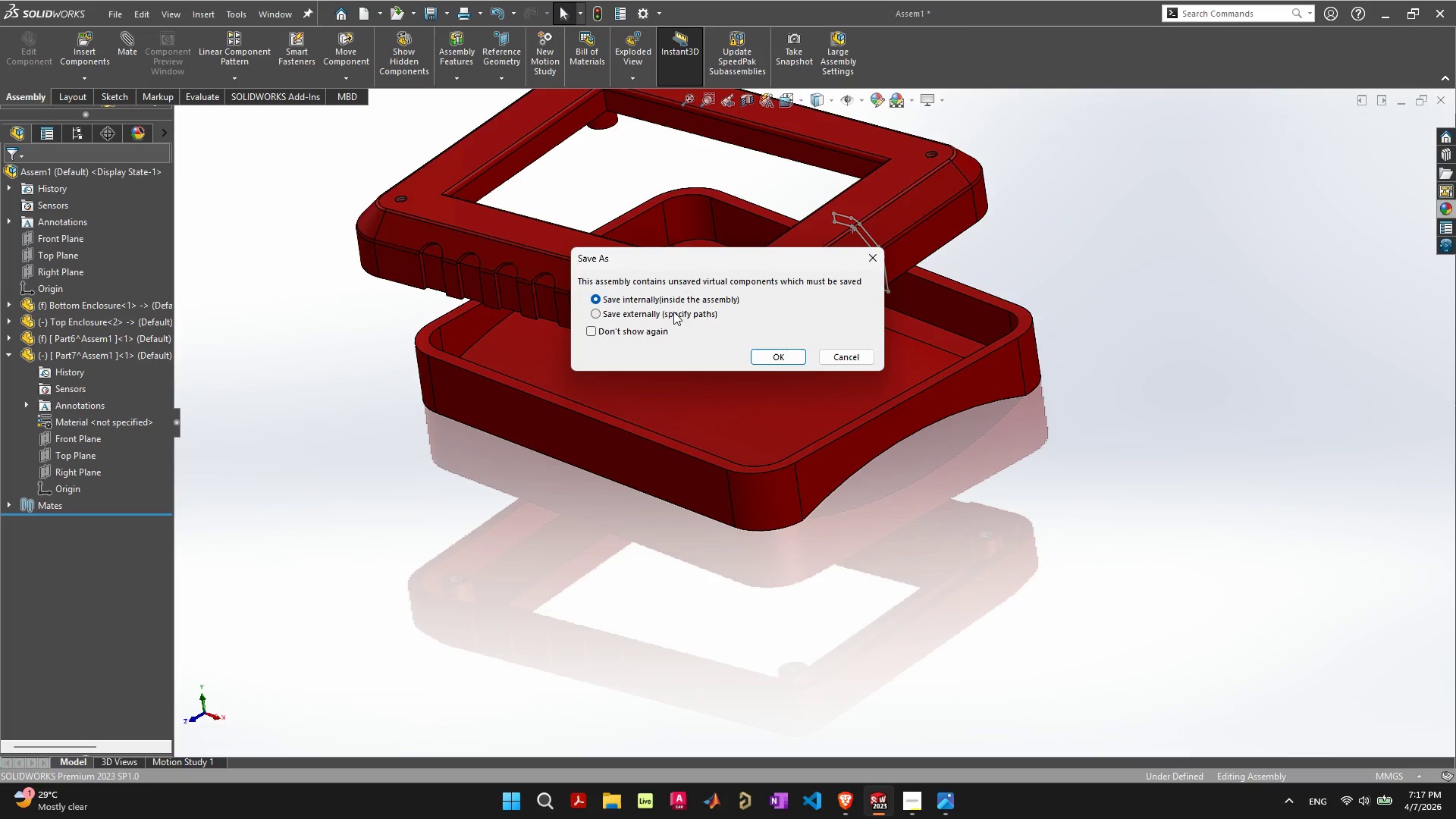 
left_click([677, 318])
 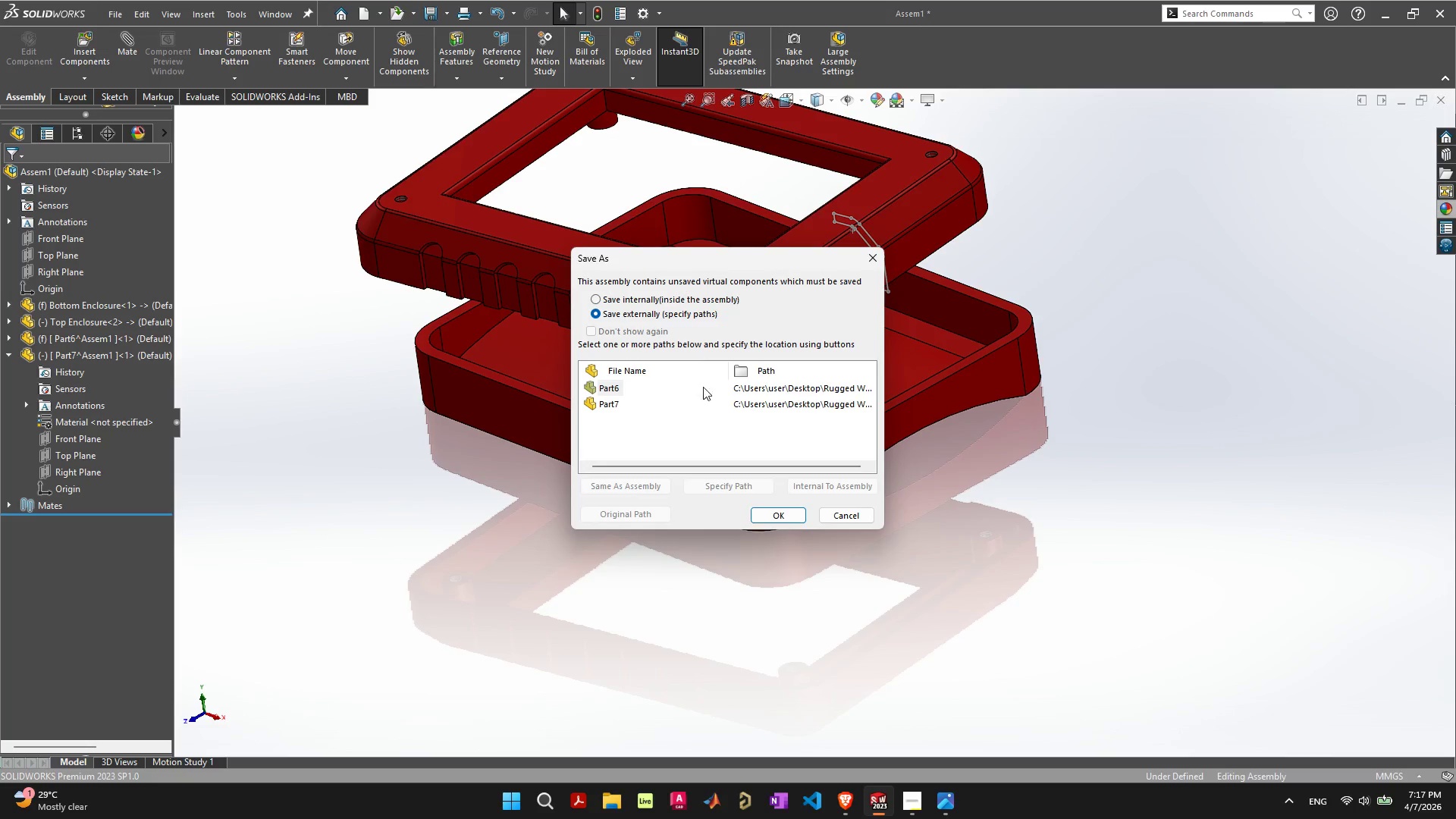 
left_click([792, 513])
 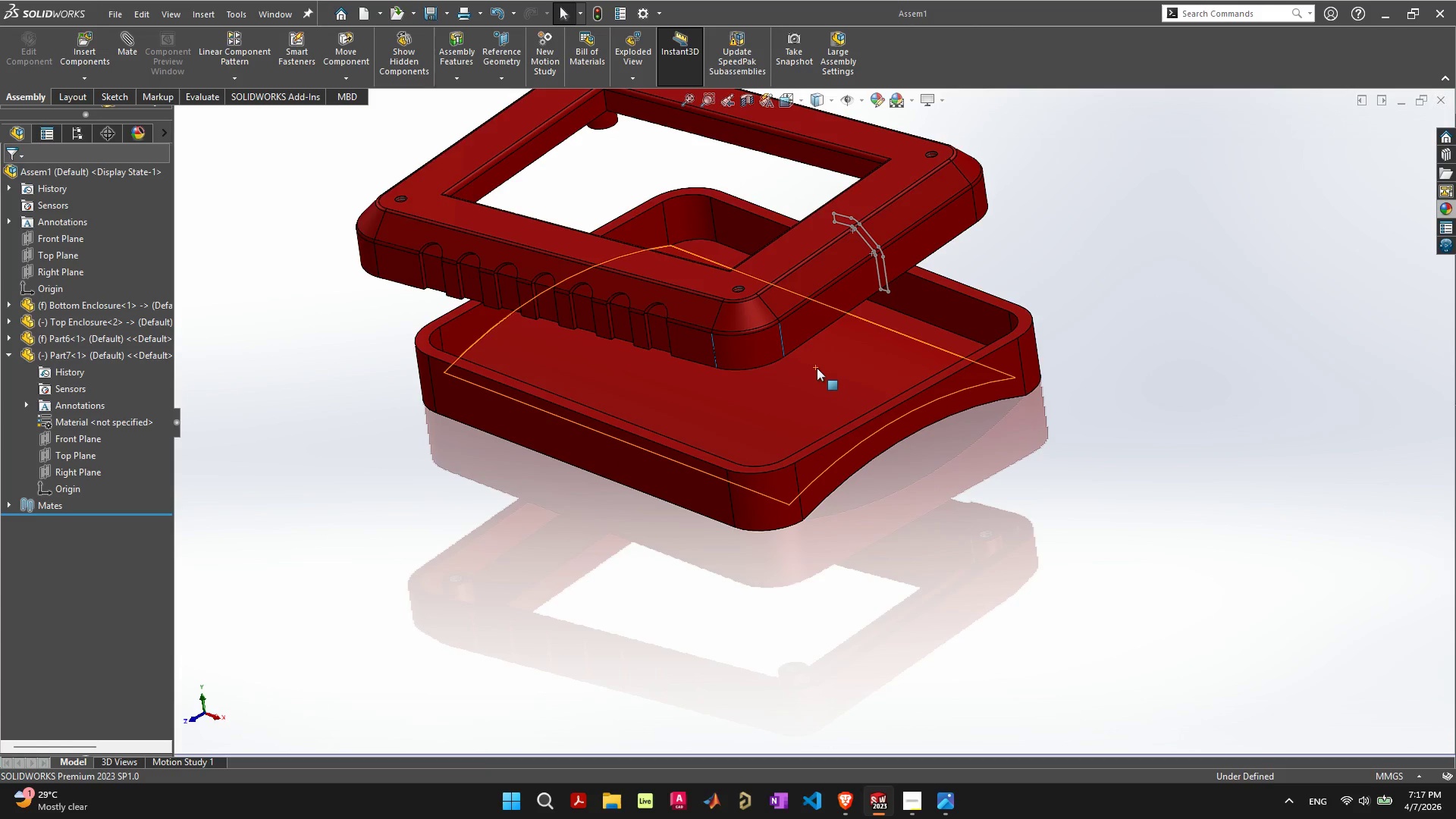 
scroll: coordinate [819, 368], scroll_direction: down, amount: 4.0
 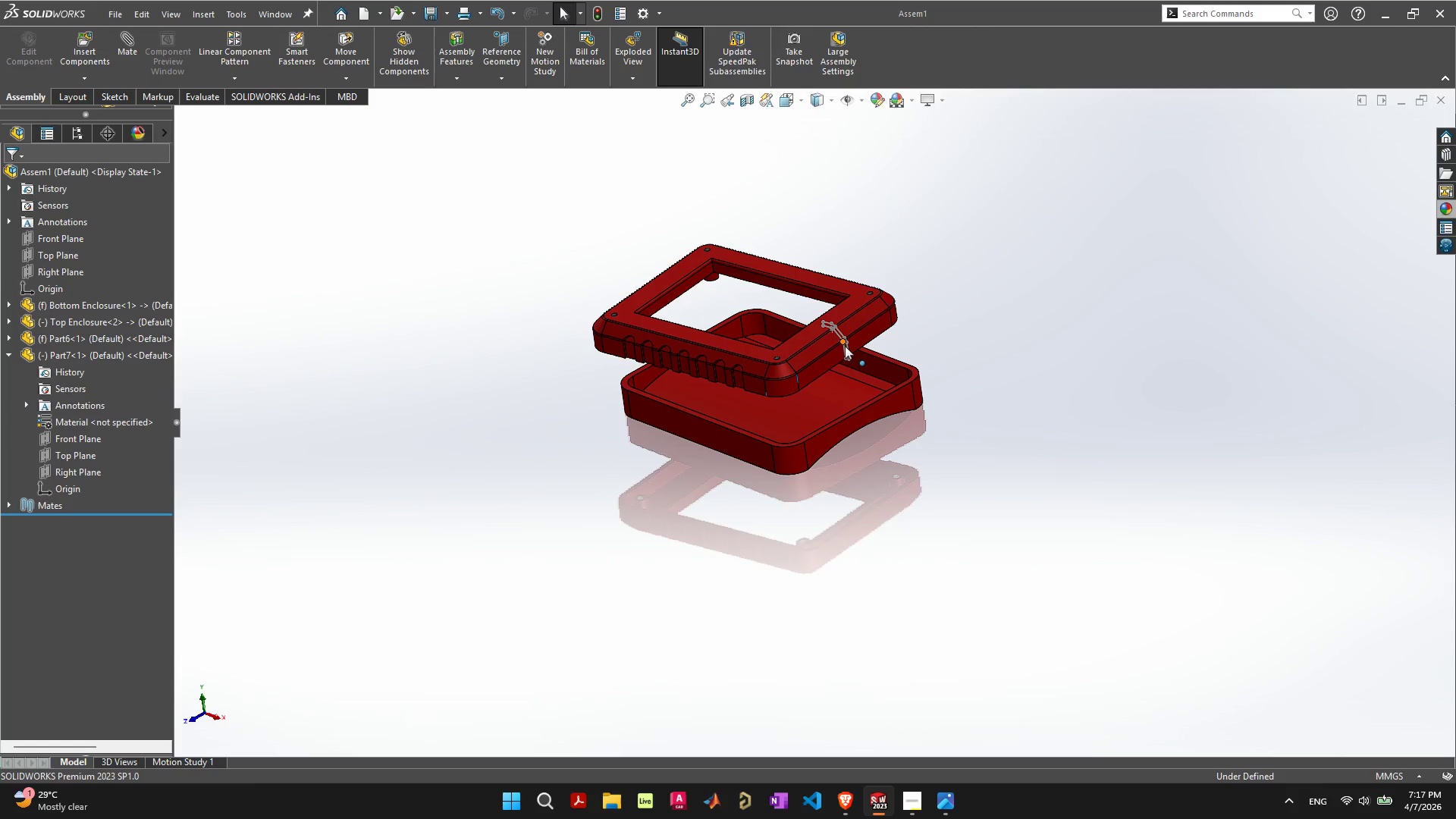 
scroll: coordinate [837, 337], scroll_direction: up, amount: 5.0
 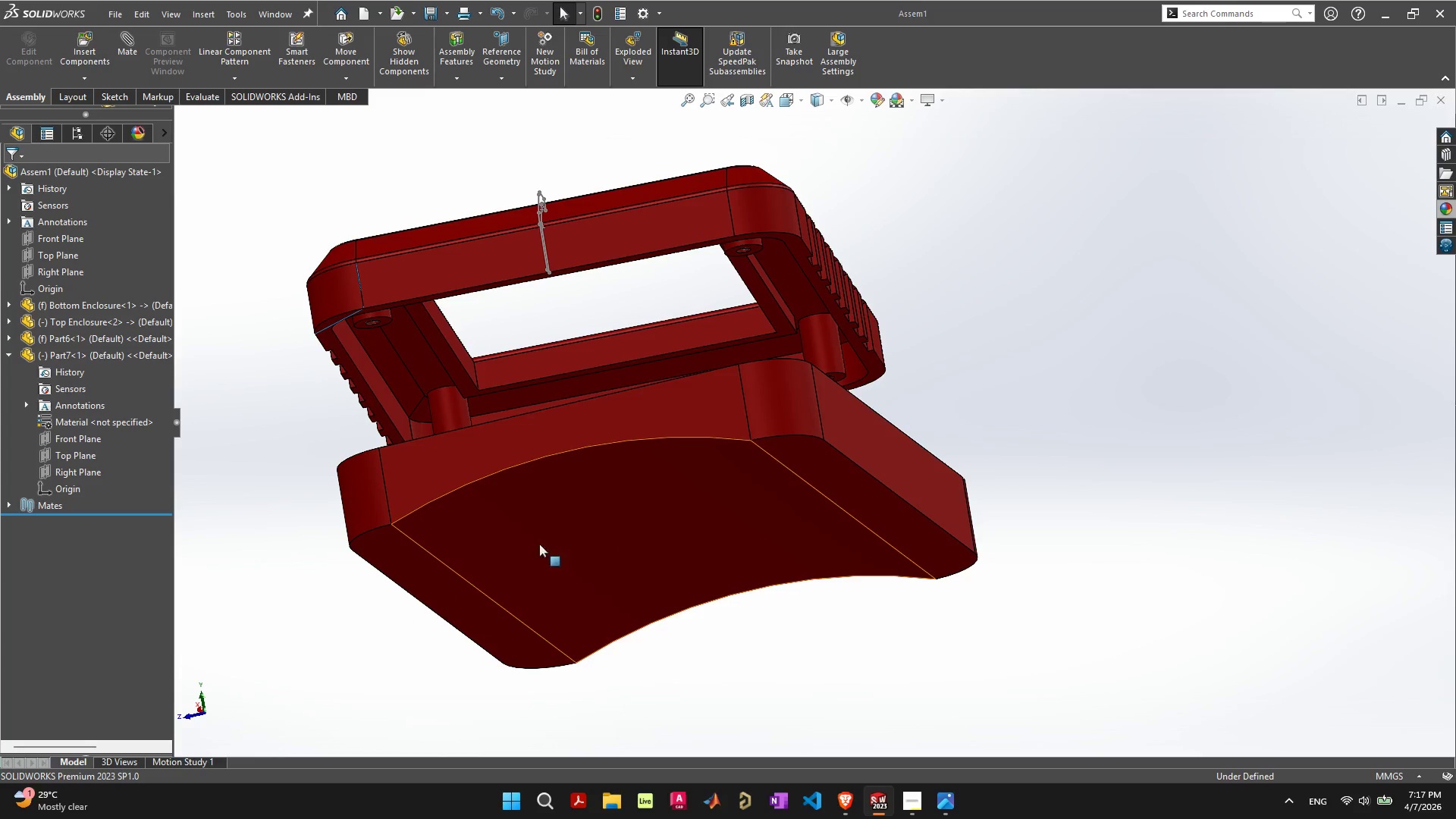 
wait(9.16)
 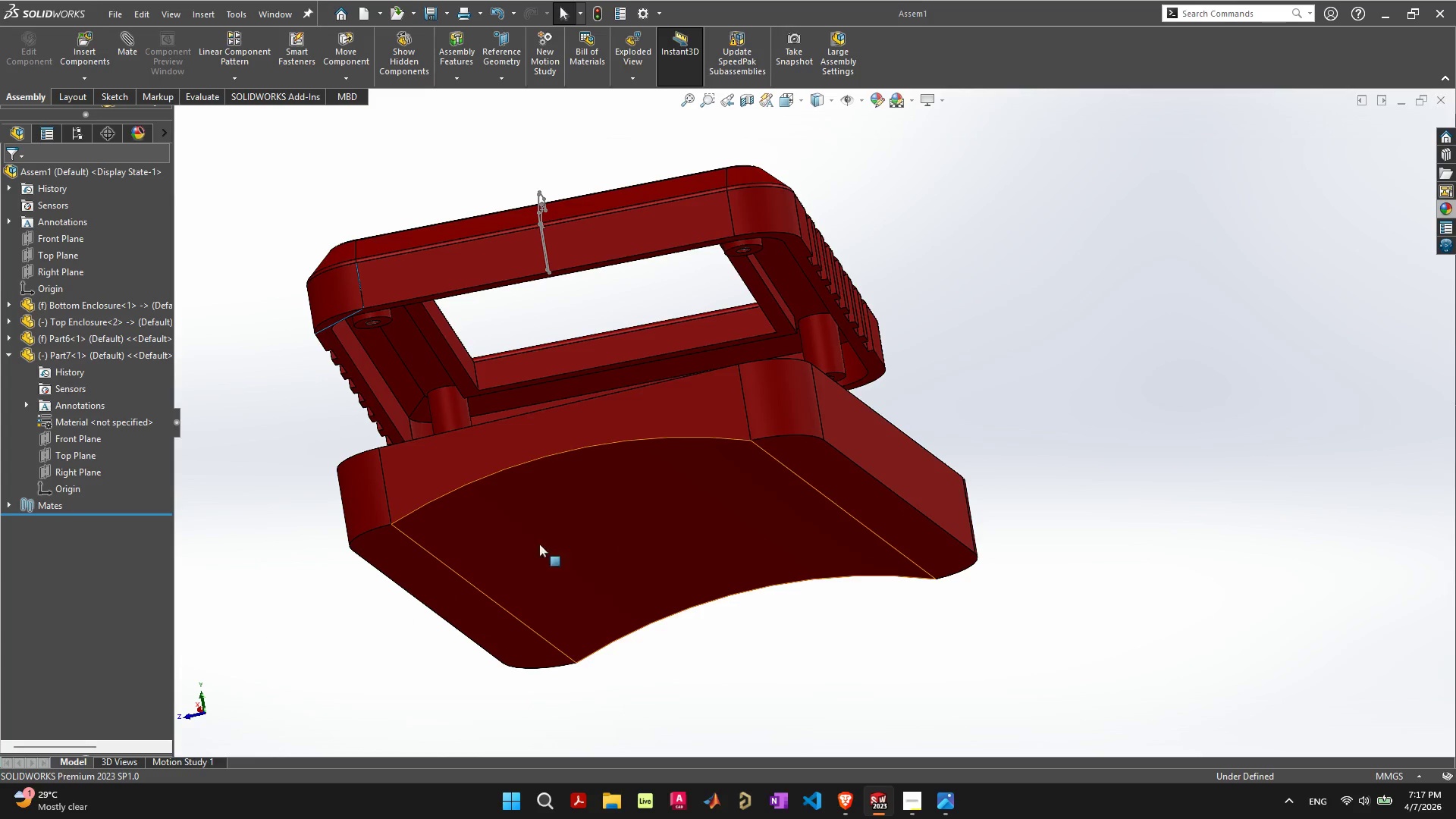 
left_click([477, 587])
 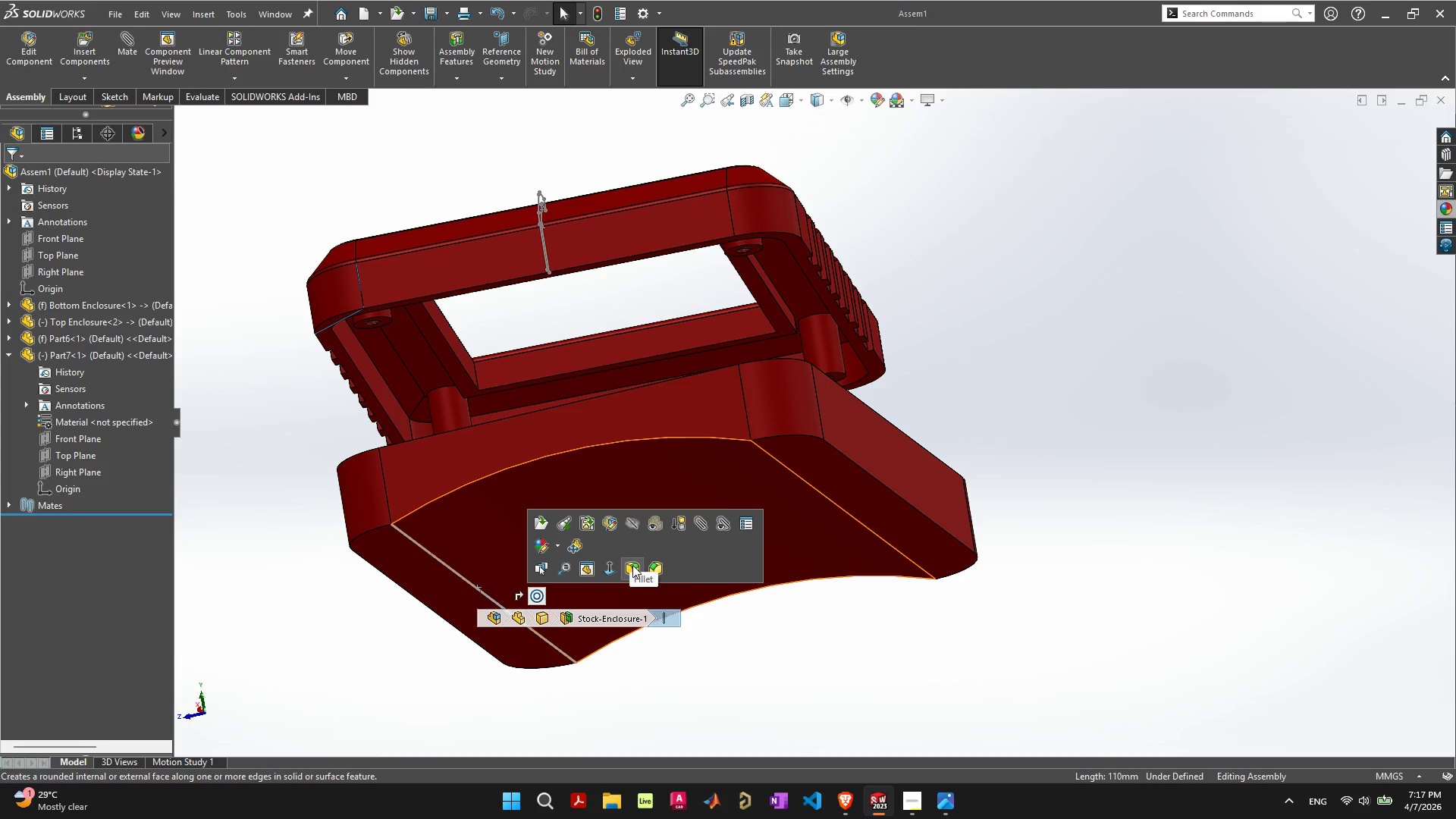 
left_click([607, 522])
 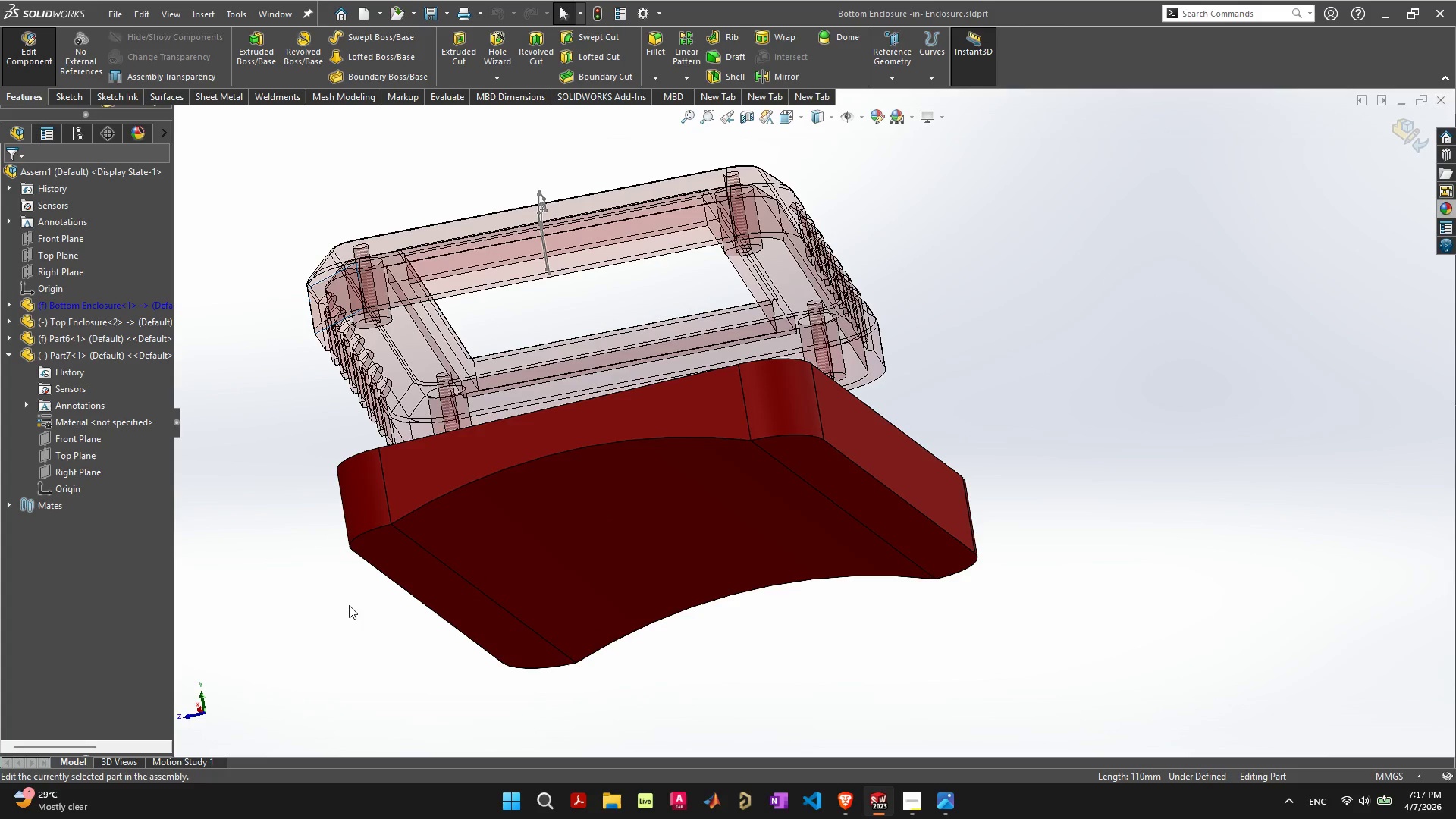 
left_click([335, 606])
 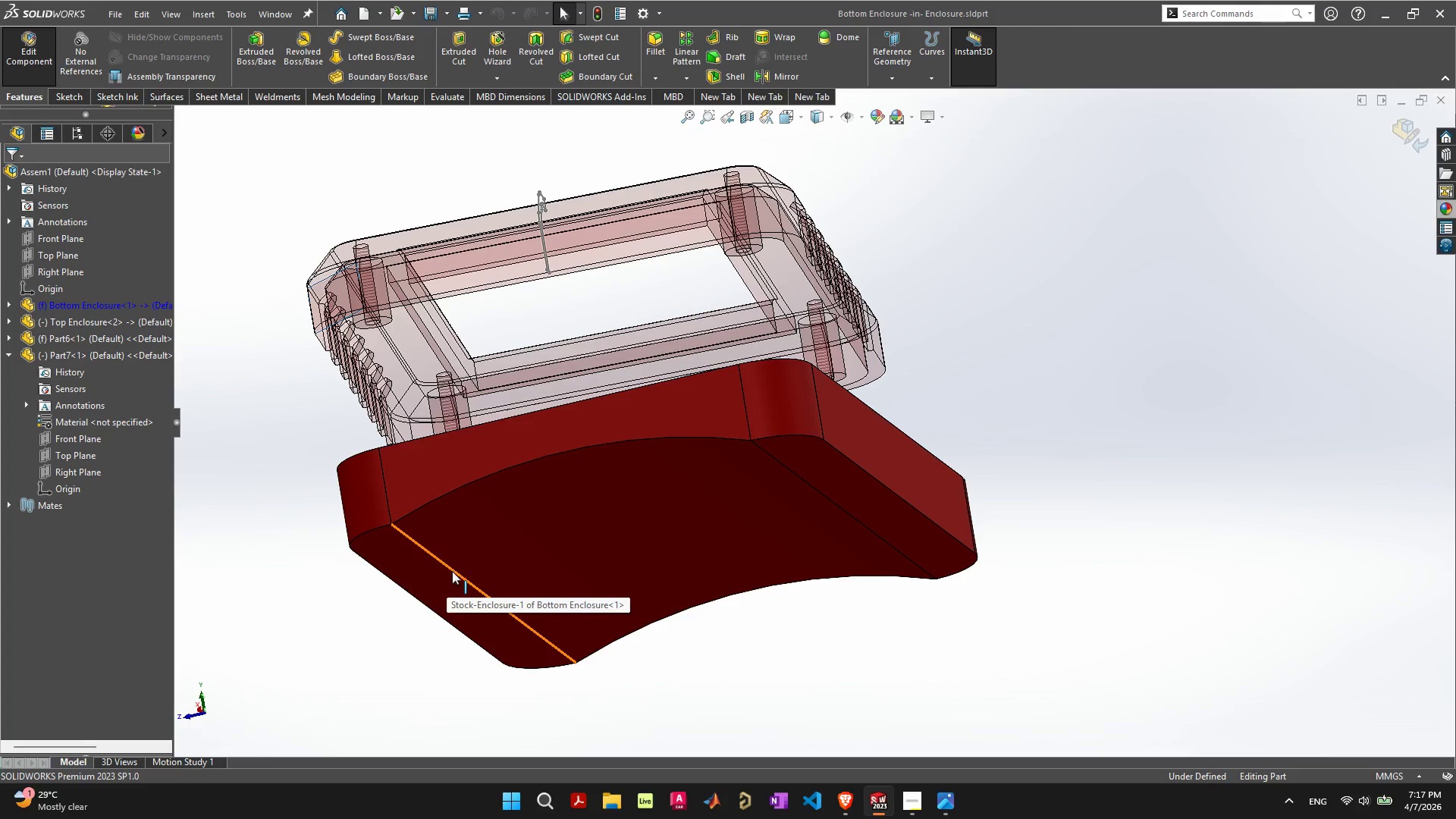 
left_click([453, 571])
 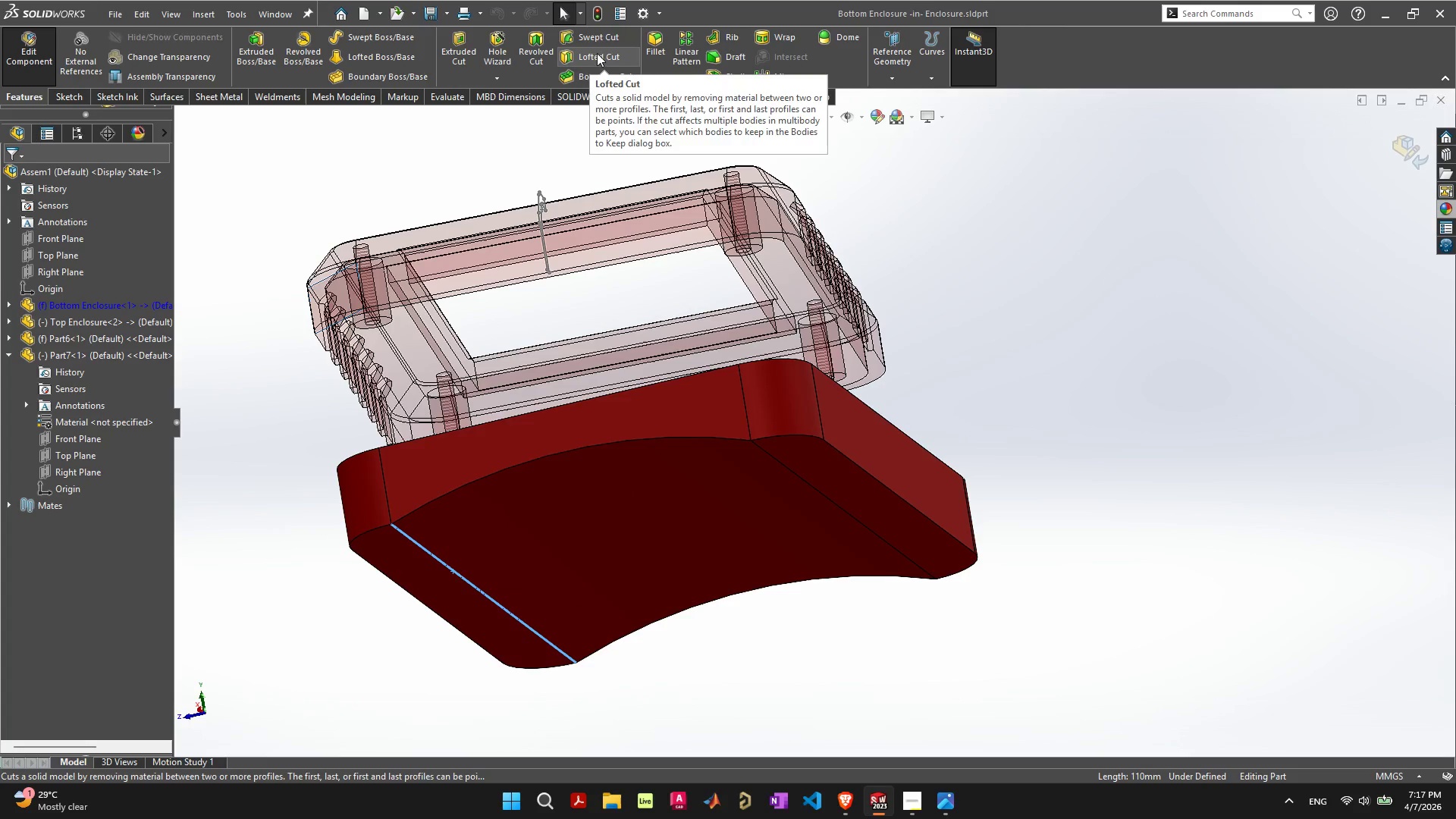 
left_click([651, 46])
 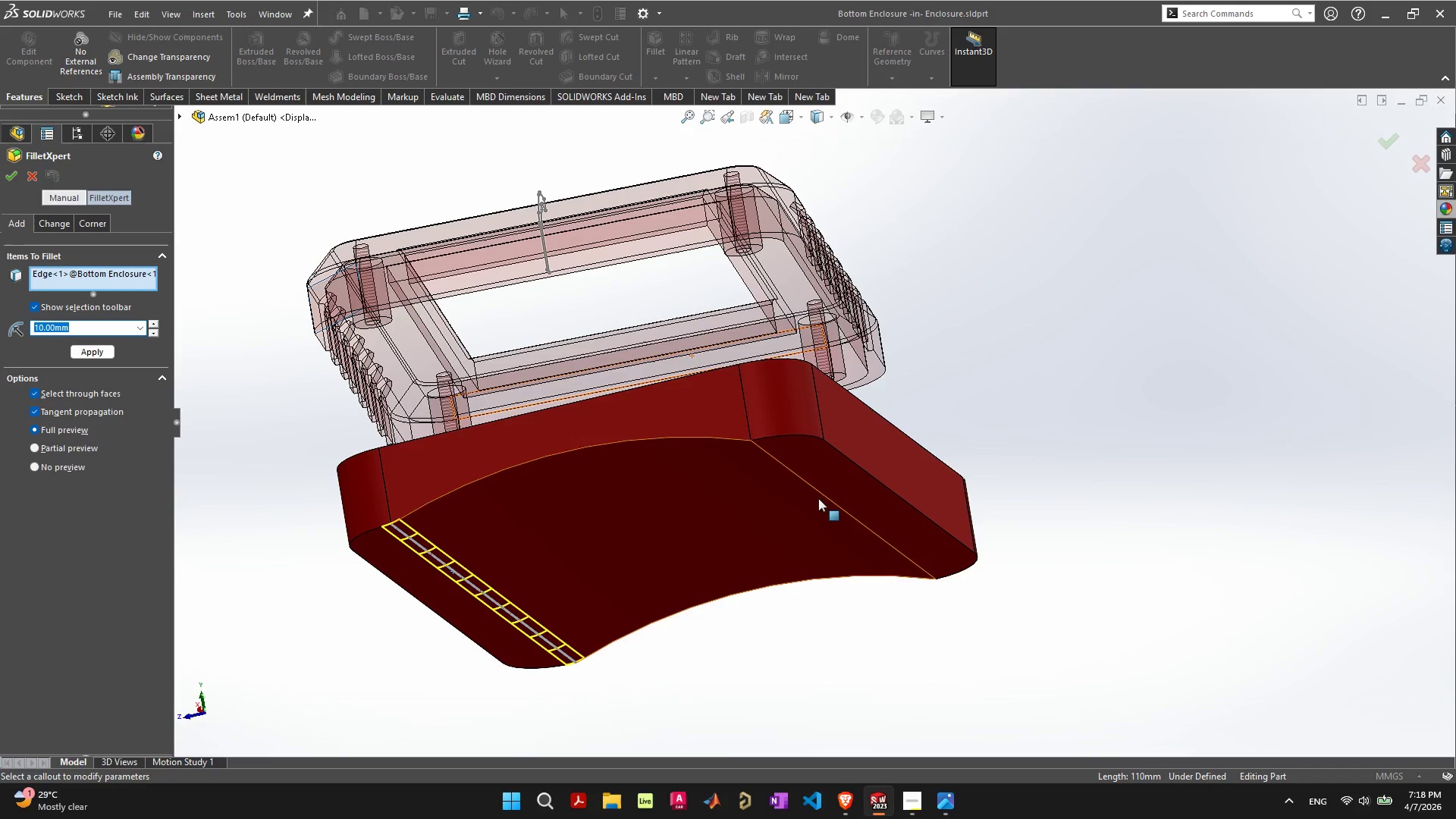 
left_click([822, 494])
 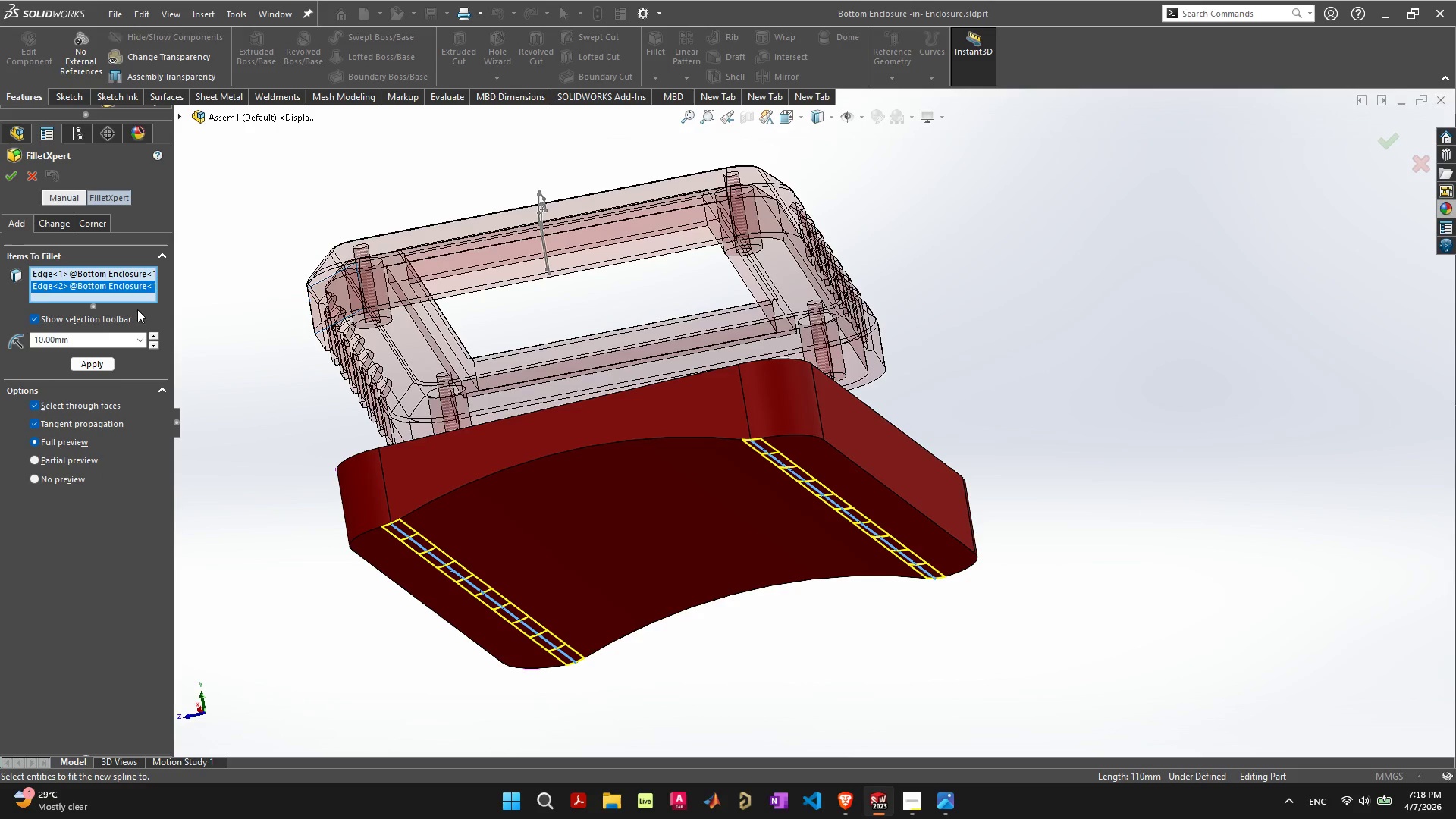 
left_click_drag(start_coordinate=[106, 337], to_coordinate=[11, 345])
 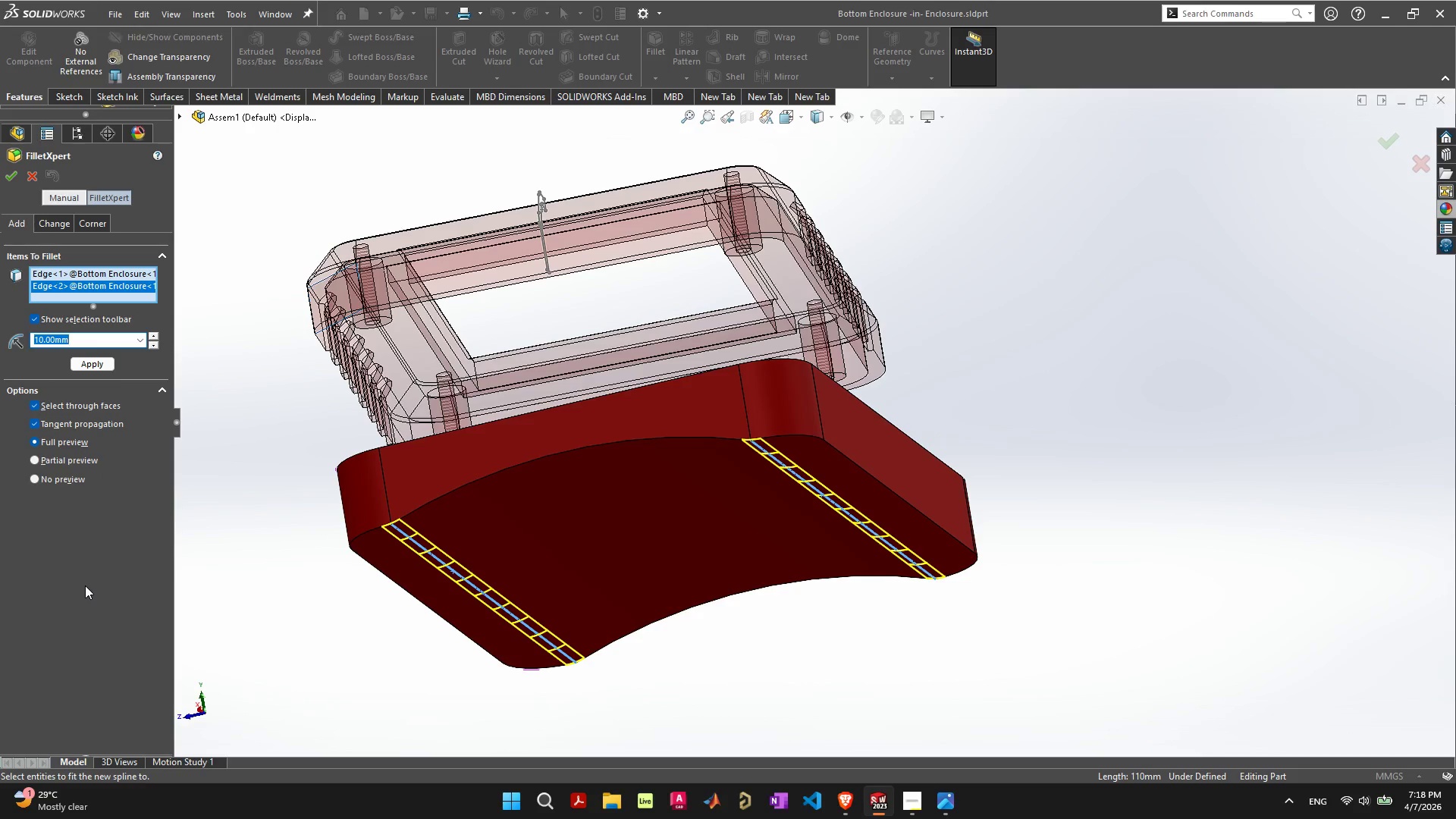 
key(5)
 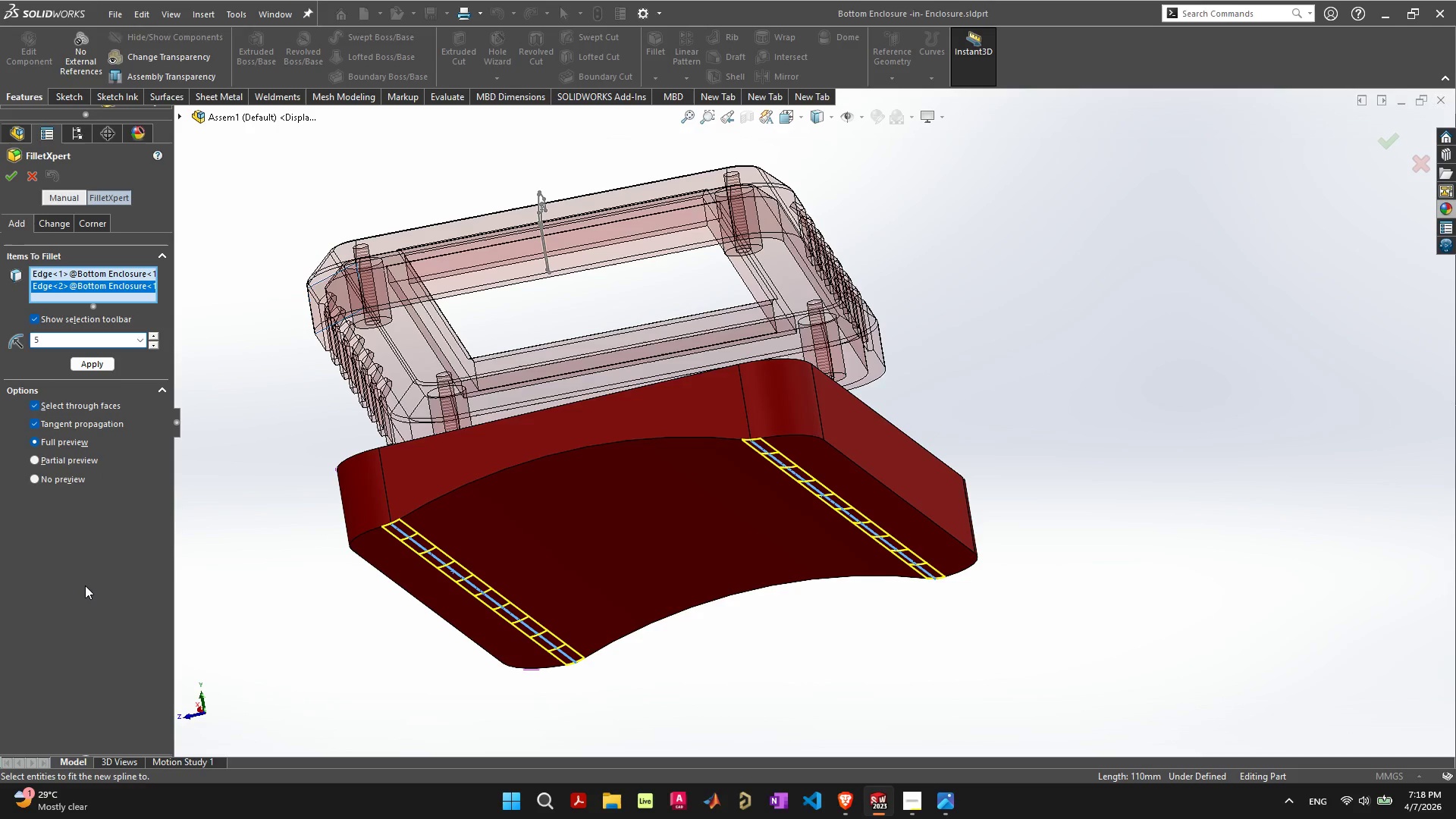 
key(Enter)
 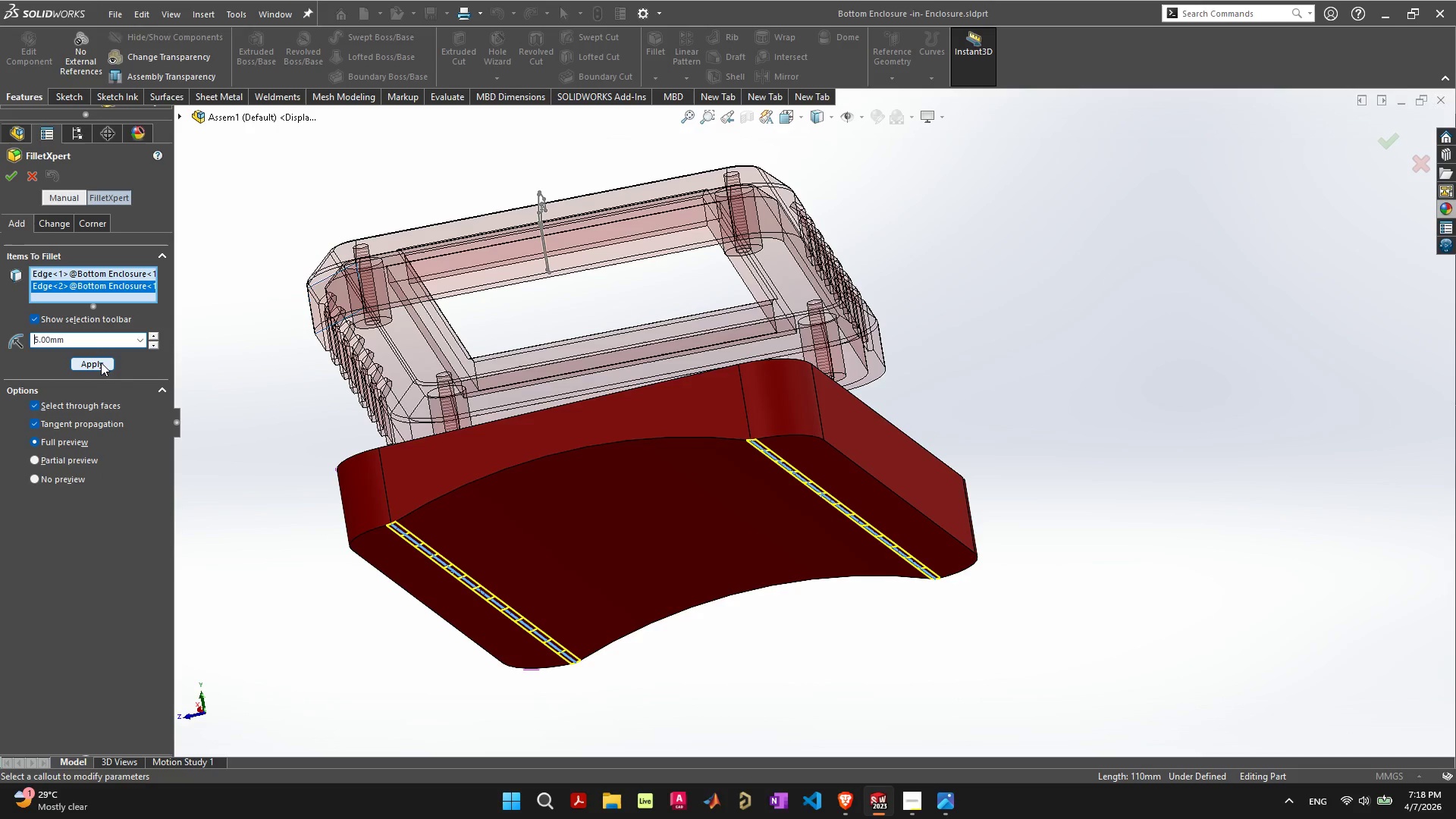 
left_click([104, 362])
 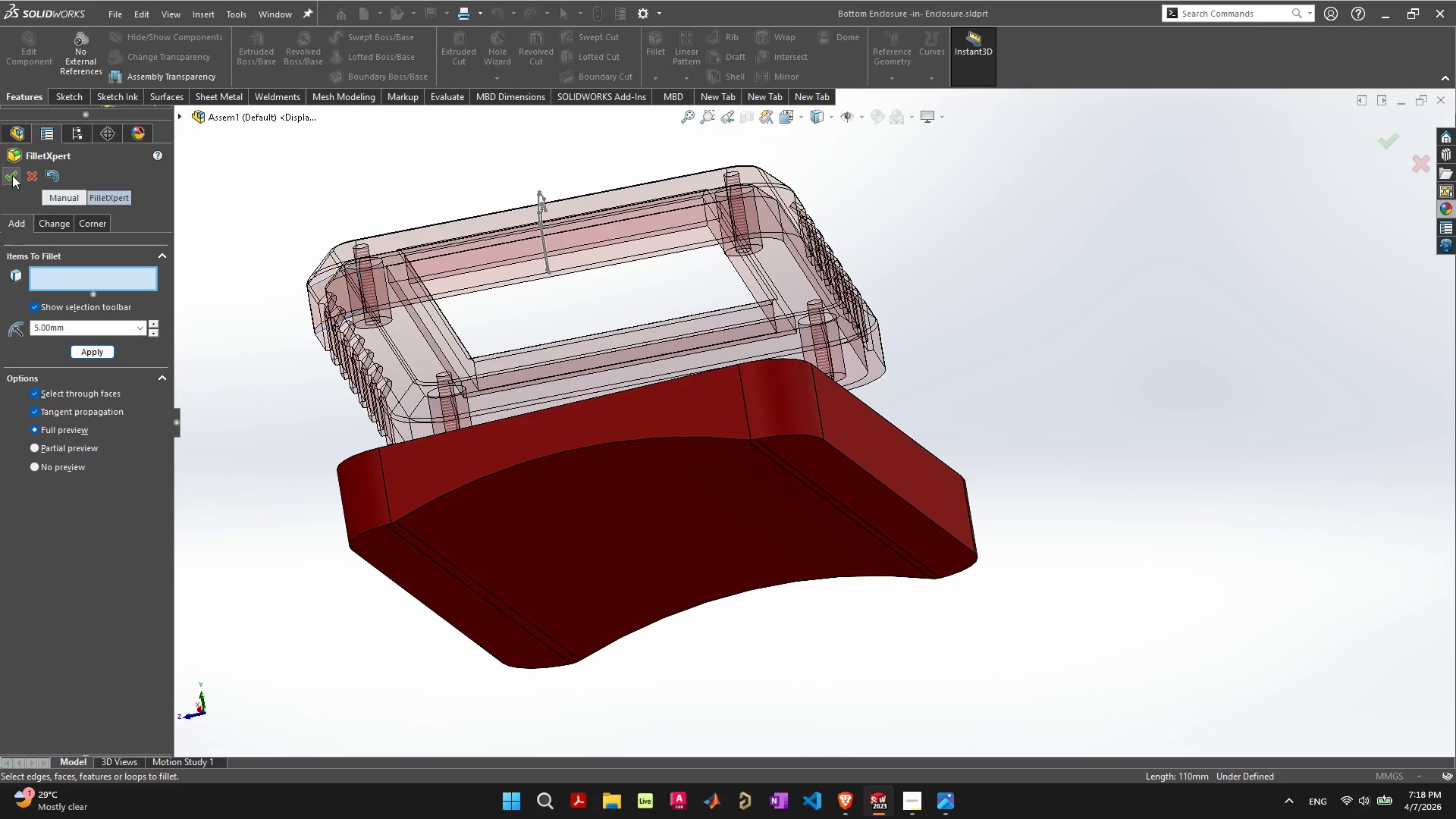 
left_click([12, 175])
 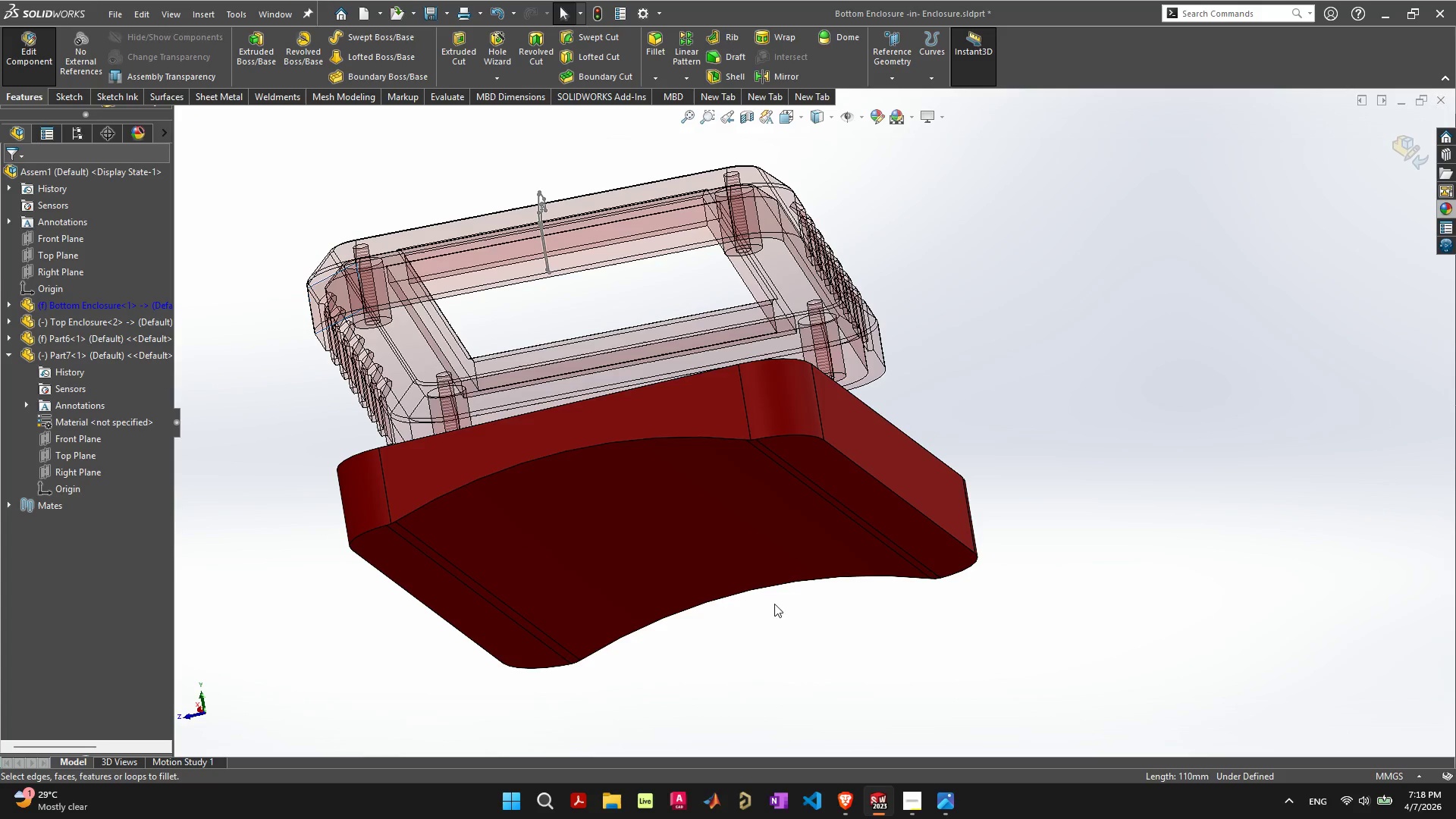 
left_click([1115, 457])
 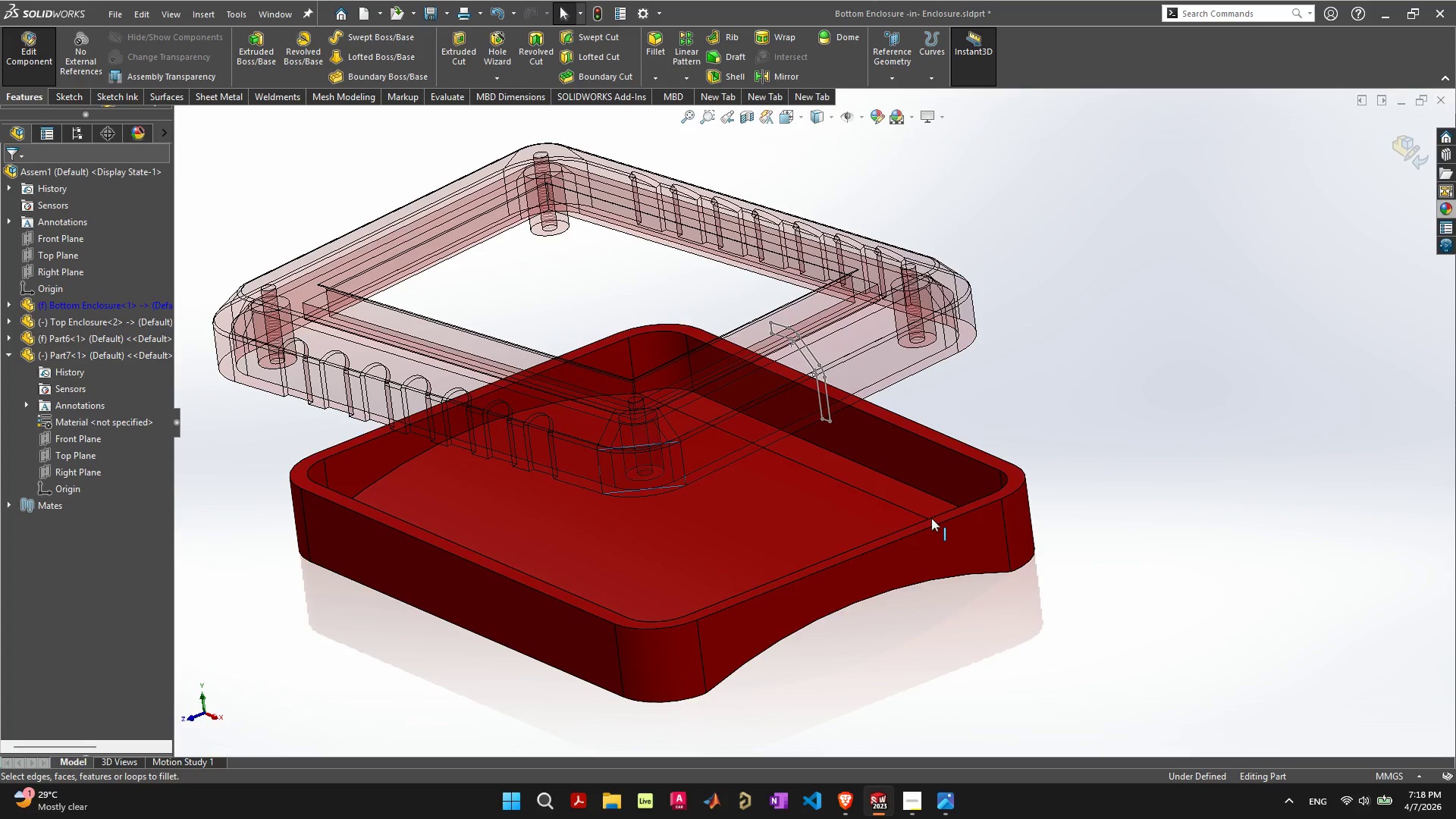 
wait(7.12)
 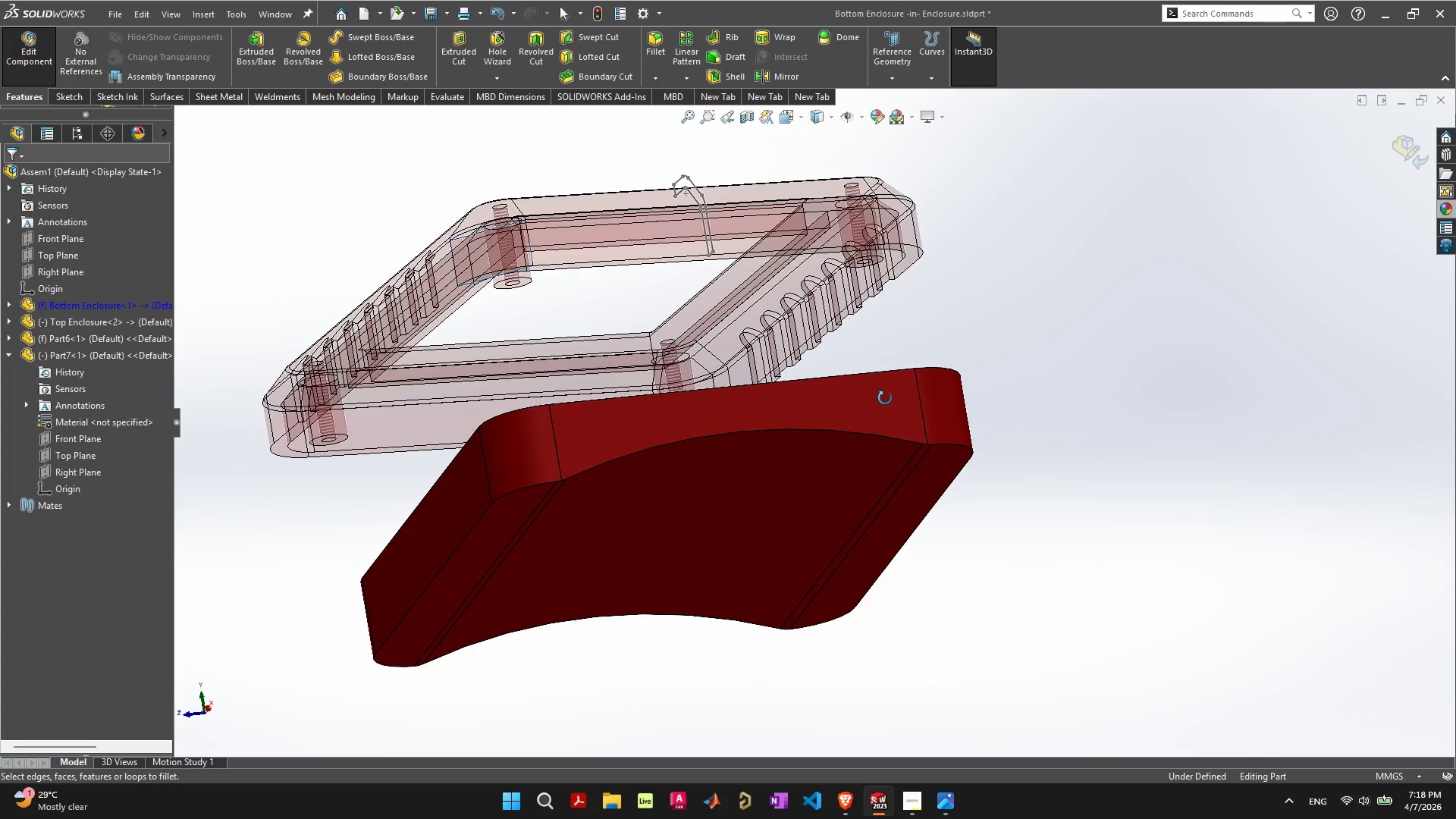 
left_click([1406, 142])
 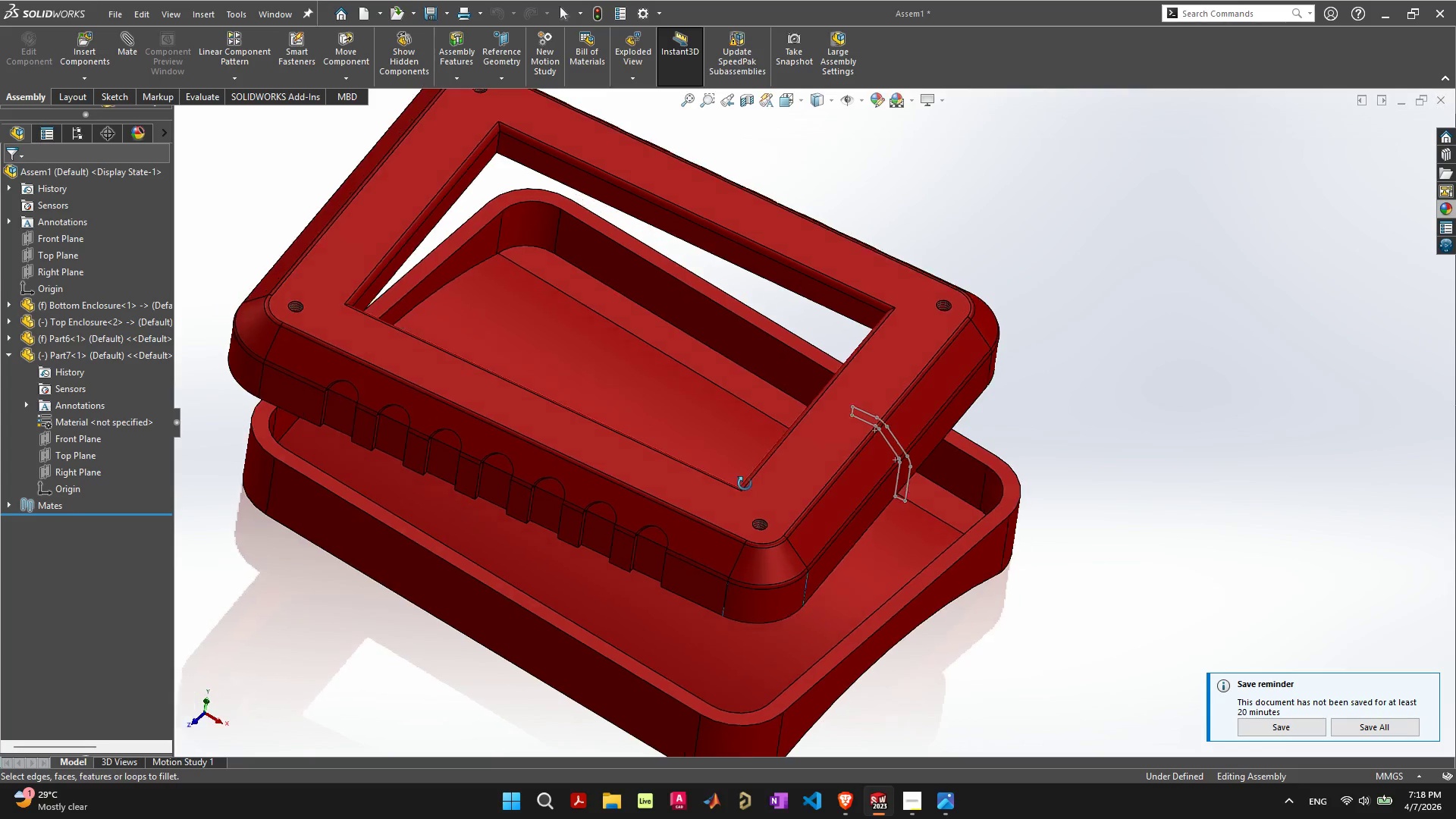 
wait(7.08)
 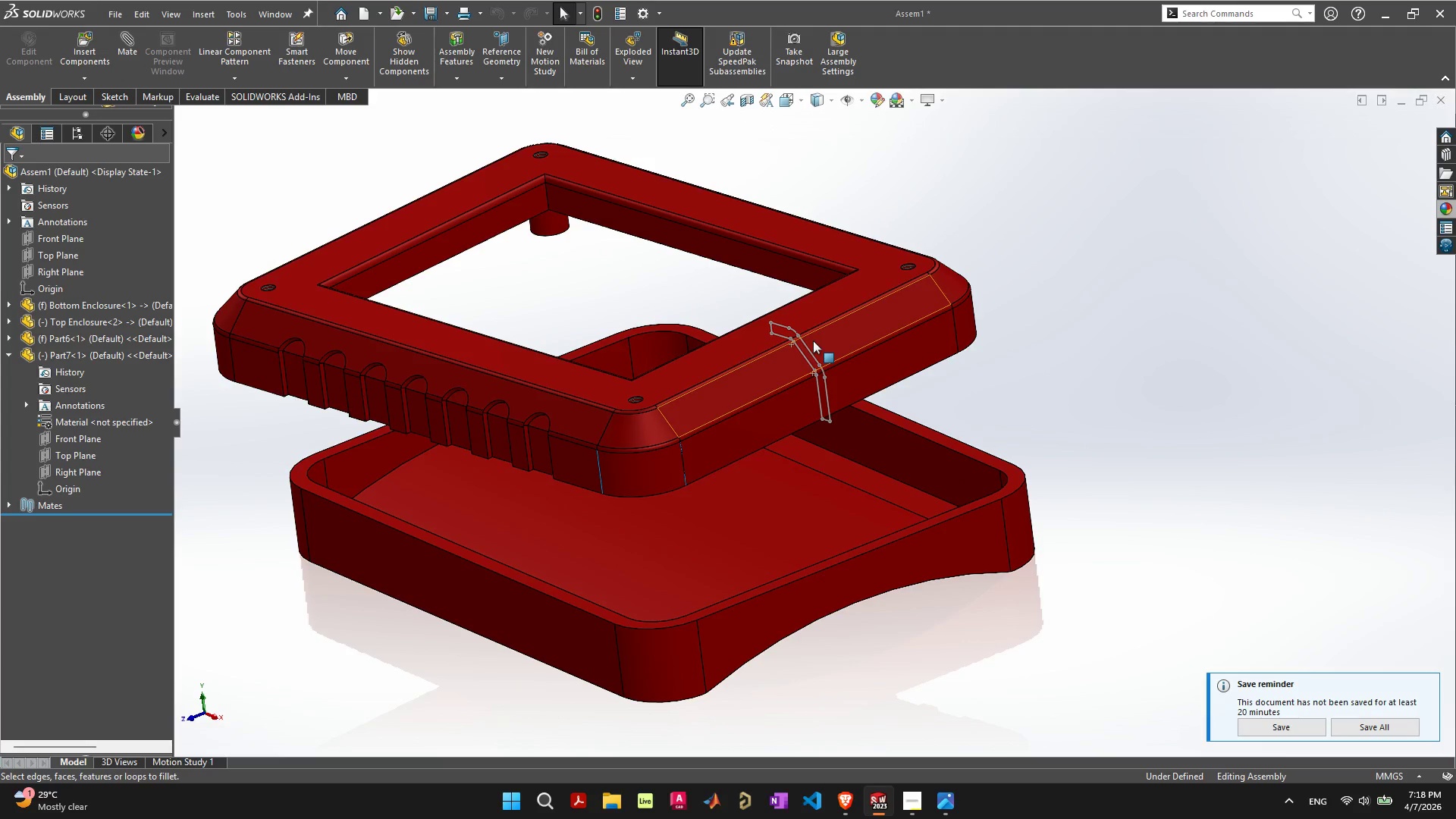 
left_click([405, 447])
 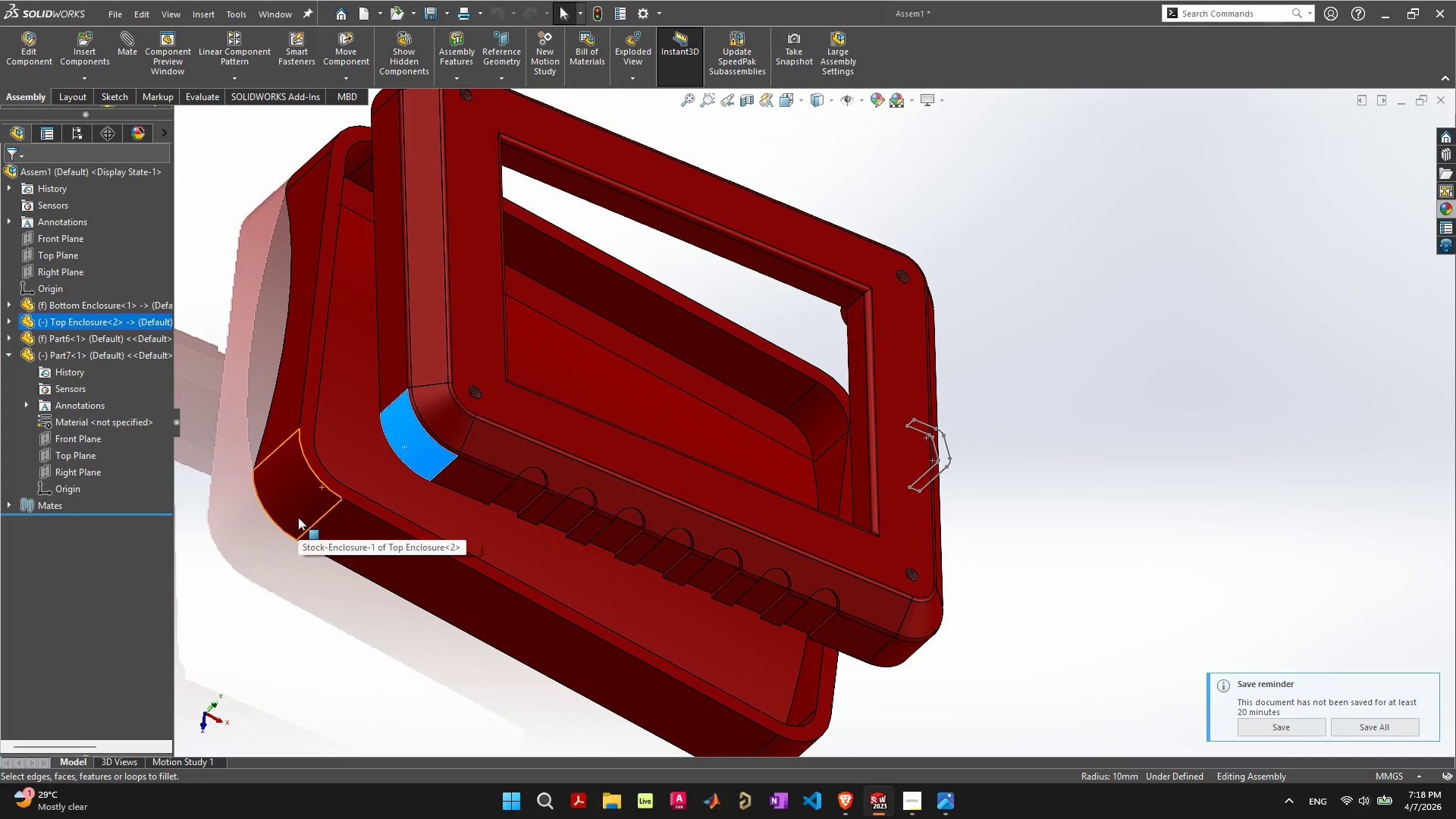 
hold_key(key=ShiftLeft, duration=0.55)
left_click([298, 517])
 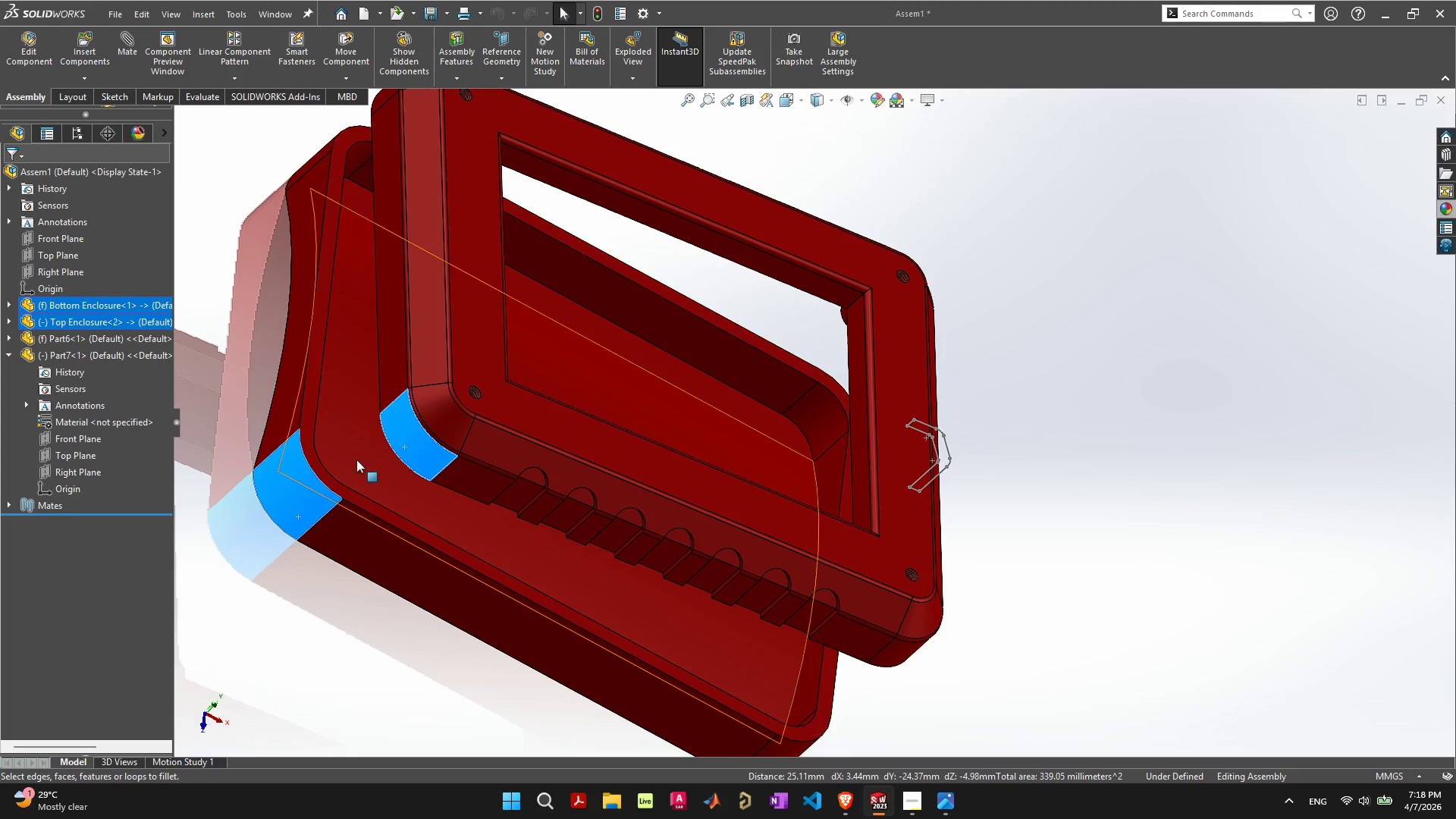 
left_click([128, 46])
 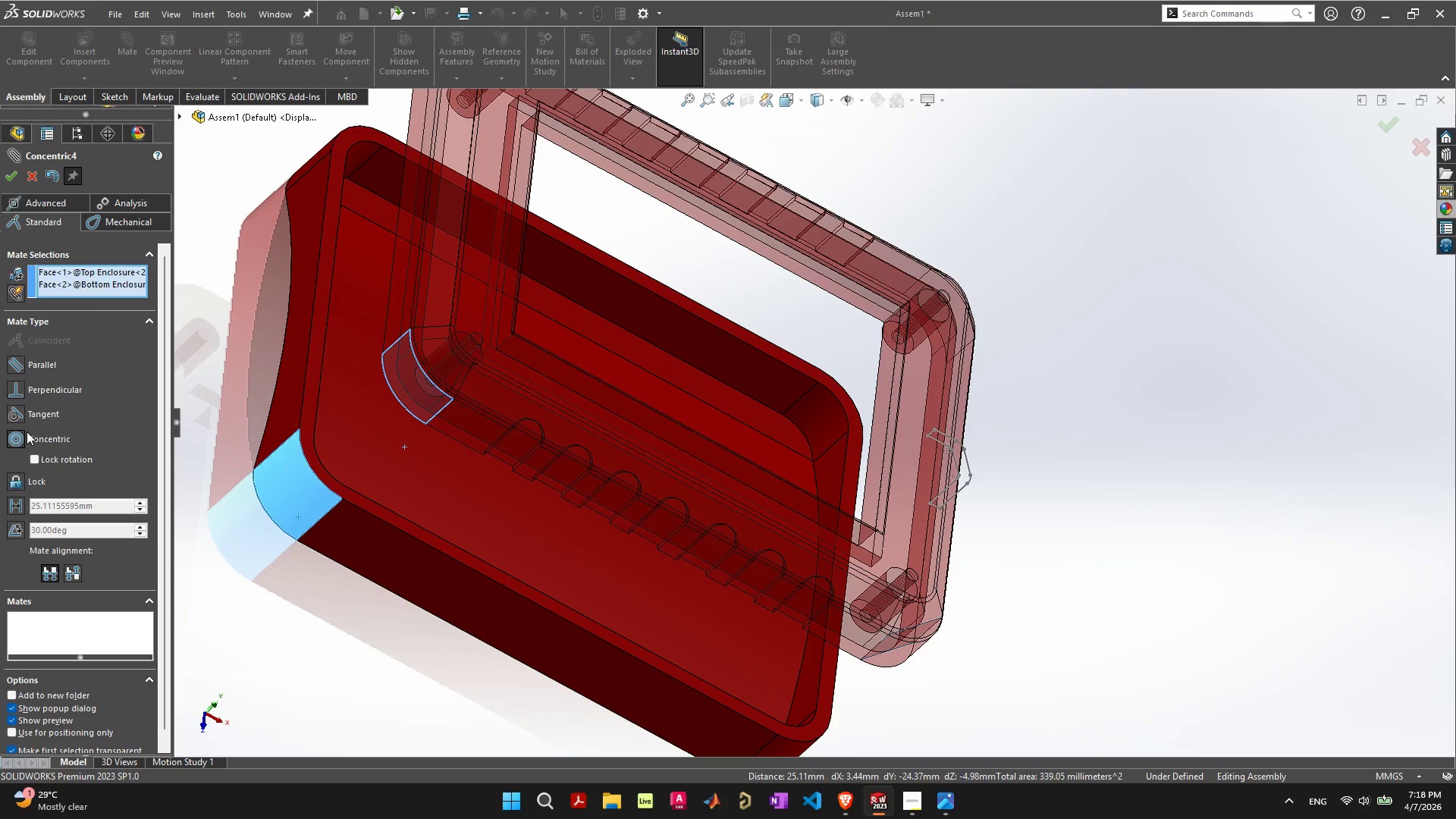 
left_click([14, 440])
 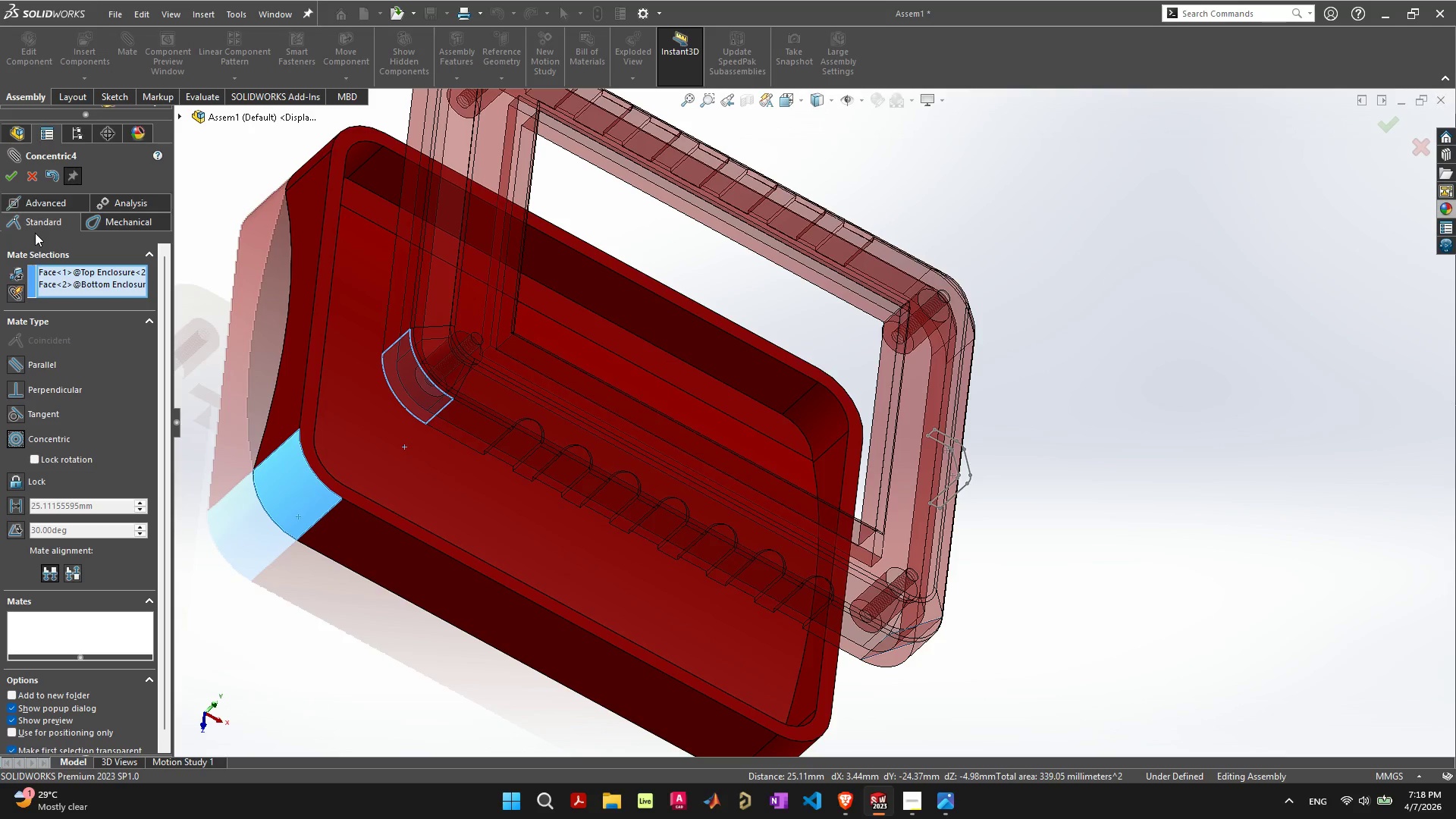 
left_click([10, 171])
 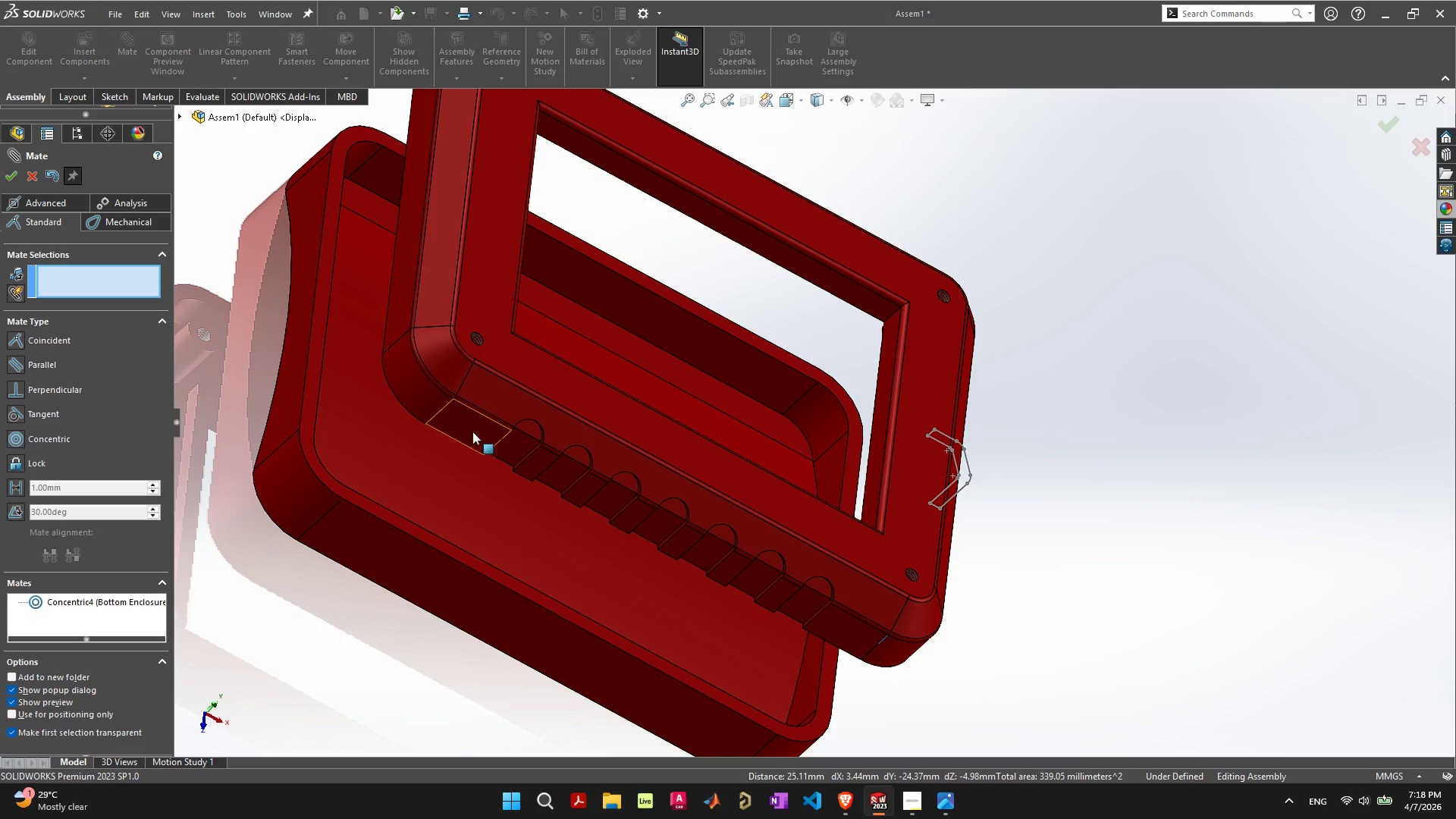 
left_click_drag(start_coordinate=[464, 420], to_coordinate=[453, 439])
 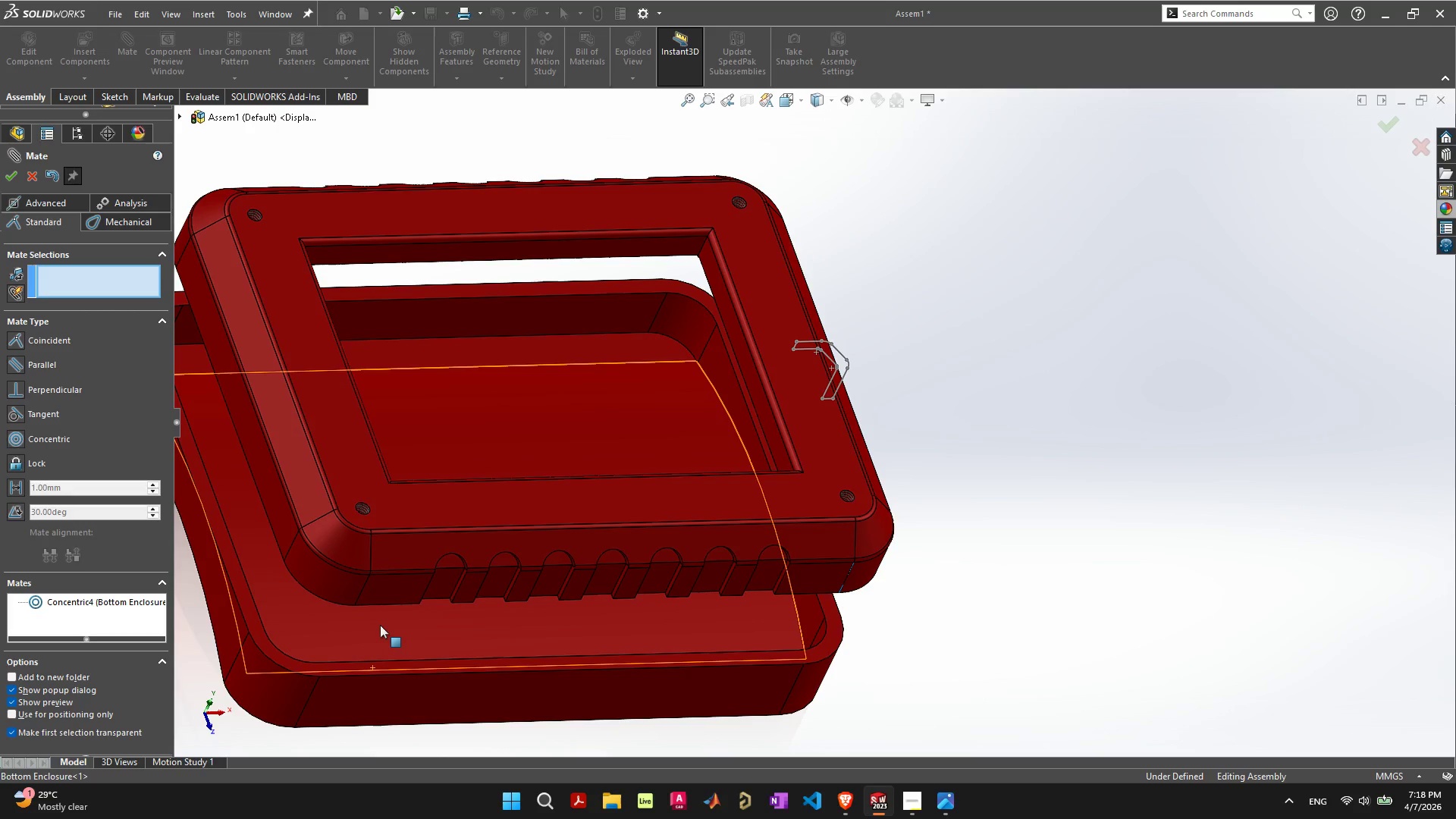 
wait(18.59)
 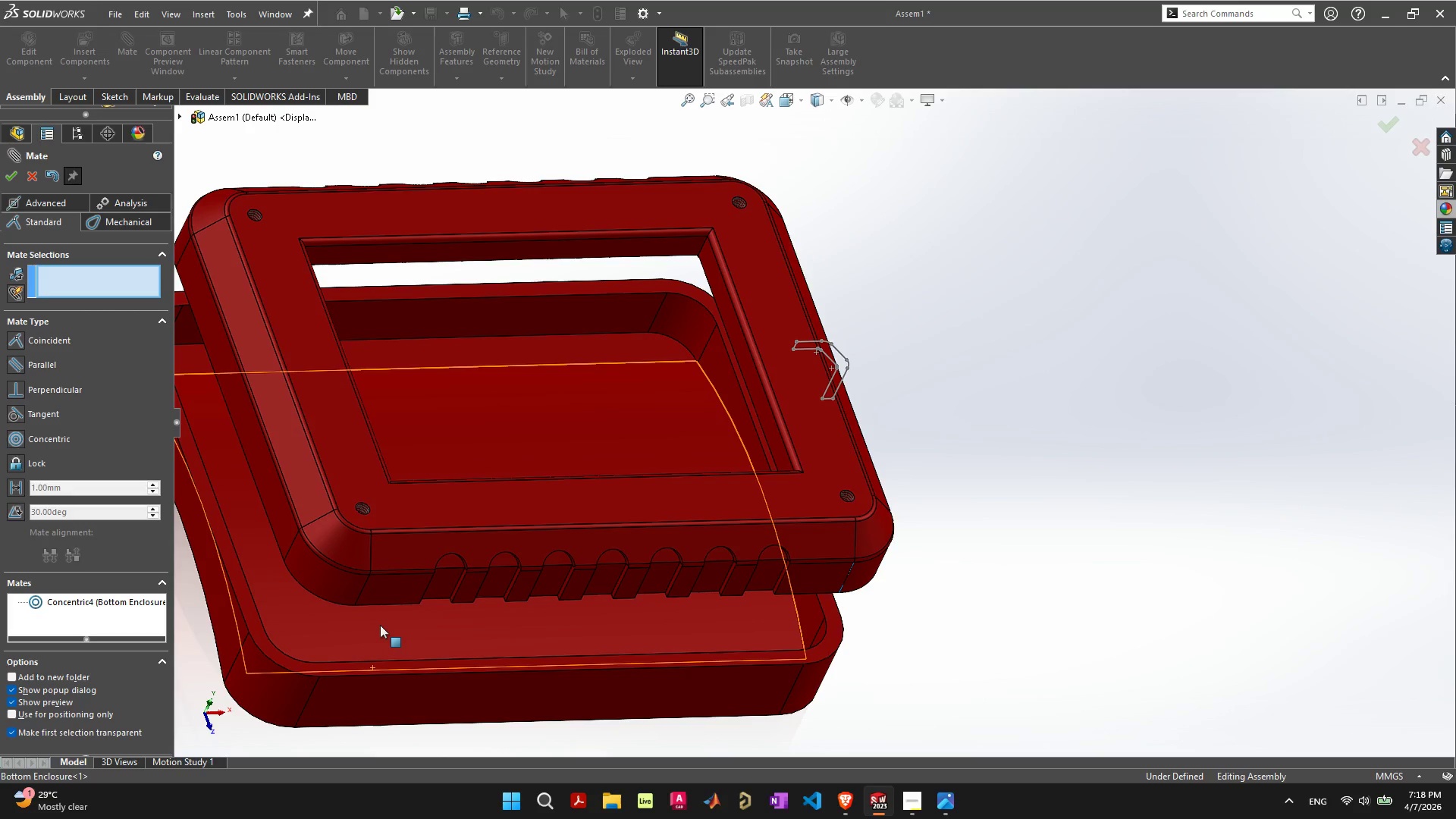 
scroll: coordinate [327, 676], scroll_direction: up, amount: 1.0
 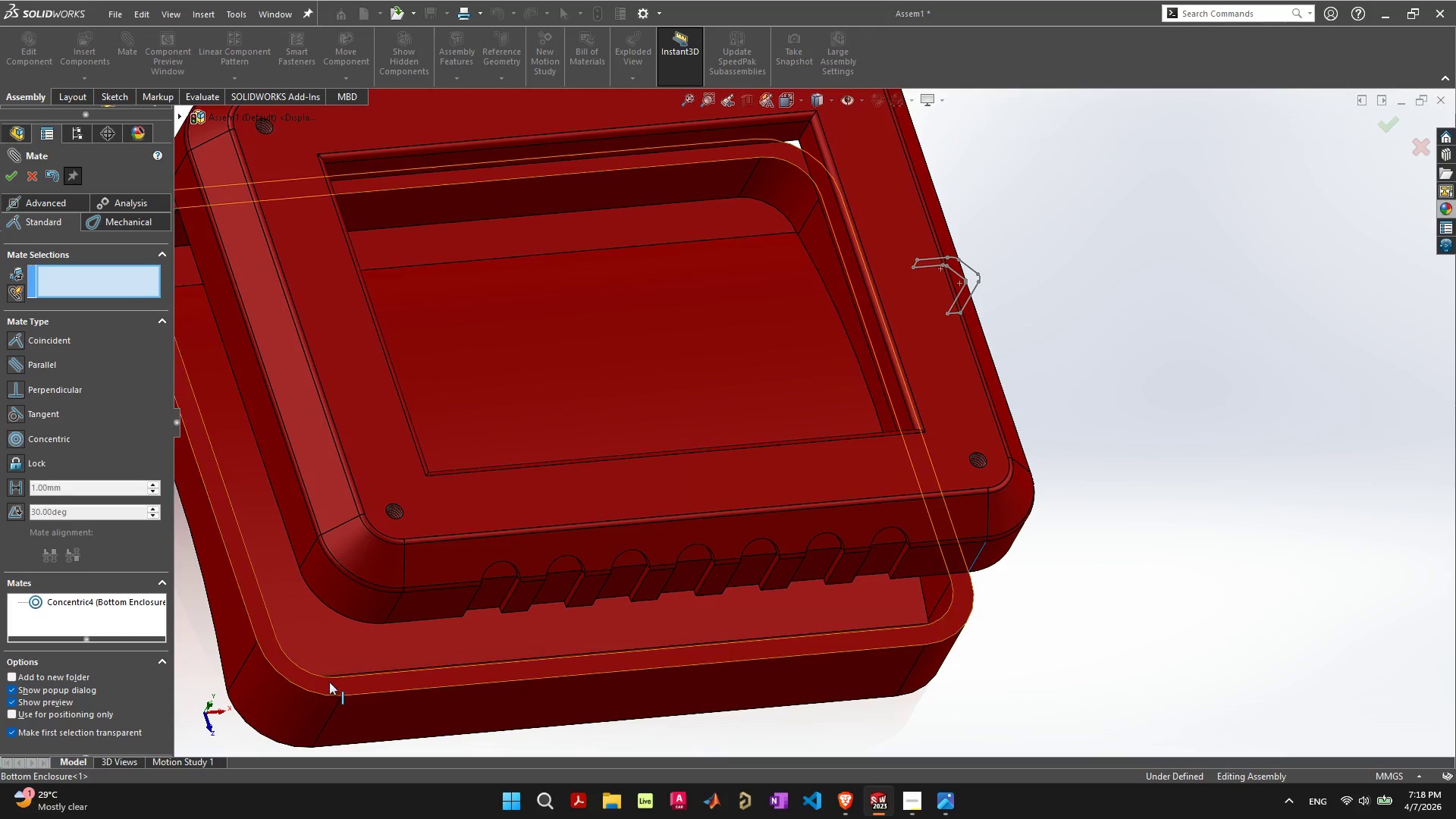 
left_click([332, 686])
 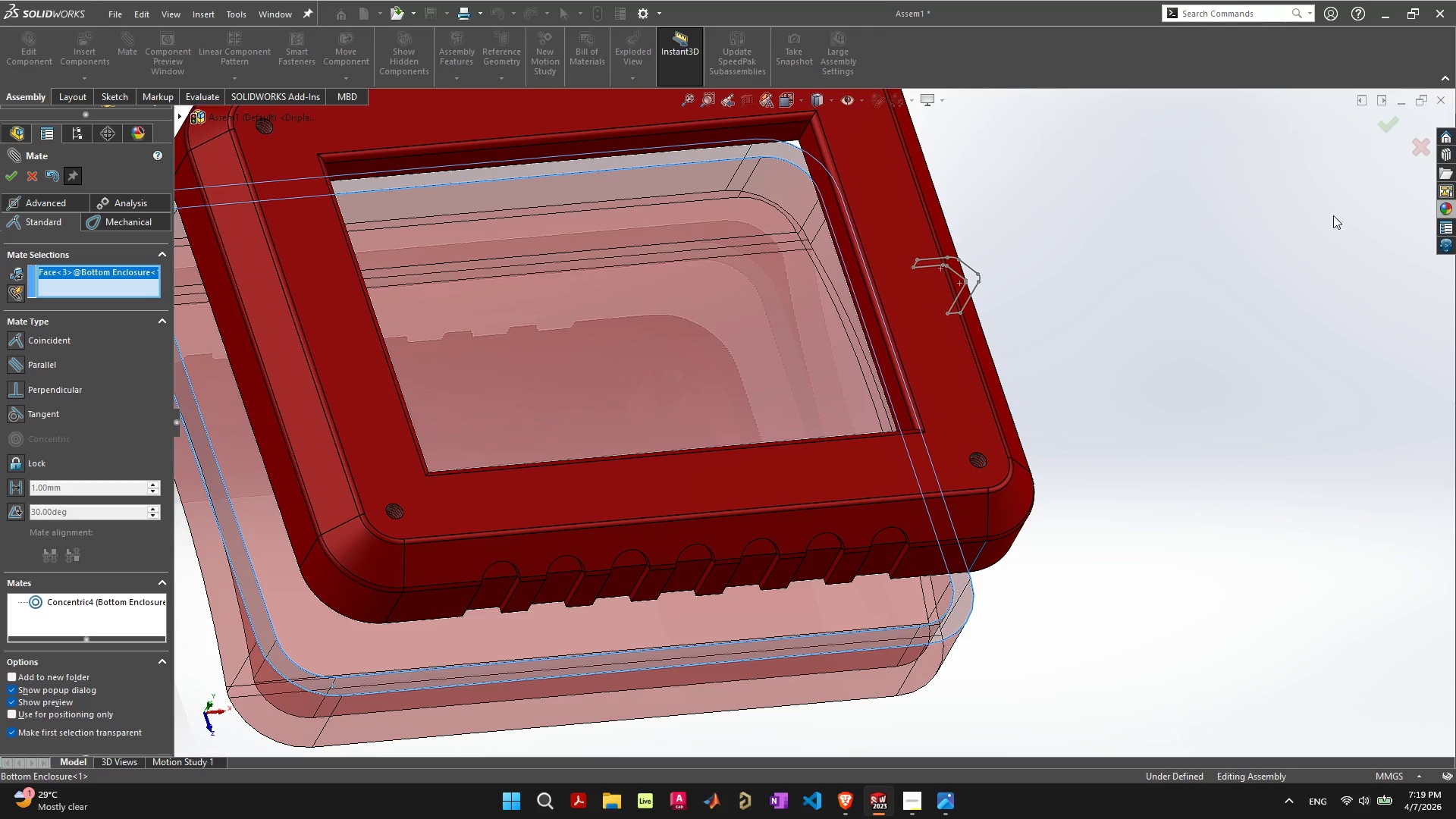 
left_click([1392, 122])
 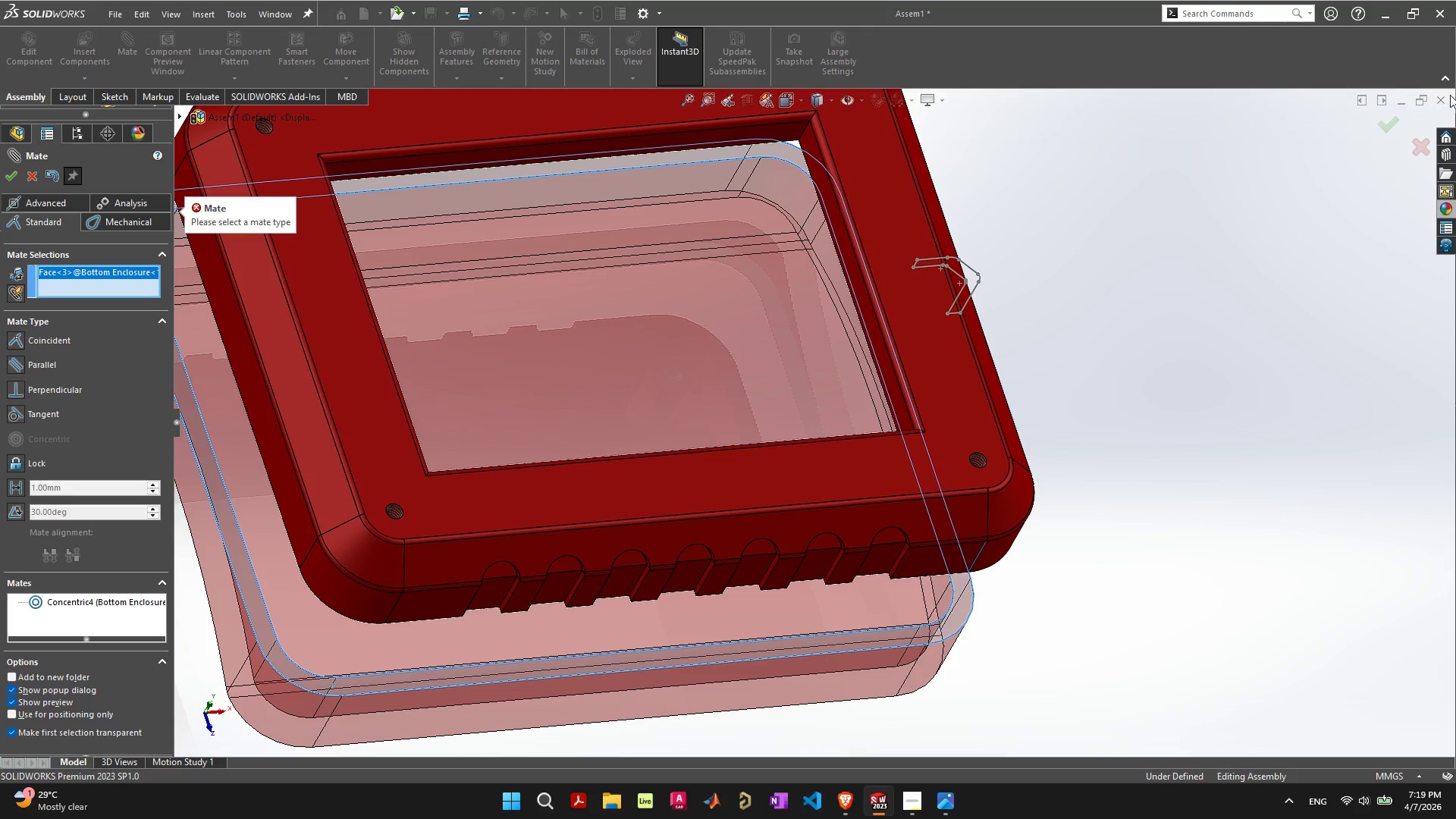 
left_click([1388, 130])
 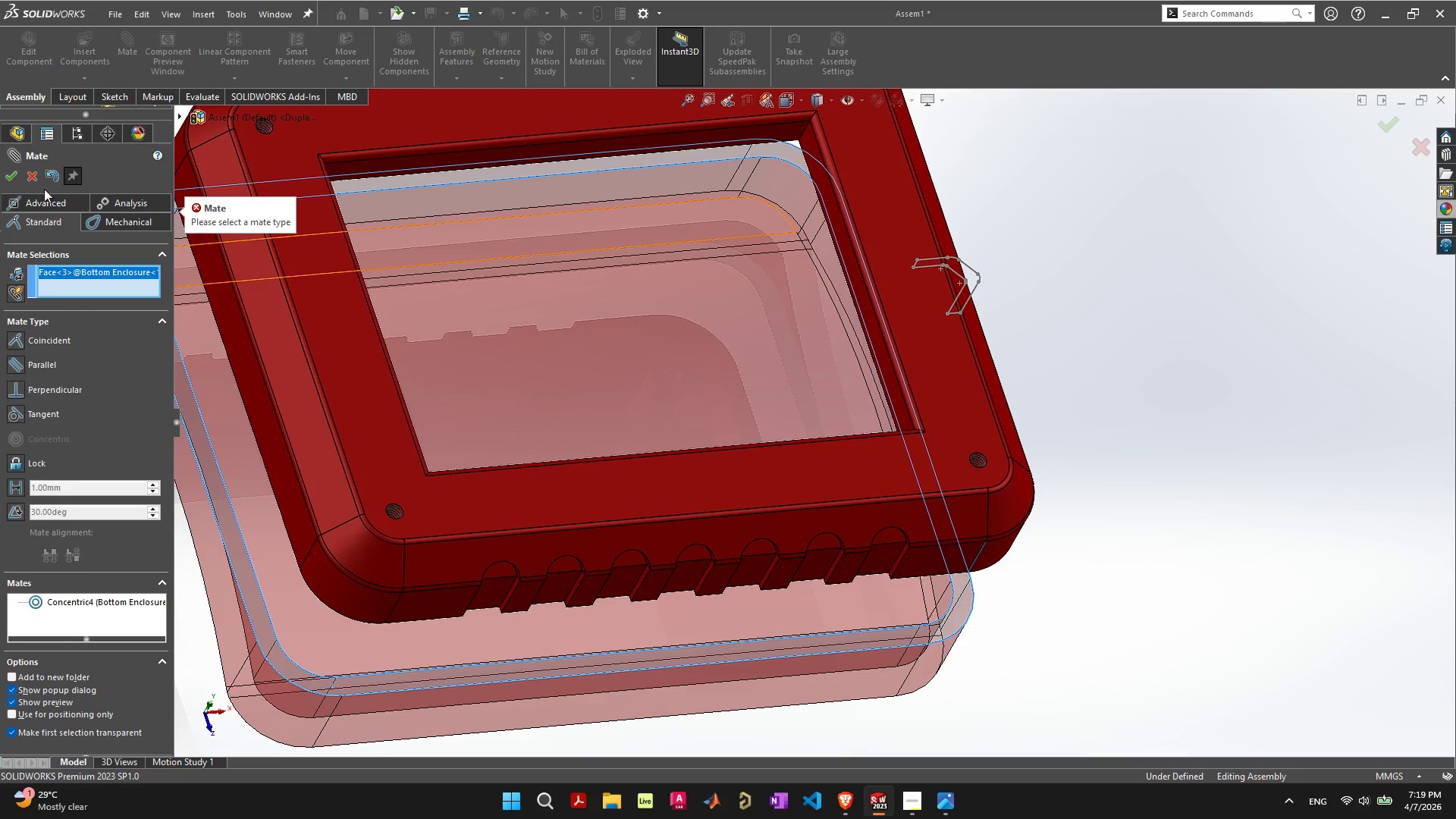 
left_click([34, 173])
 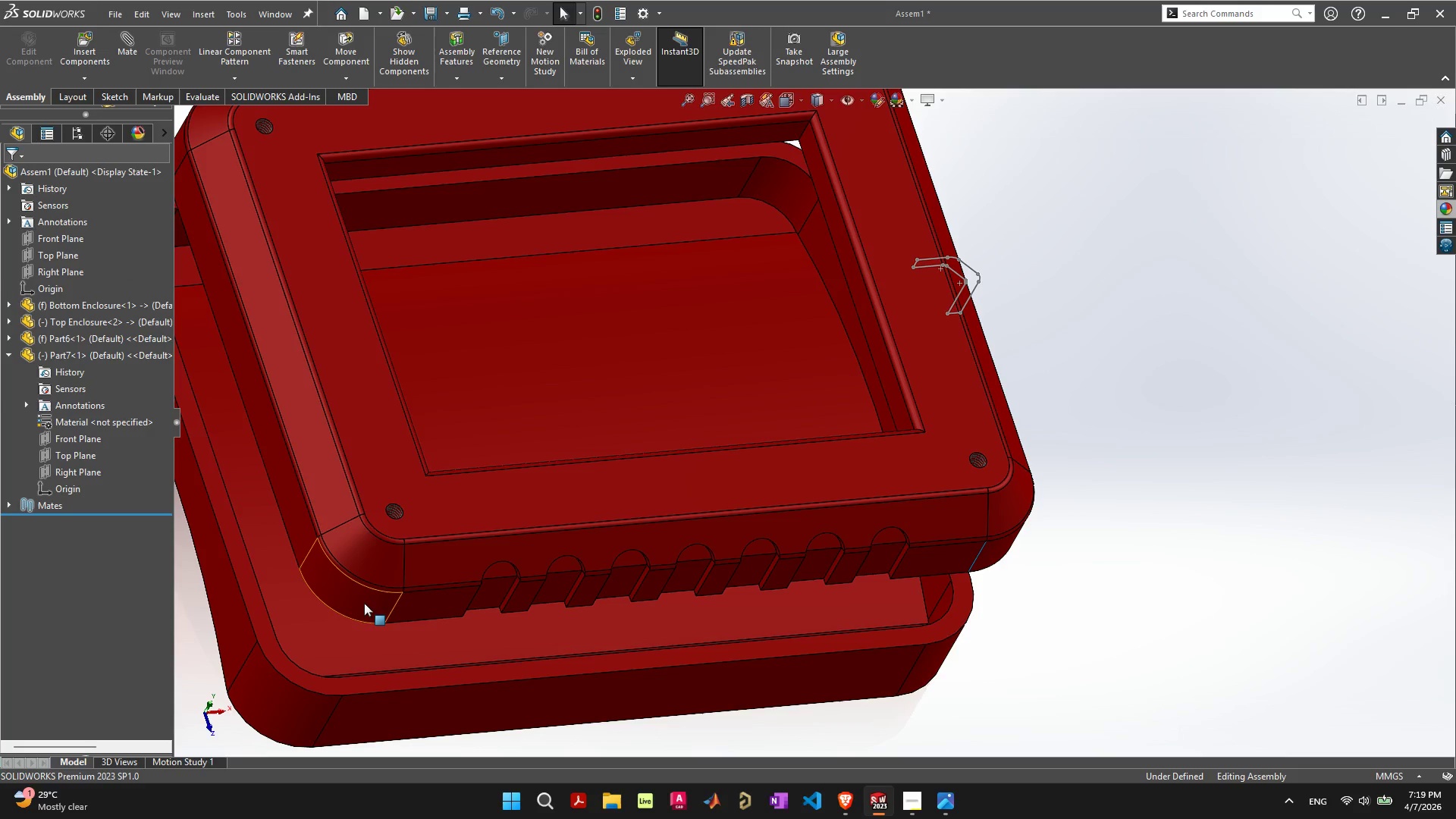 
left_click_drag(start_coordinate=[360, 601], to_coordinate=[368, 642])
 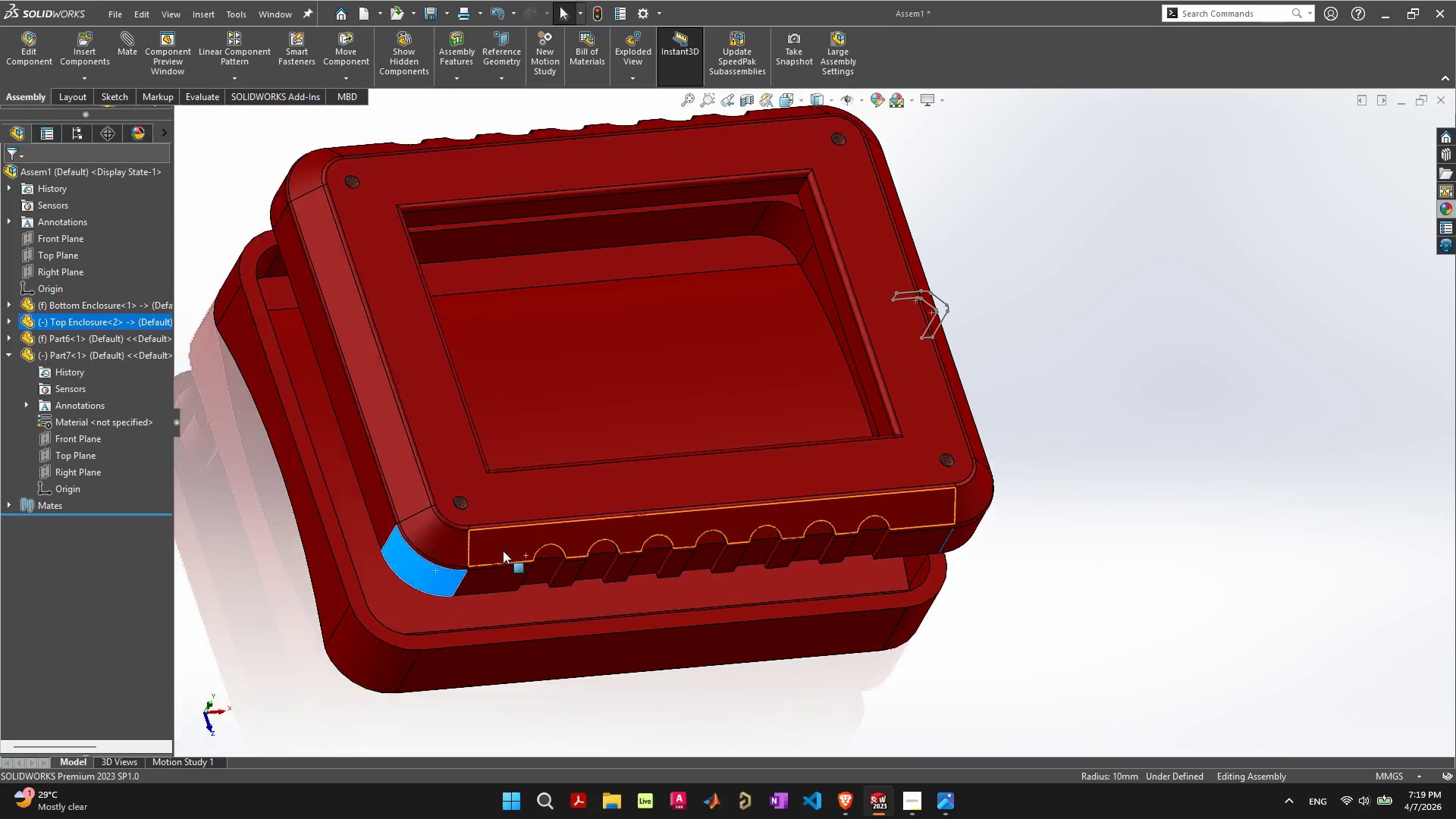 
scroll: coordinate [538, 426], scroll_direction: down, amount: 1.0
 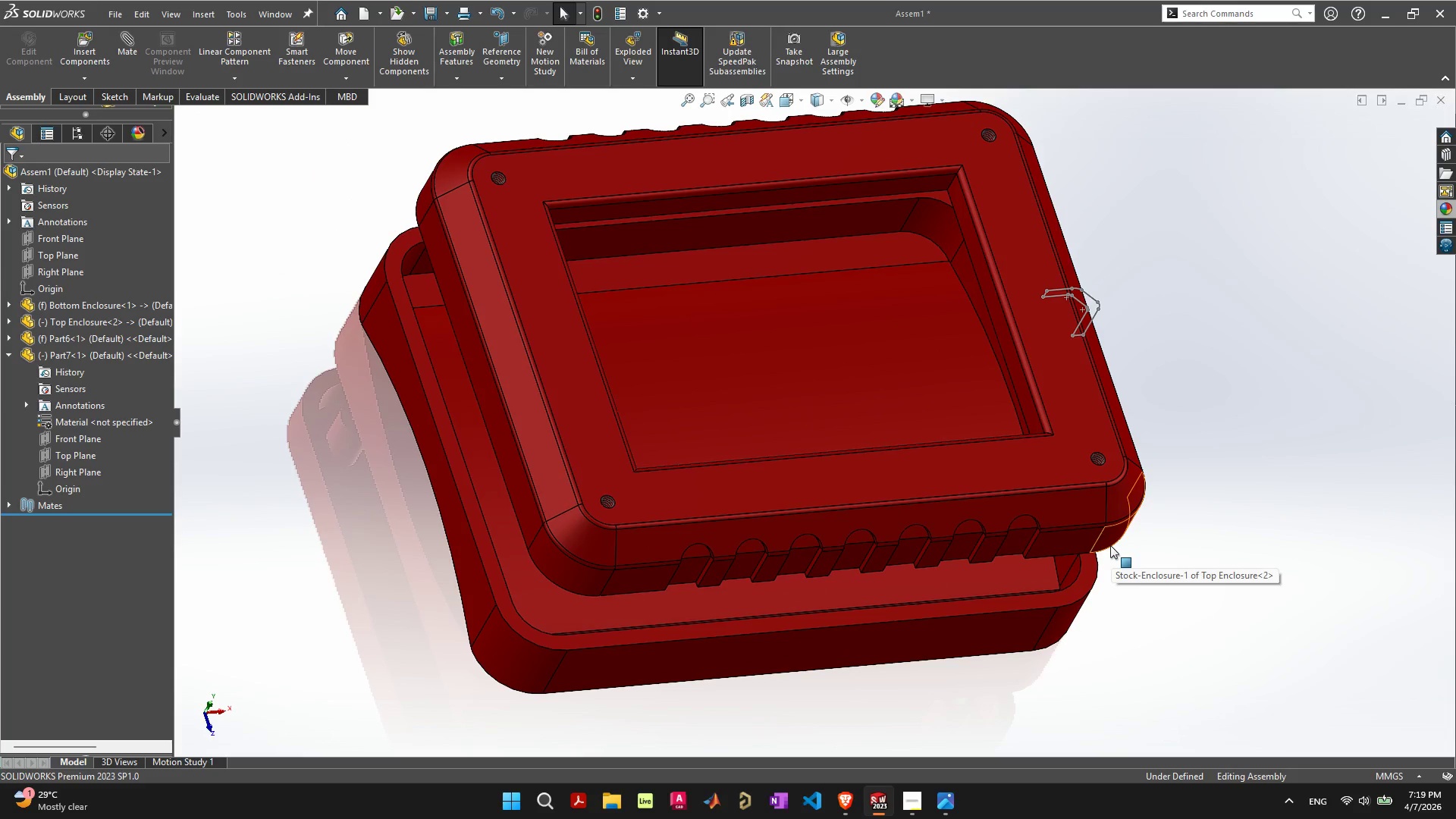 
mouse_move([1384, 103])
 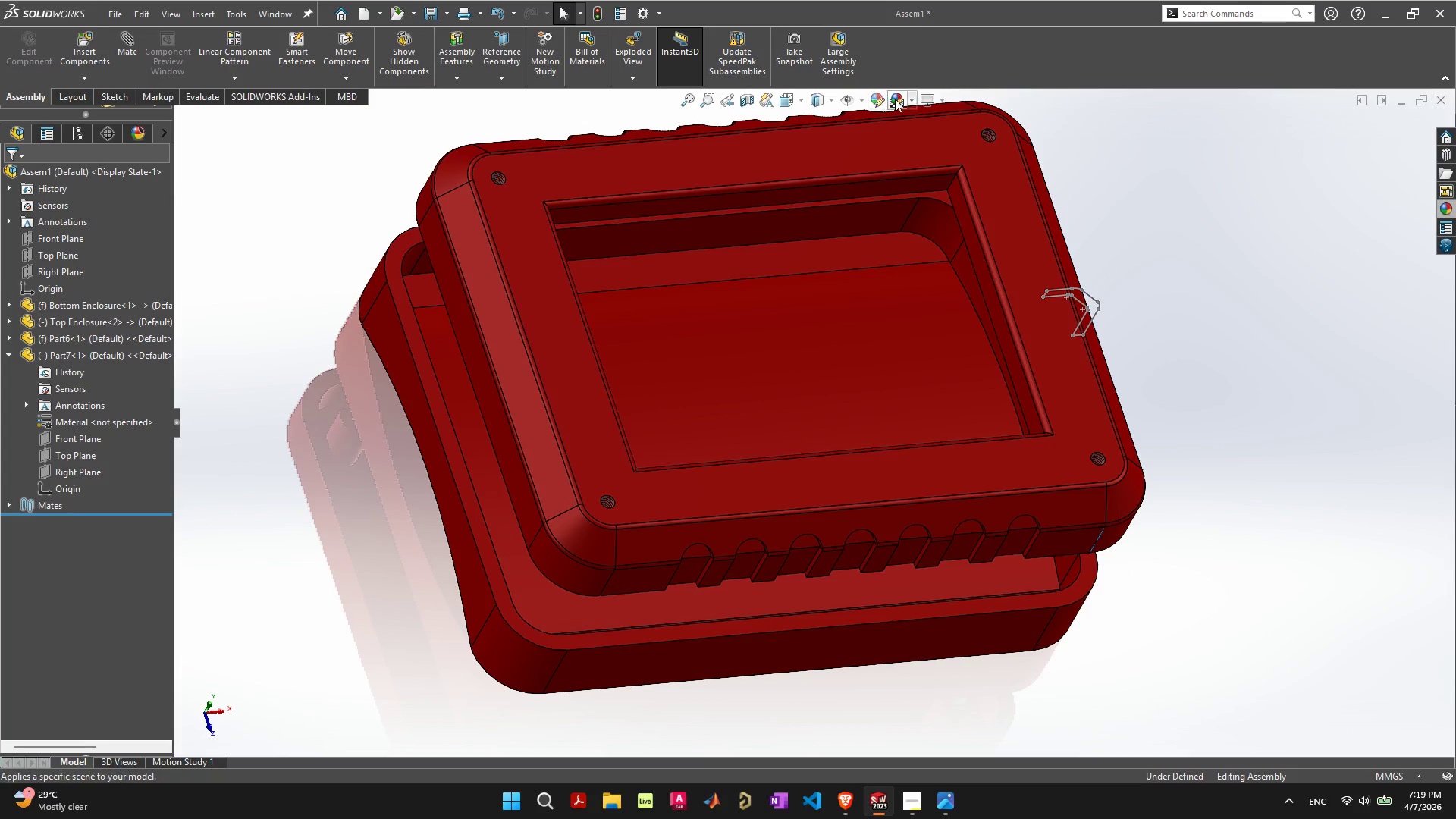 
left_click([898, 99])
 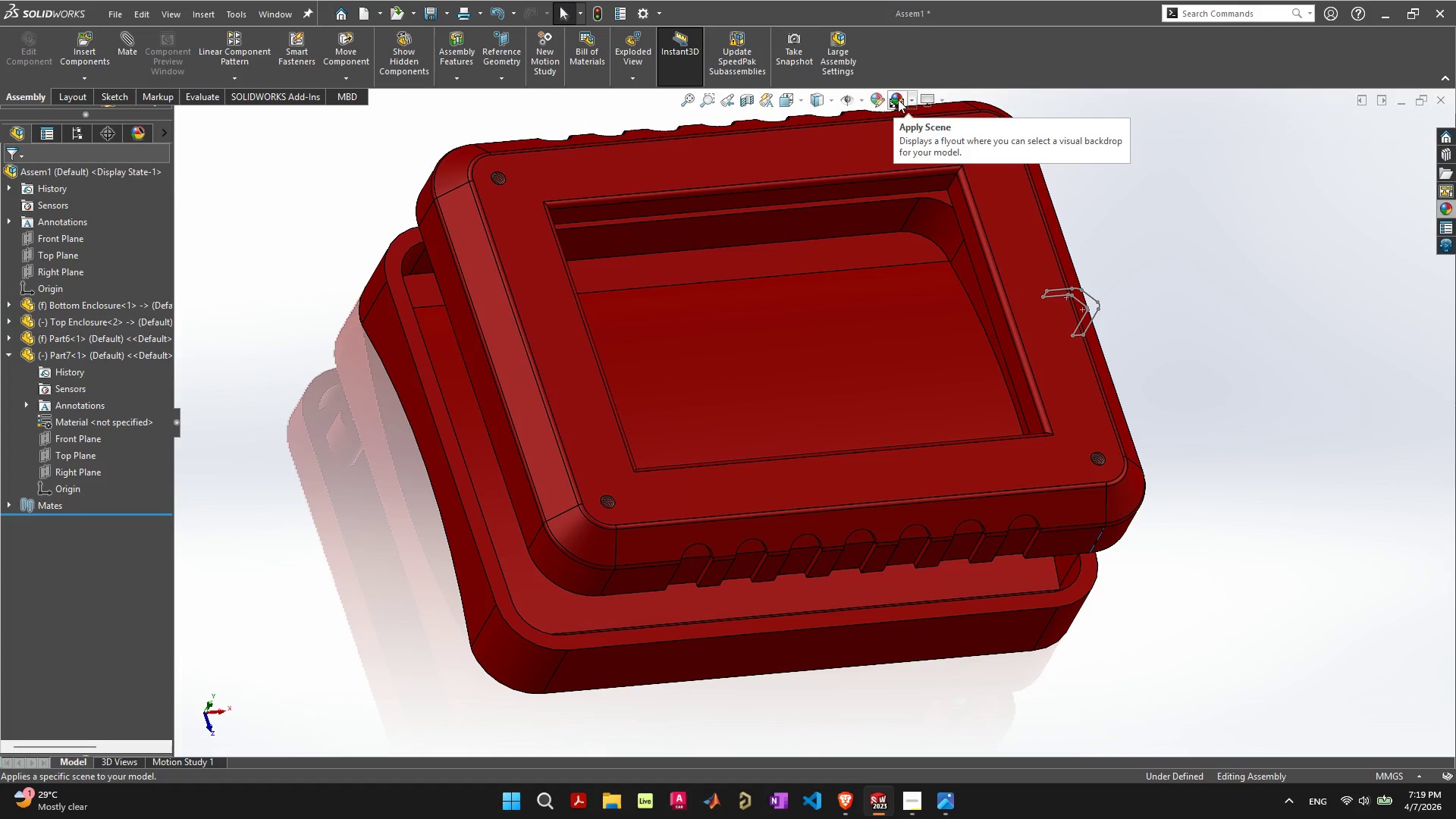 
left_click([898, 99])
 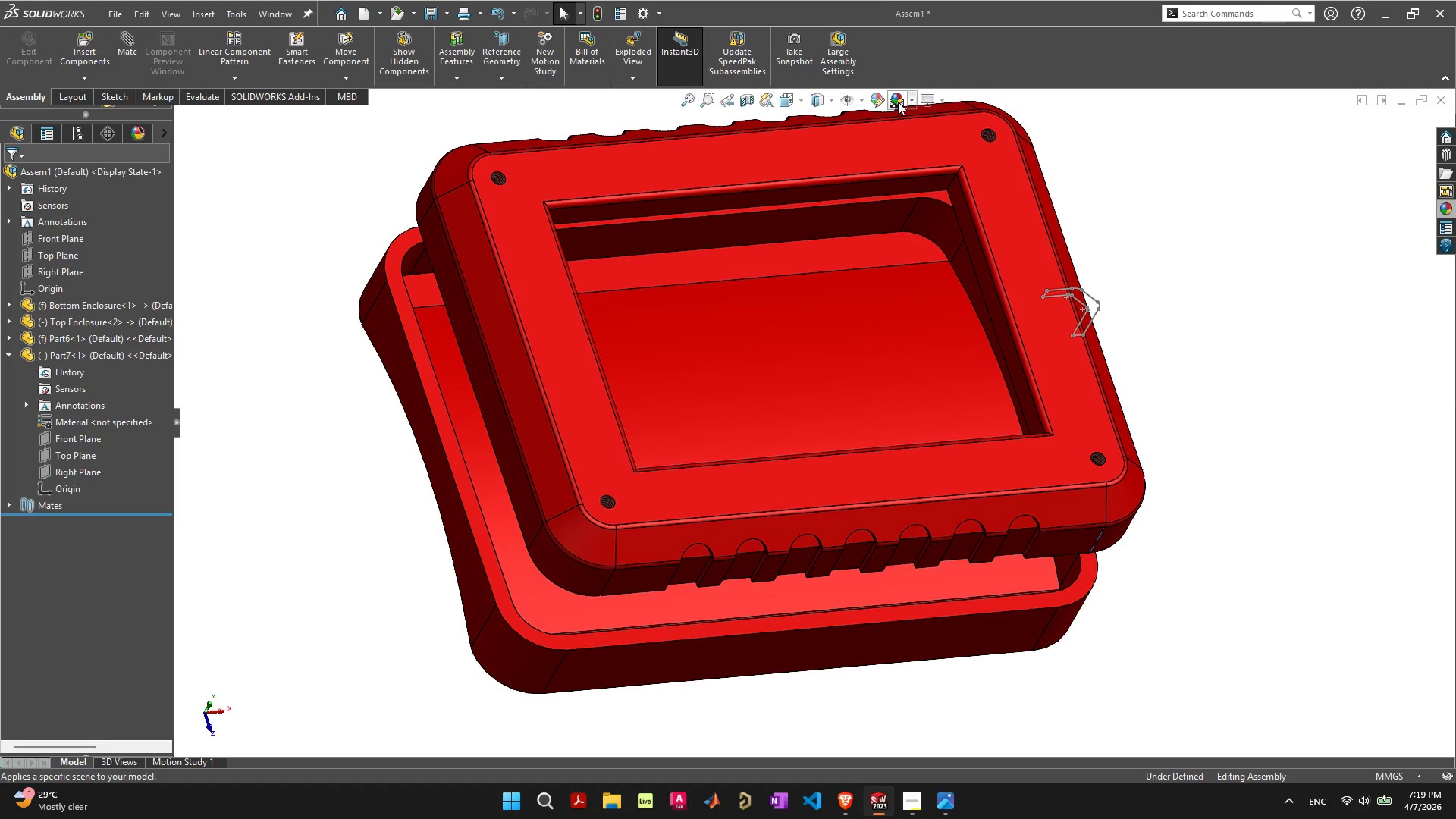 
left_click([898, 102])
 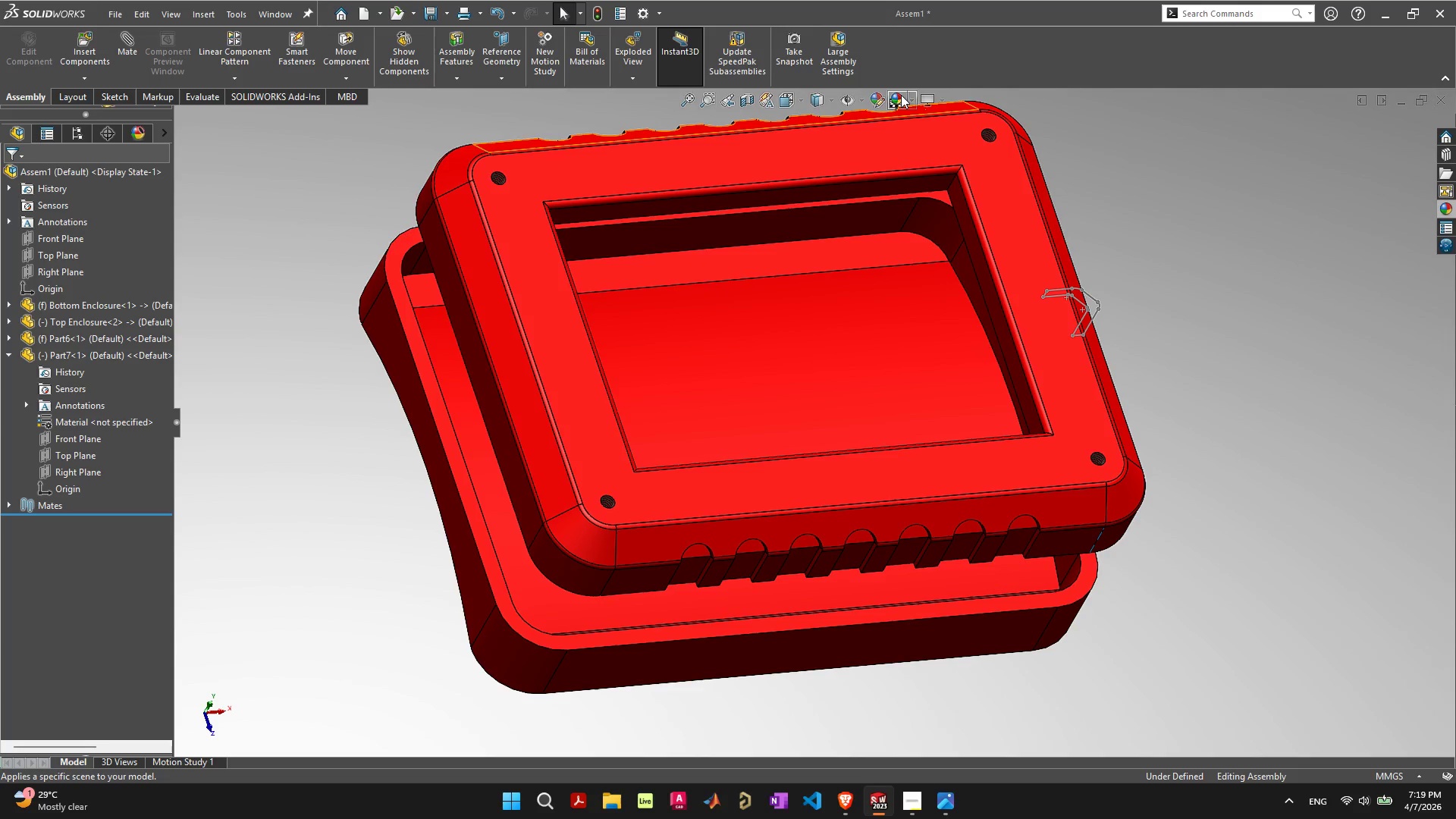 
left_click([899, 99])
 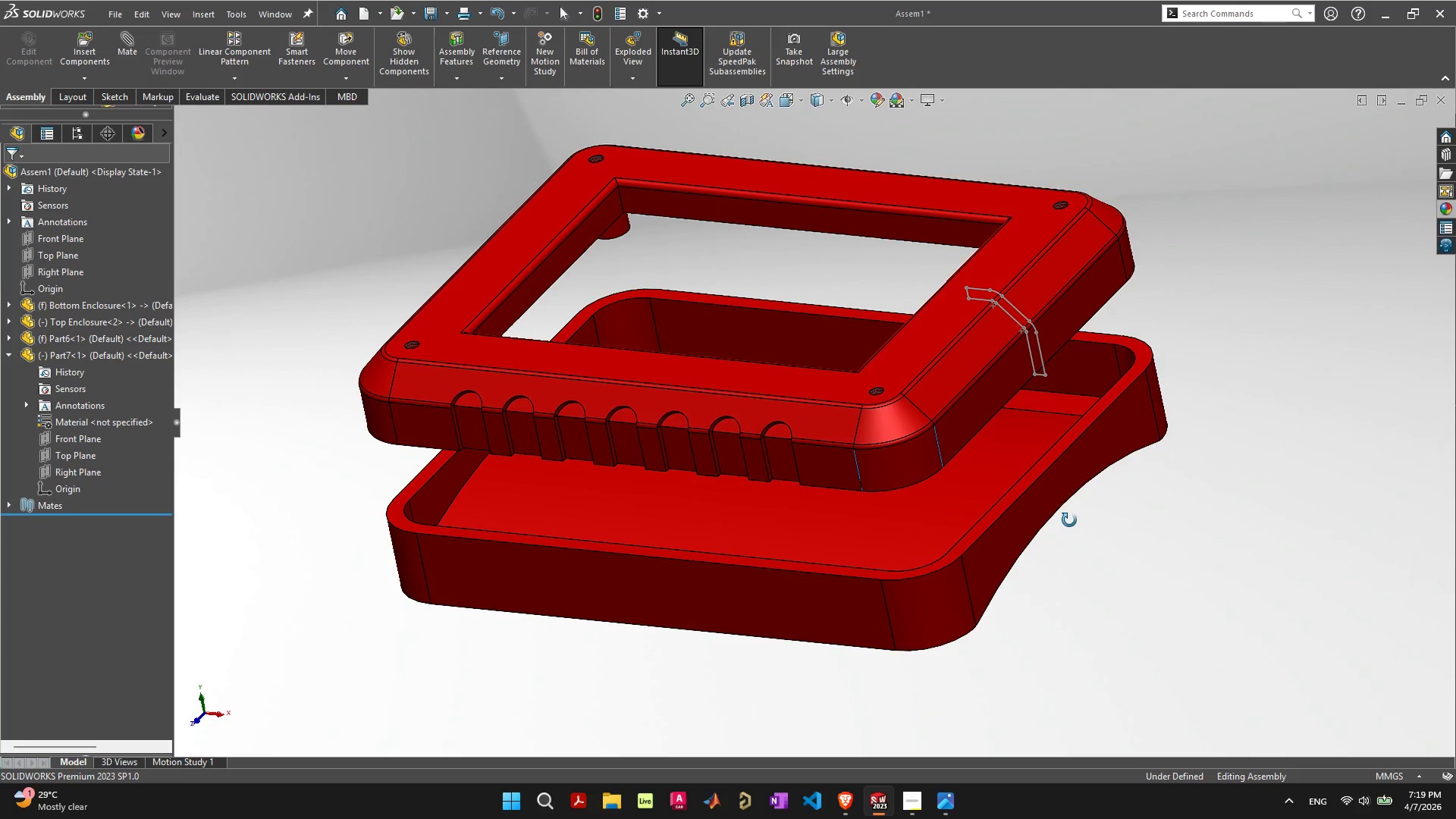 
wait(19.54)
 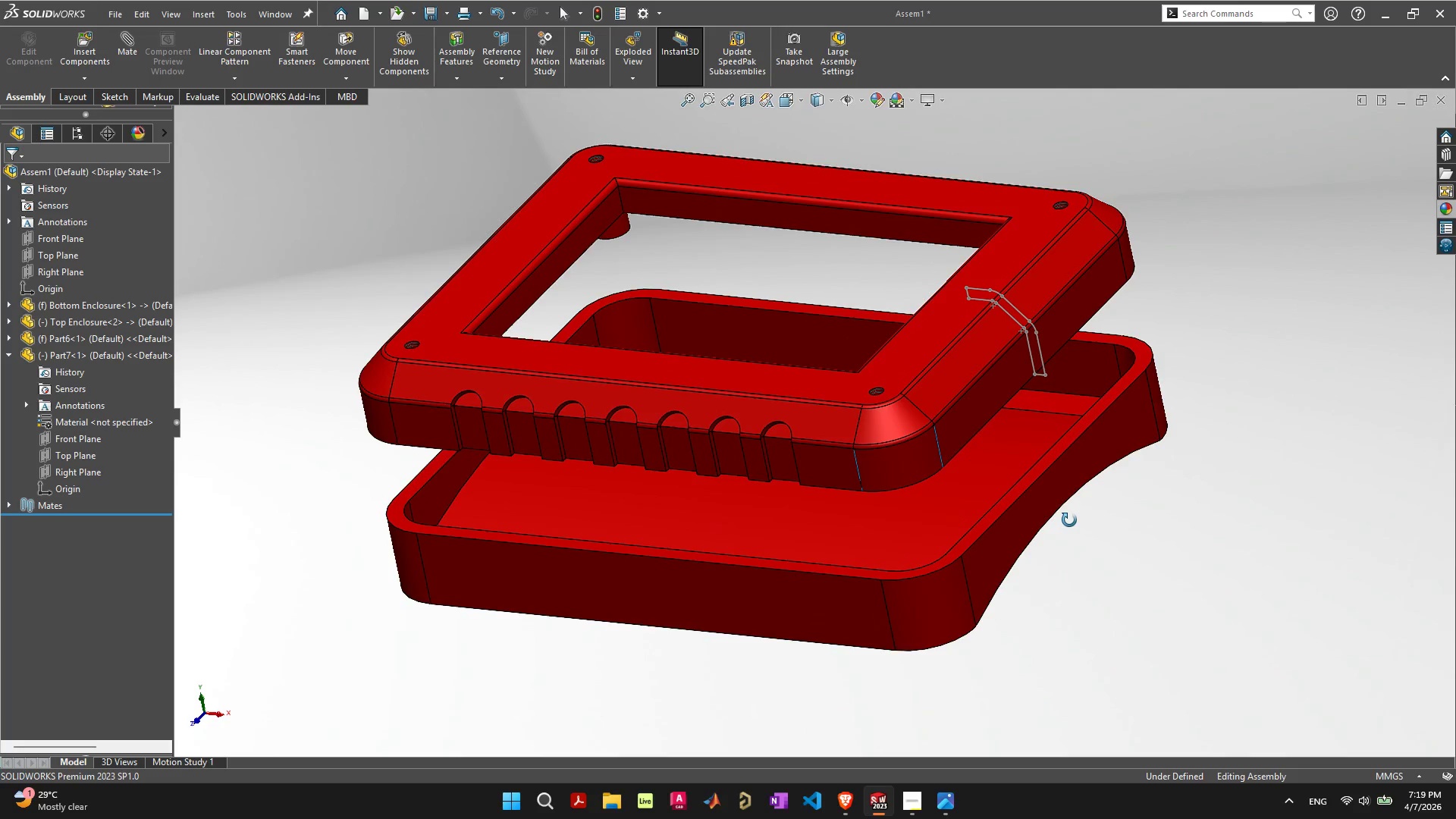 
mouse_move([894, 803])
 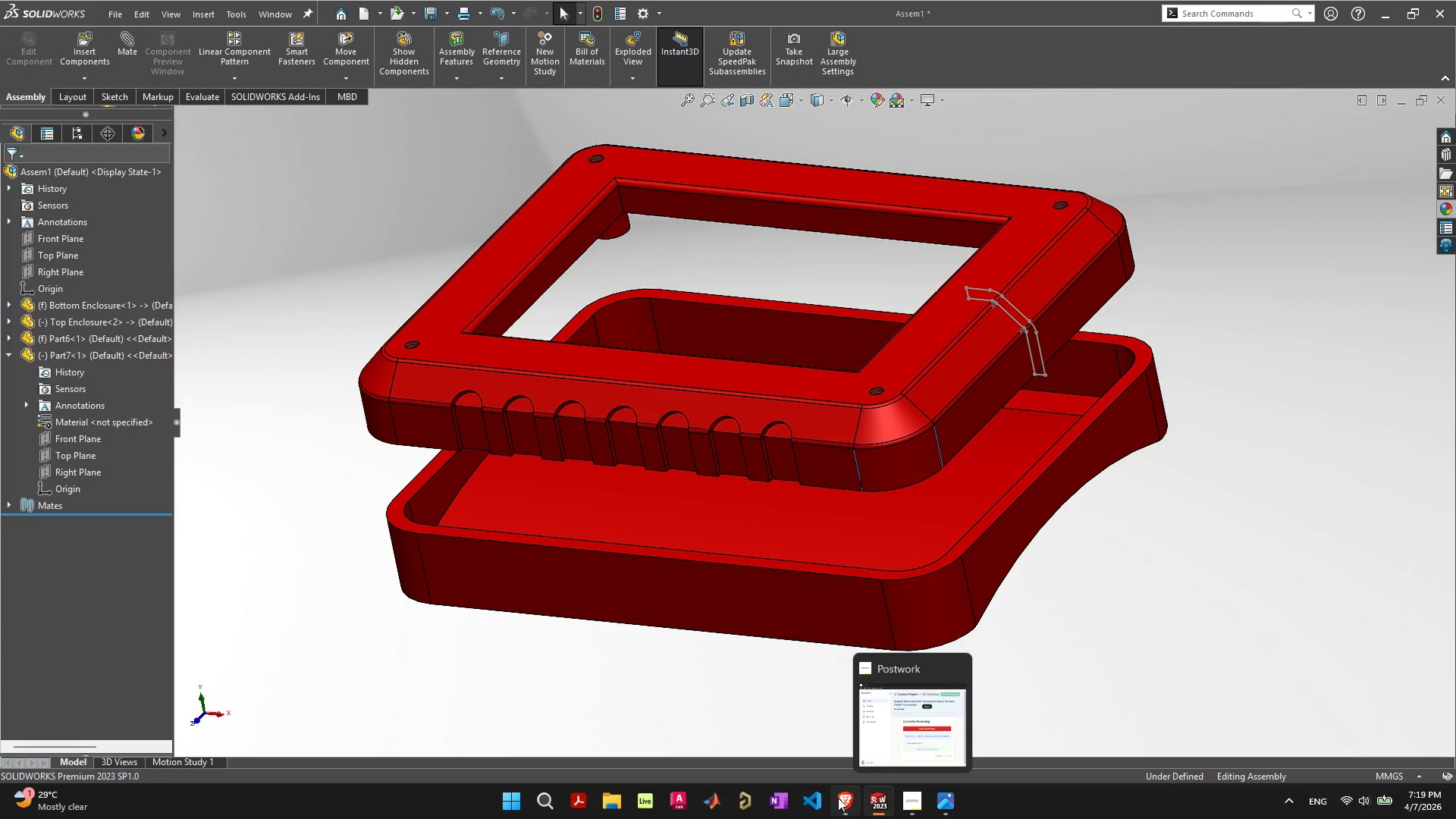 
left_click([839, 798])
 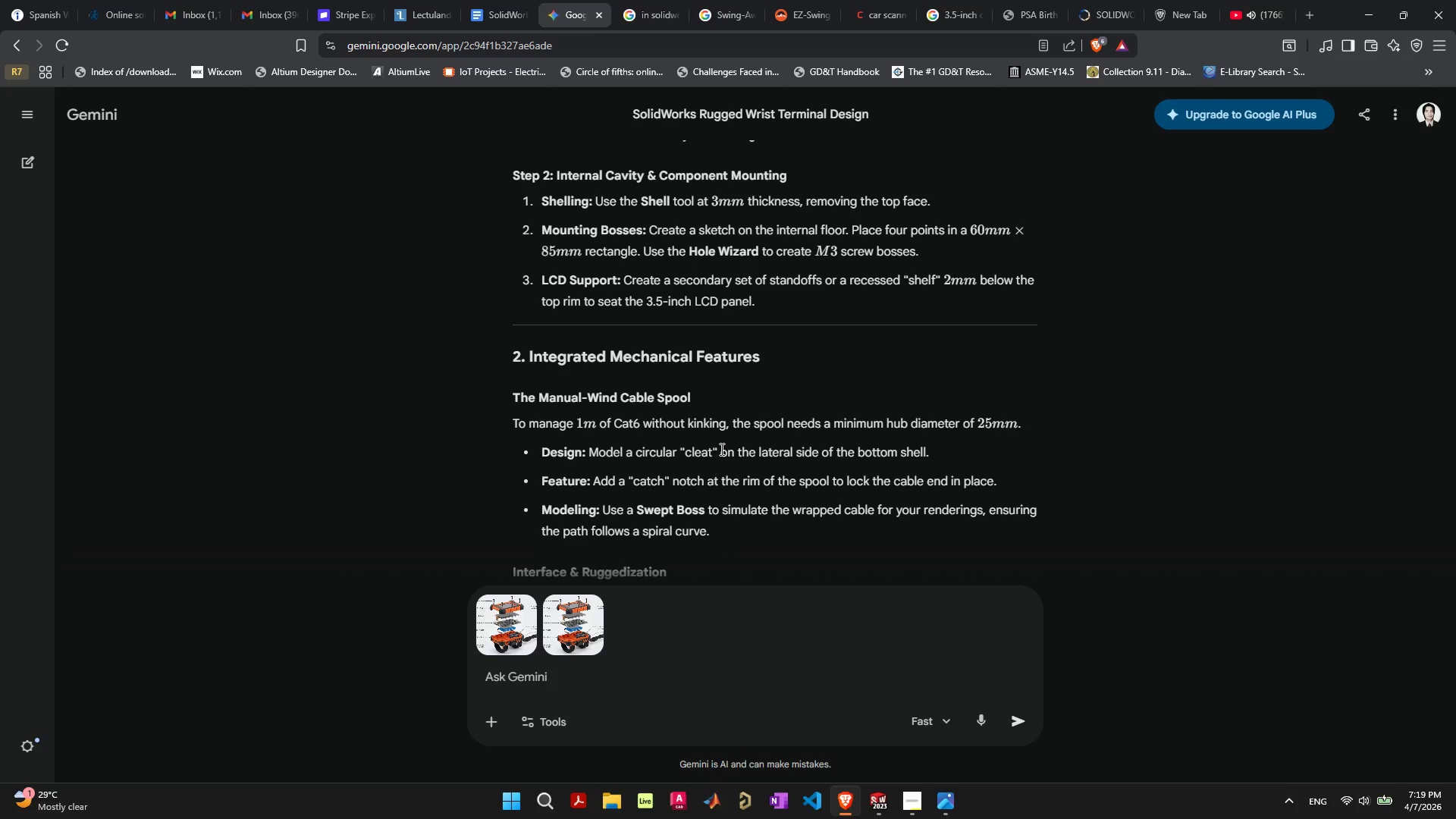 
scroll: coordinate [707, 441], scroll_direction: up, amount: 2.0
 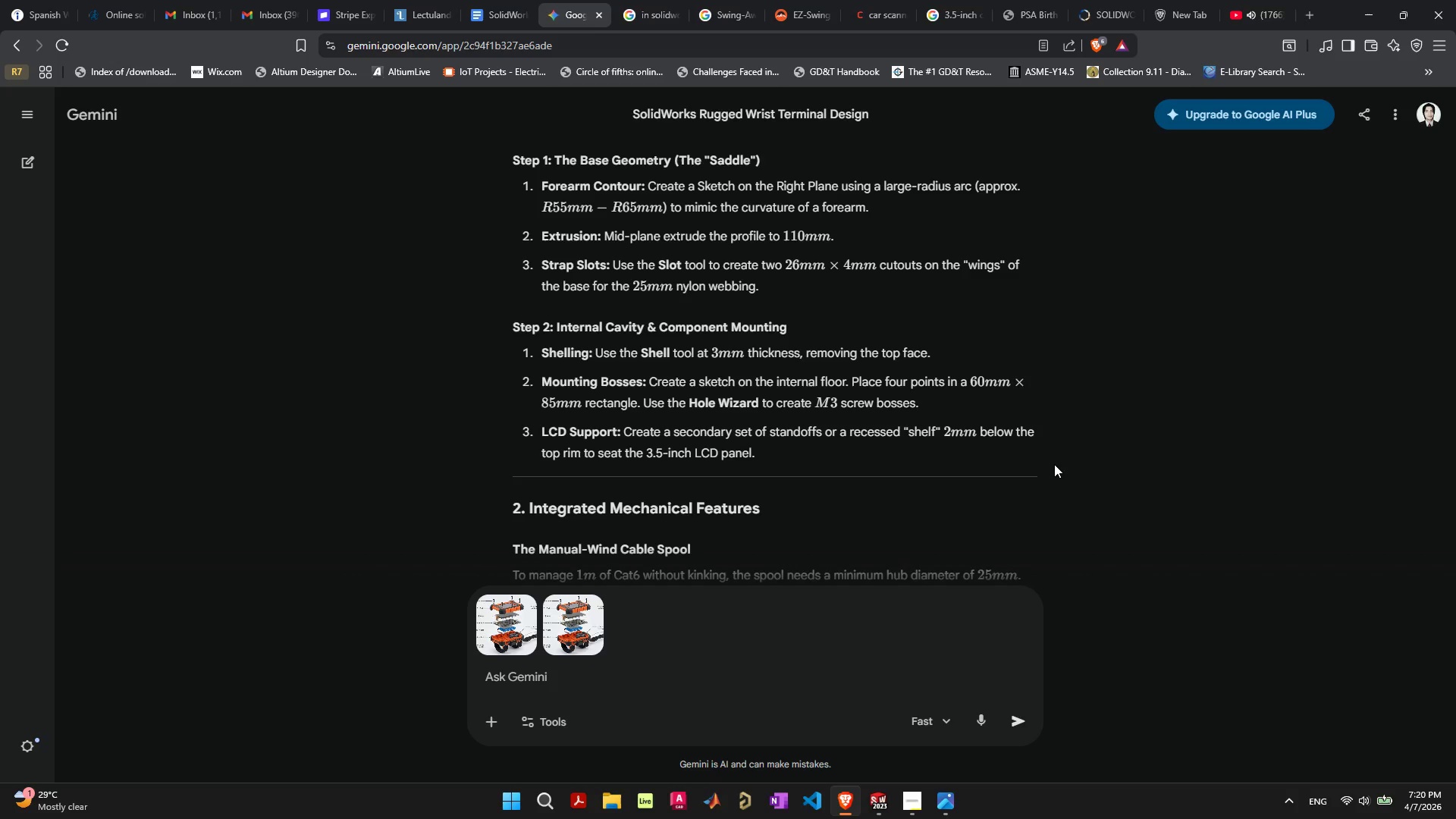 
wait(33.65)
 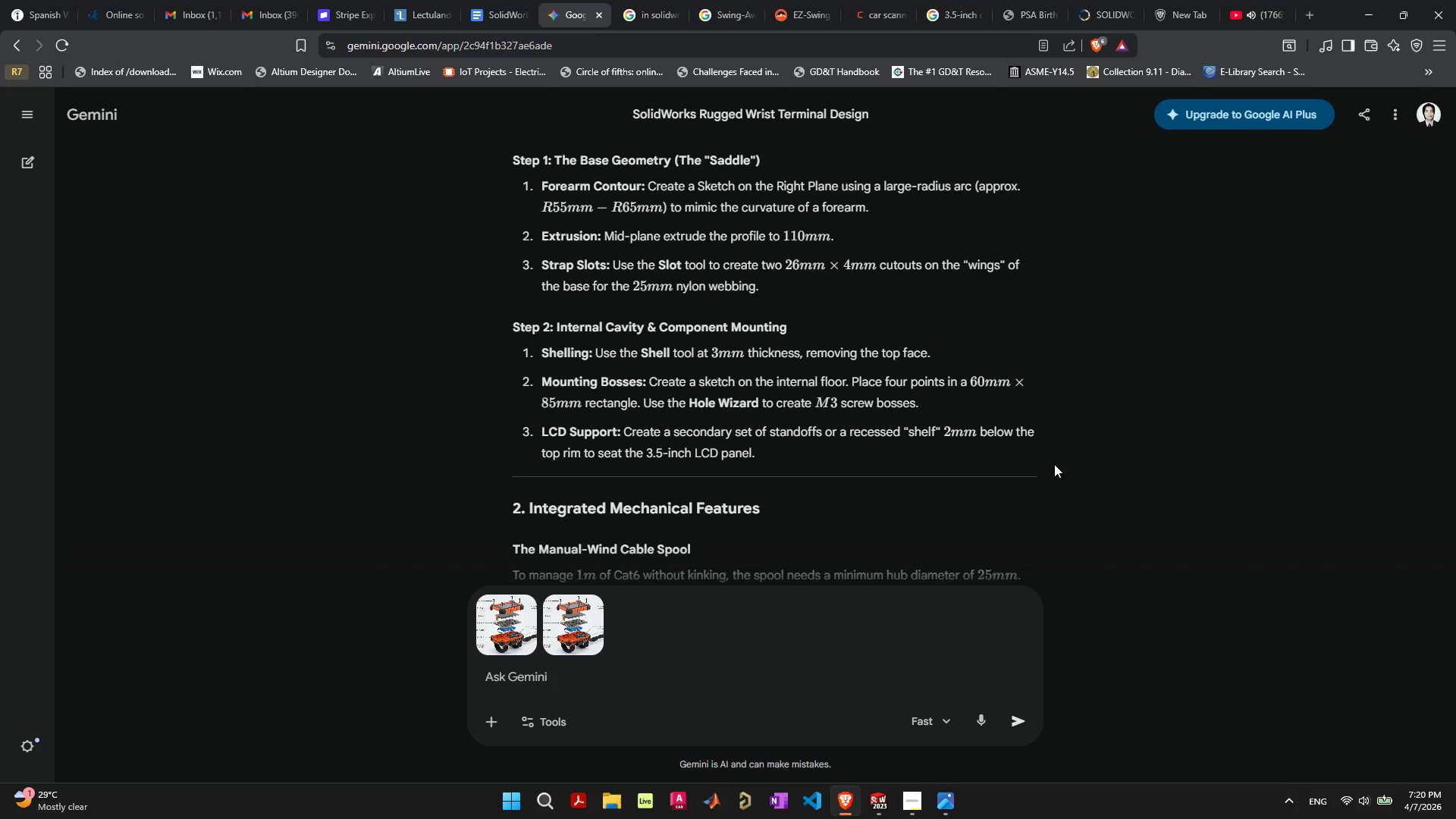 
left_click([877, 805])
 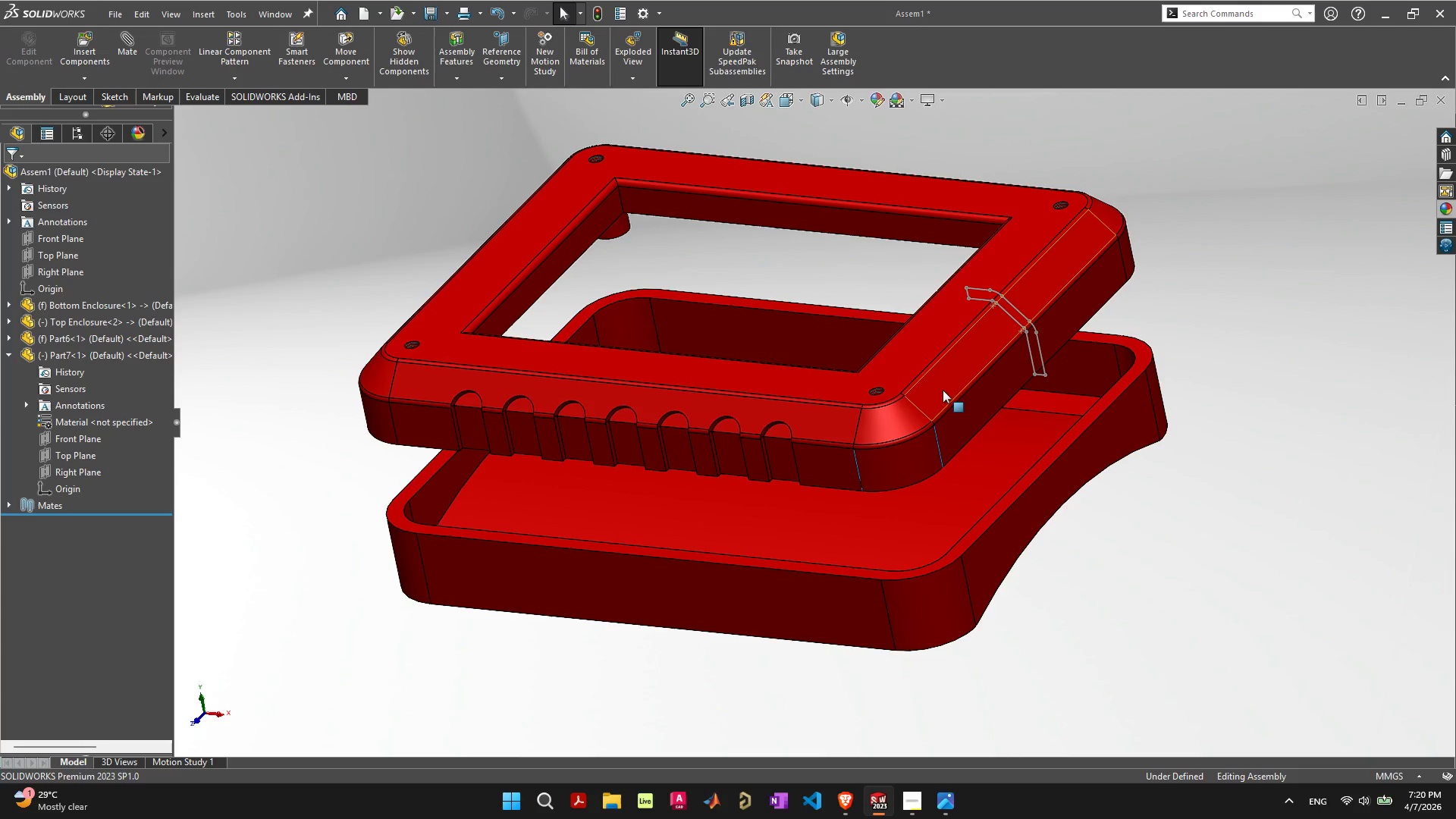 
left_click([949, 388])
 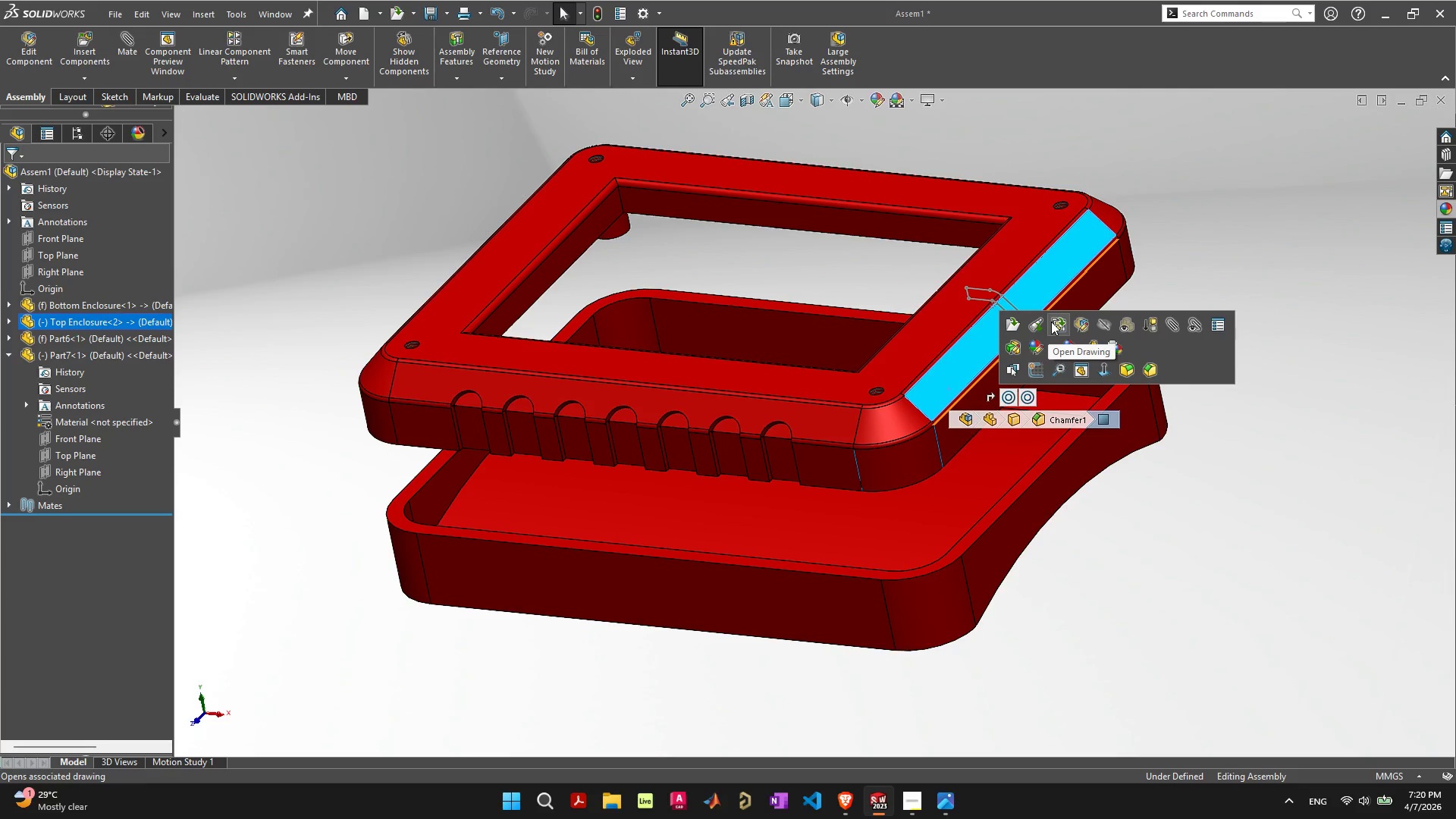 
left_click([1039, 320])
 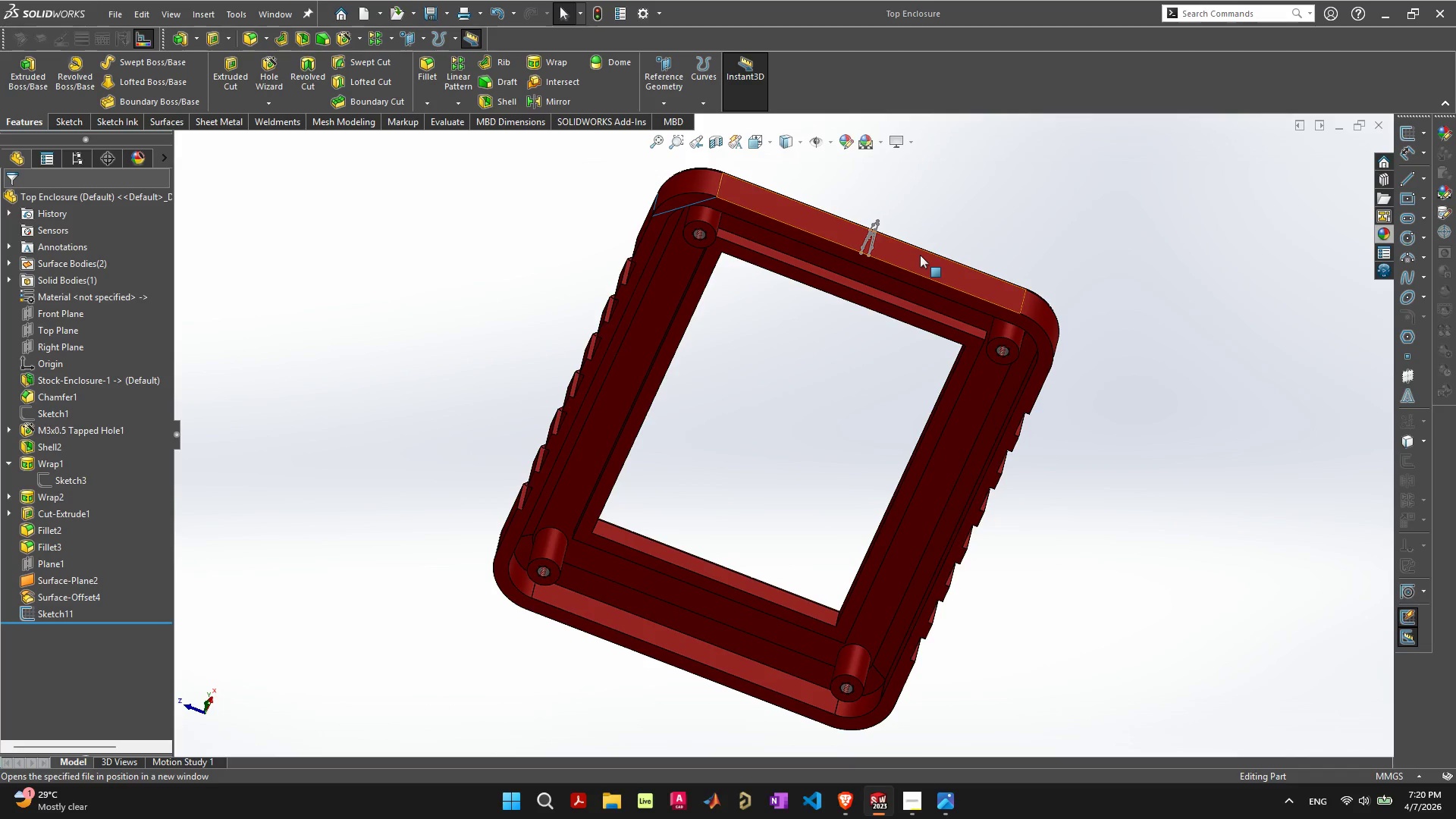 
wait(6.38)
 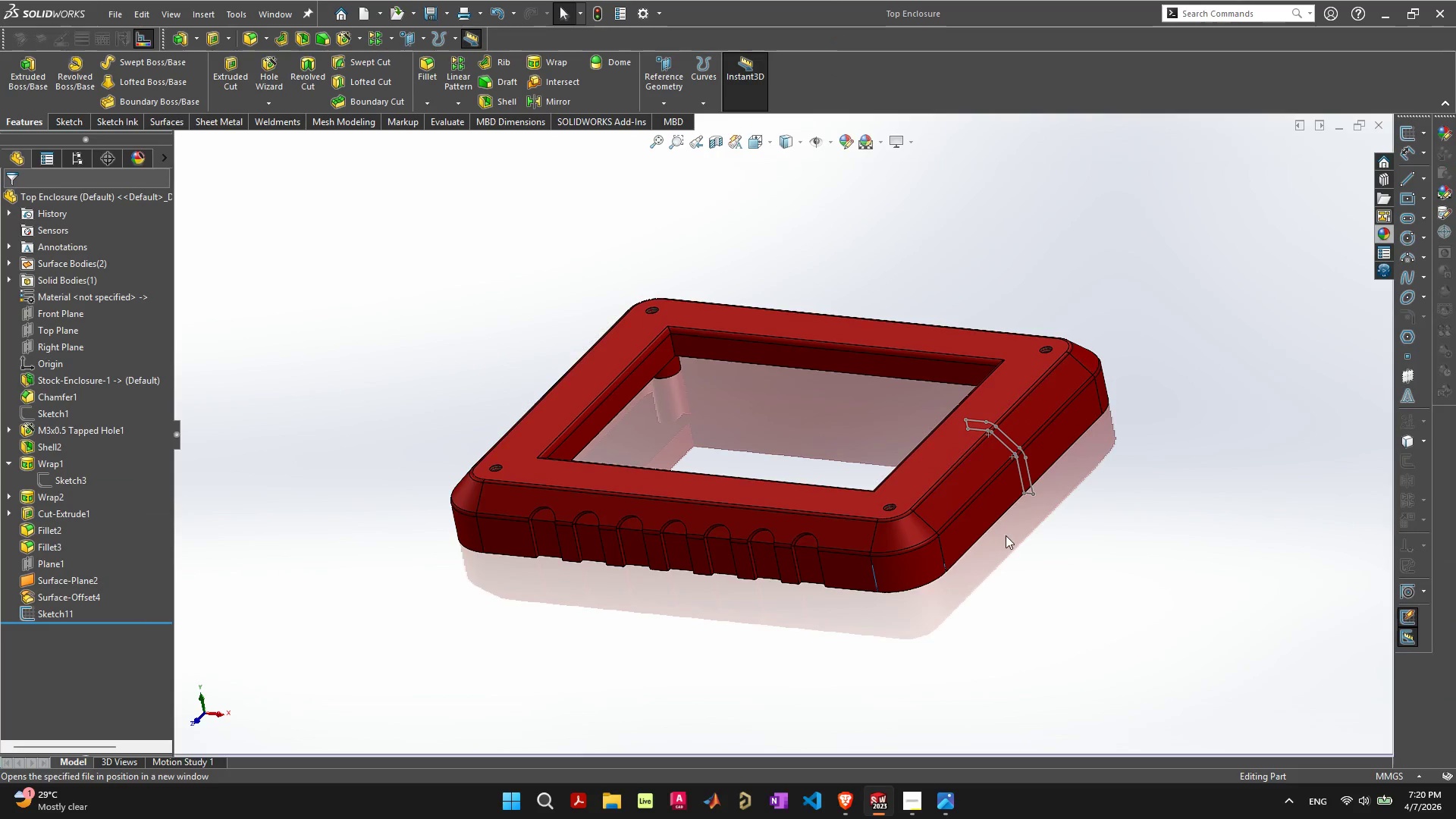 
scroll: coordinate [745, 268], scroll_direction: up, amount: 5.0
 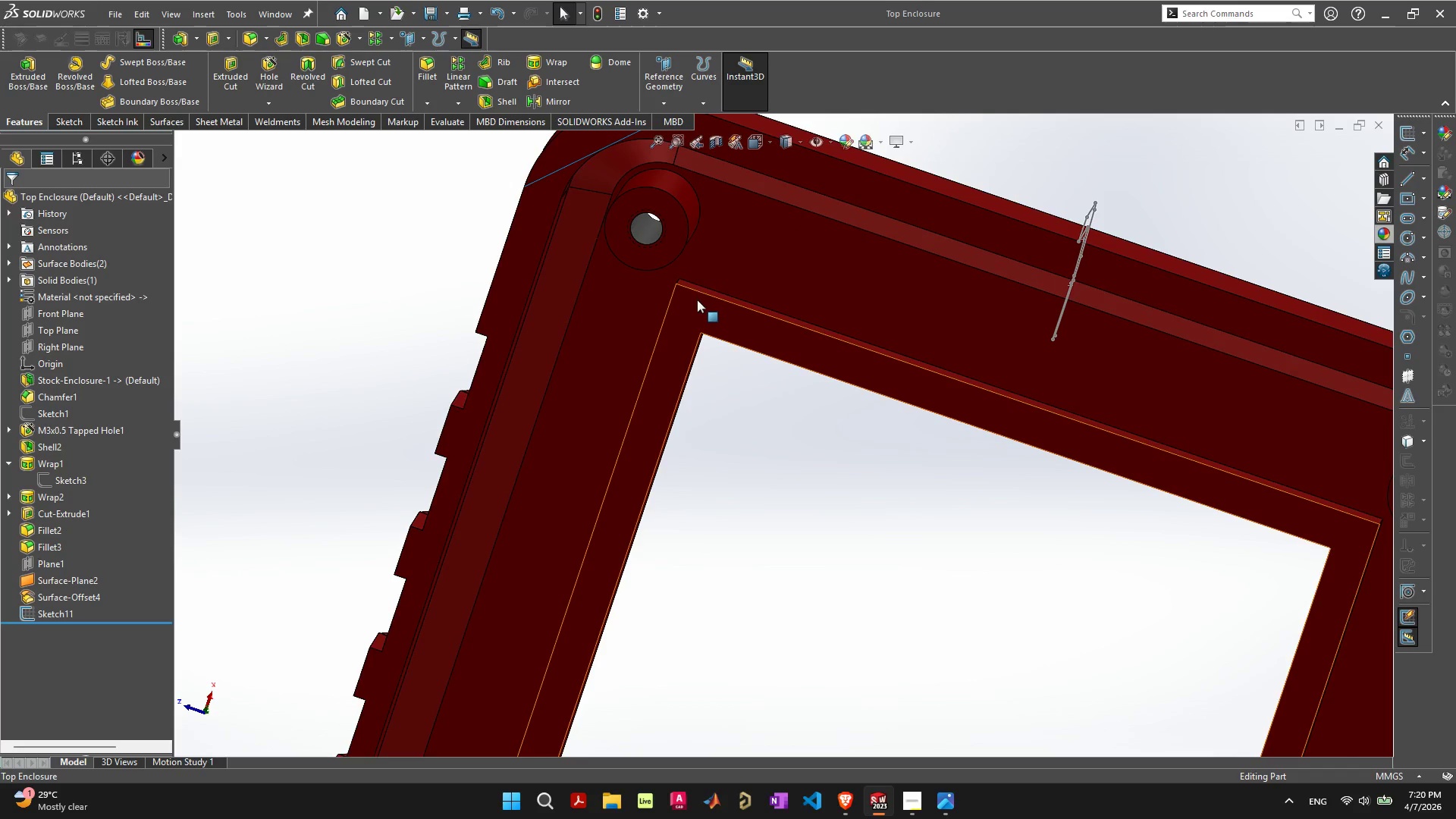 
wait(15.02)
 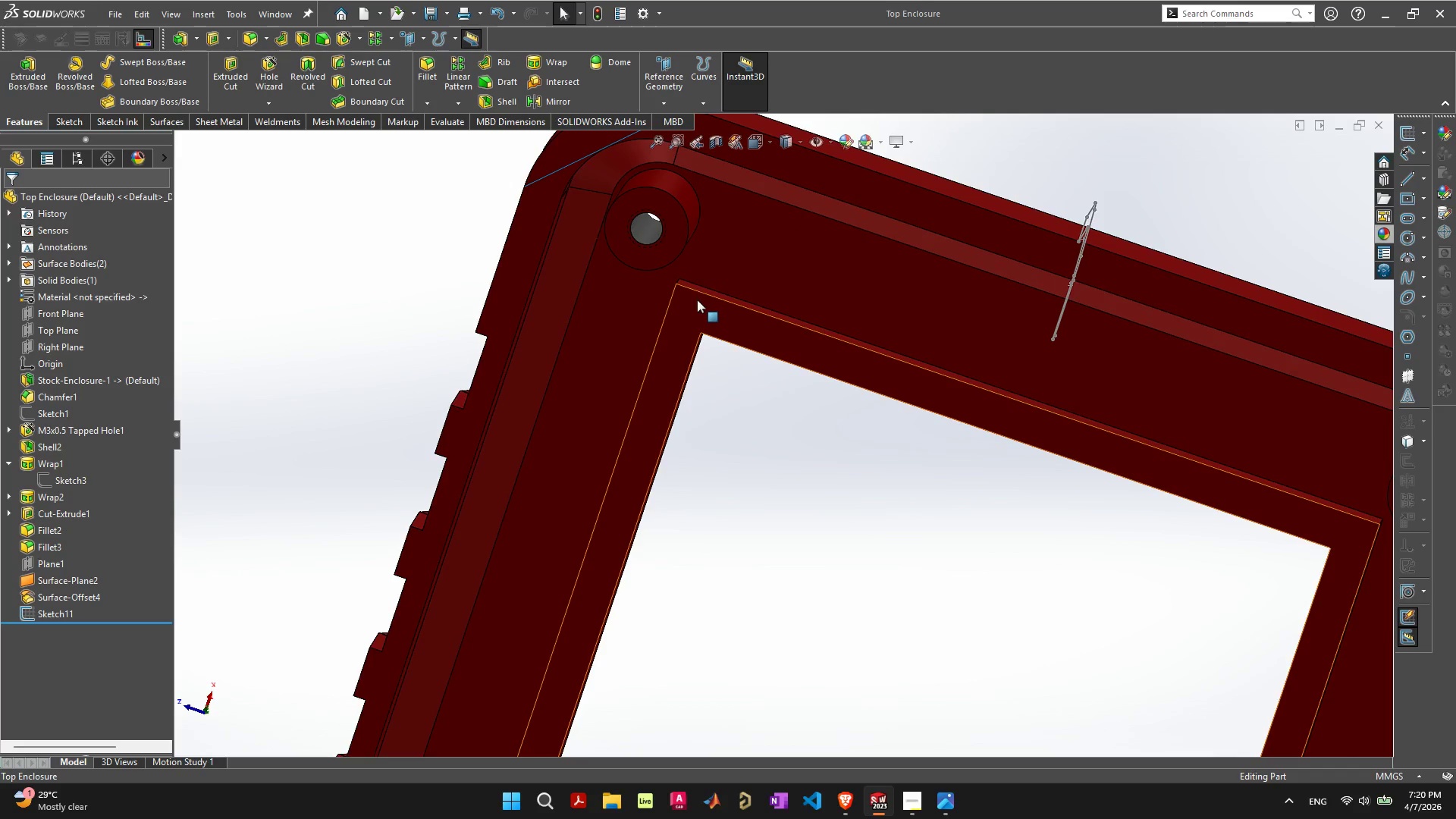 
left_click([692, 310])
 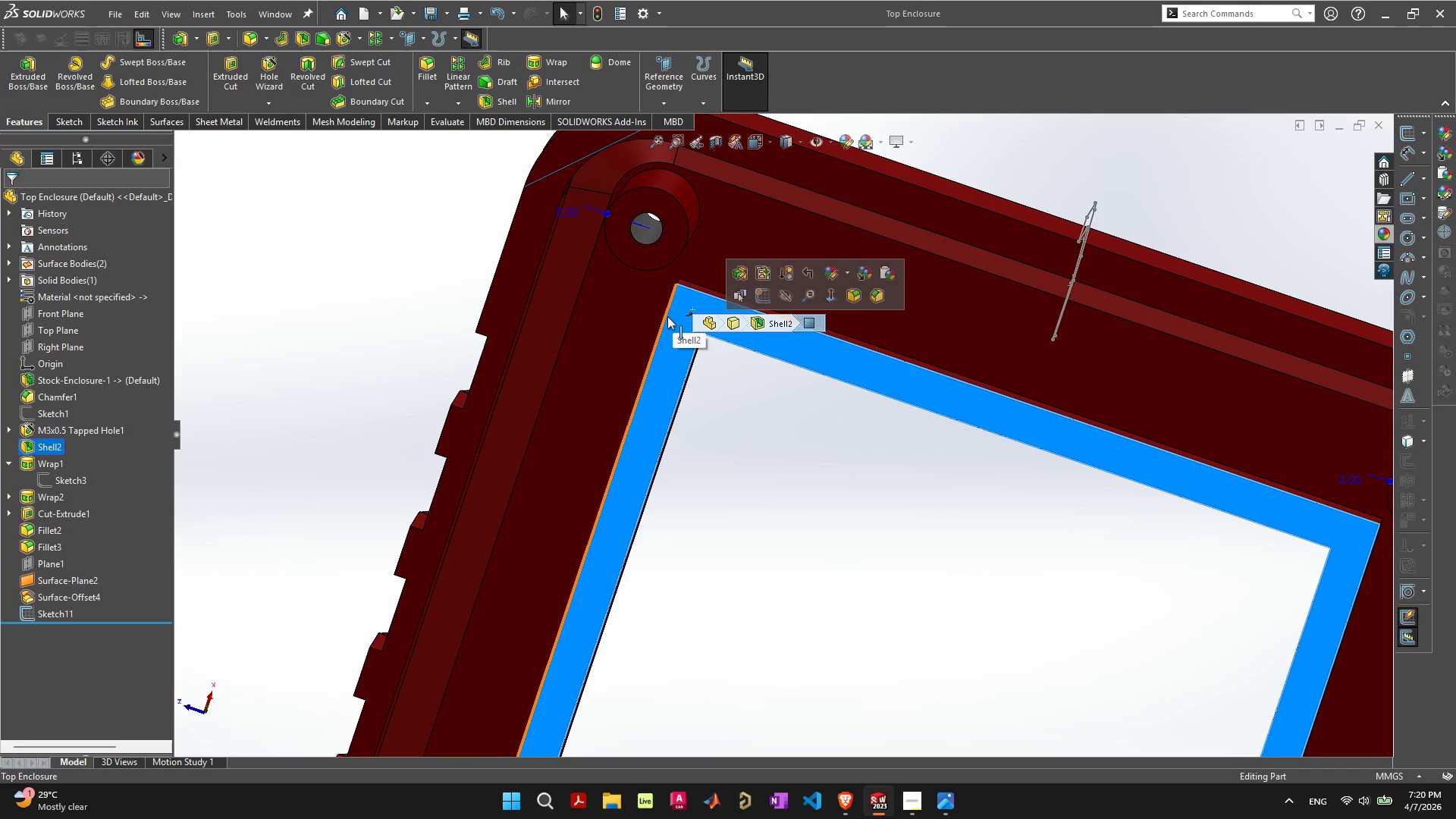 
wait(5.89)
 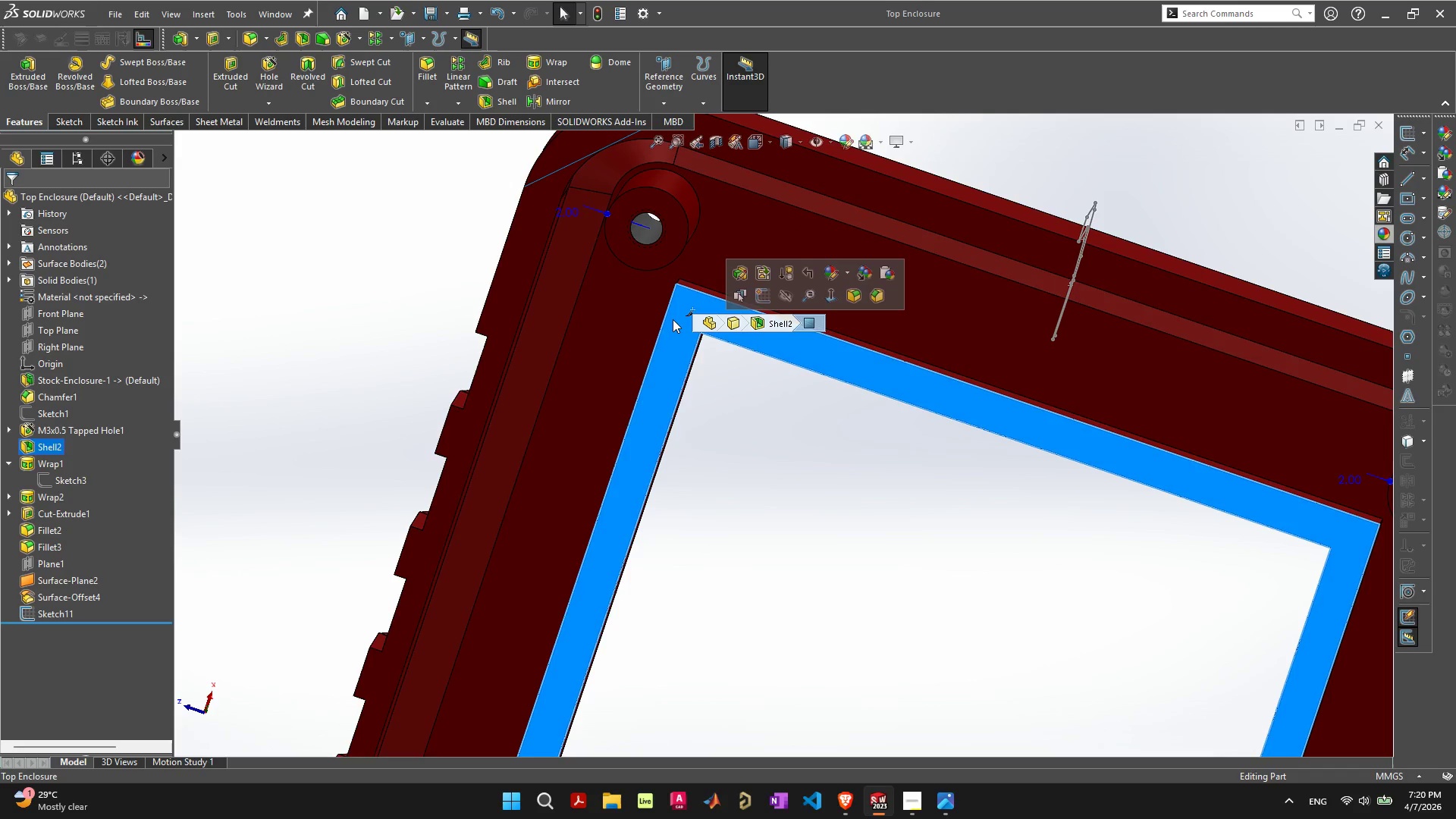 
left_click([762, 291])
 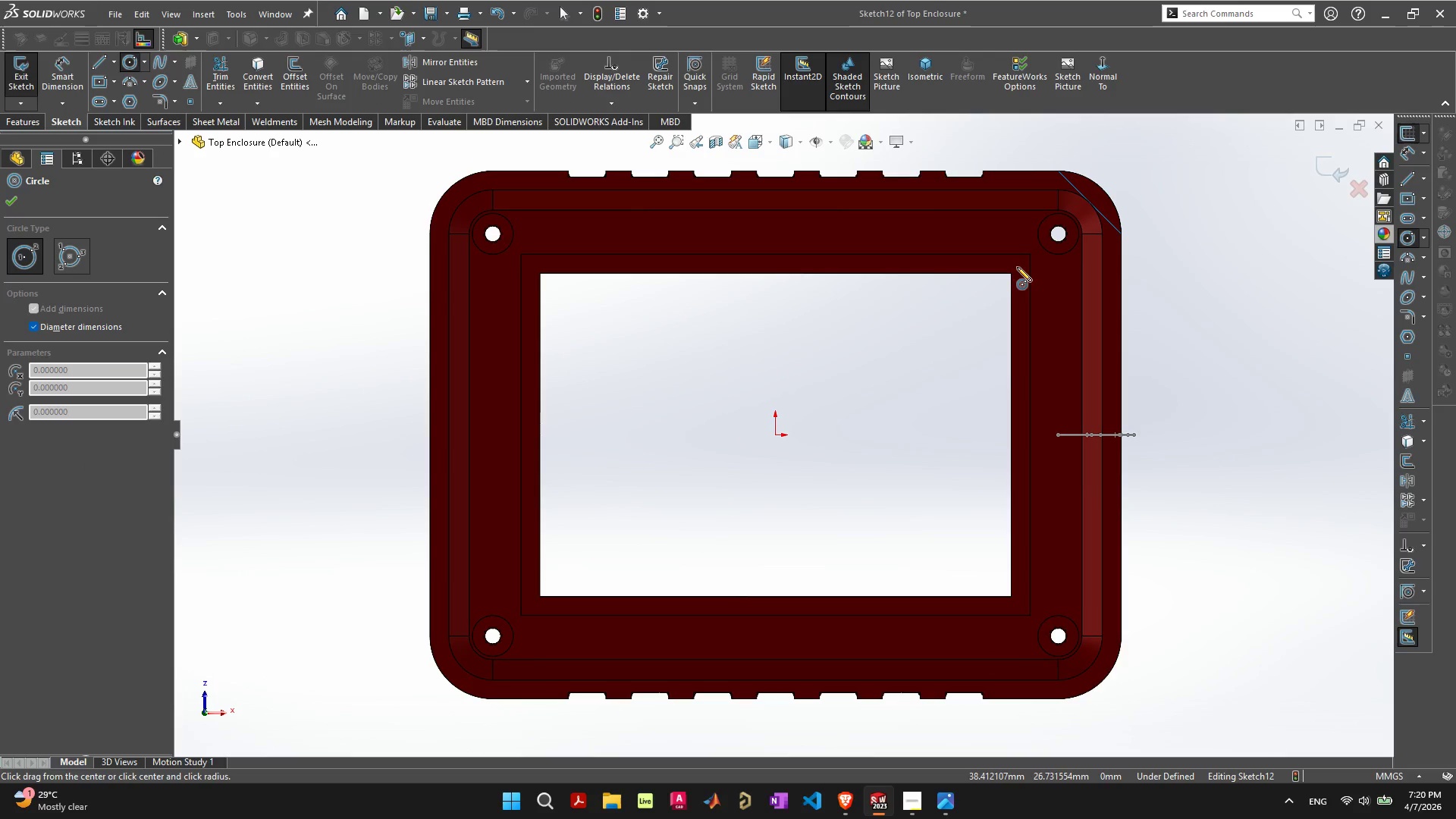 
wait(7.16)
 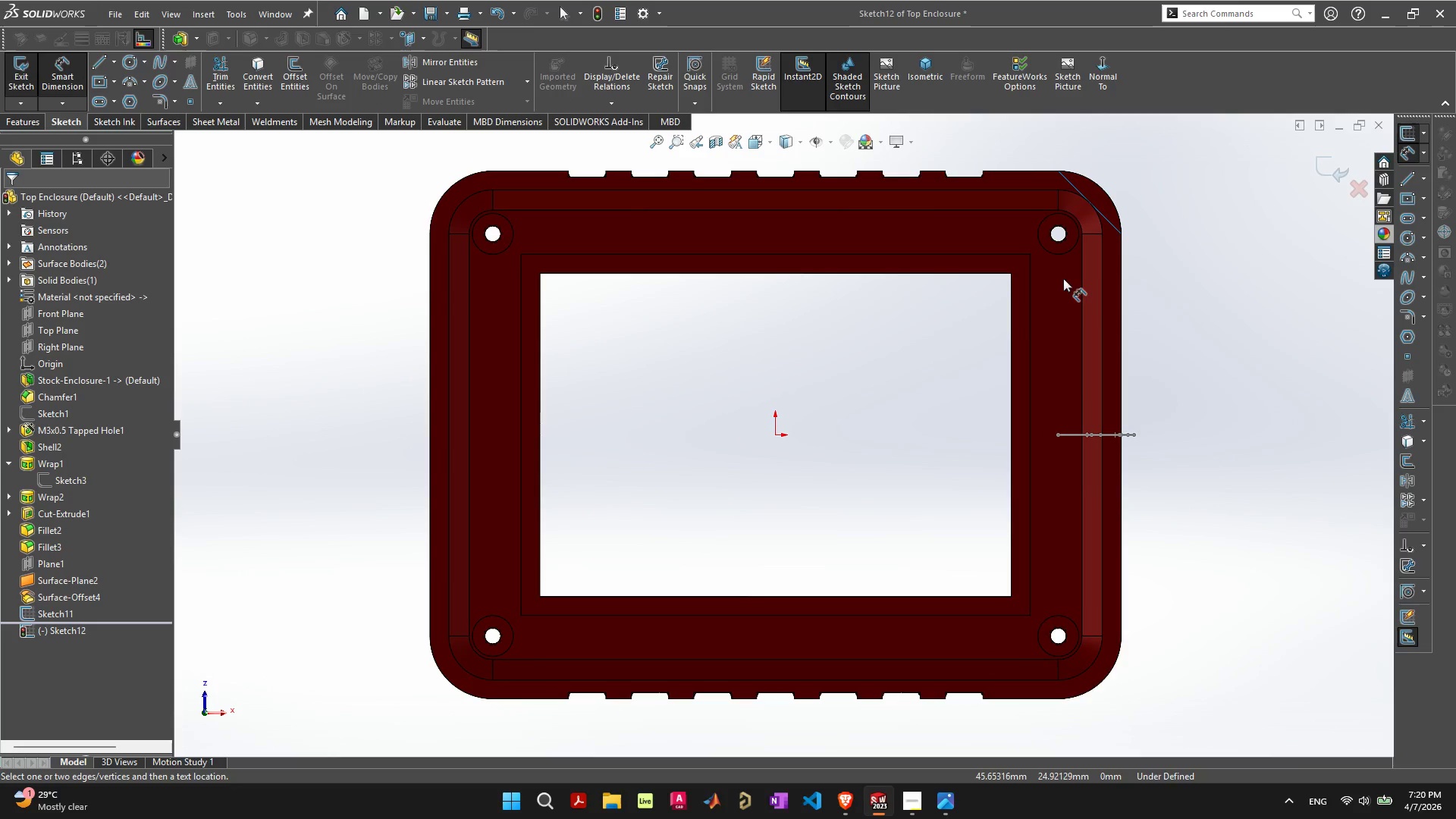 
left_click_drag(start_coordinate=[1019, 266], to_coordinate=[1027, 273])
 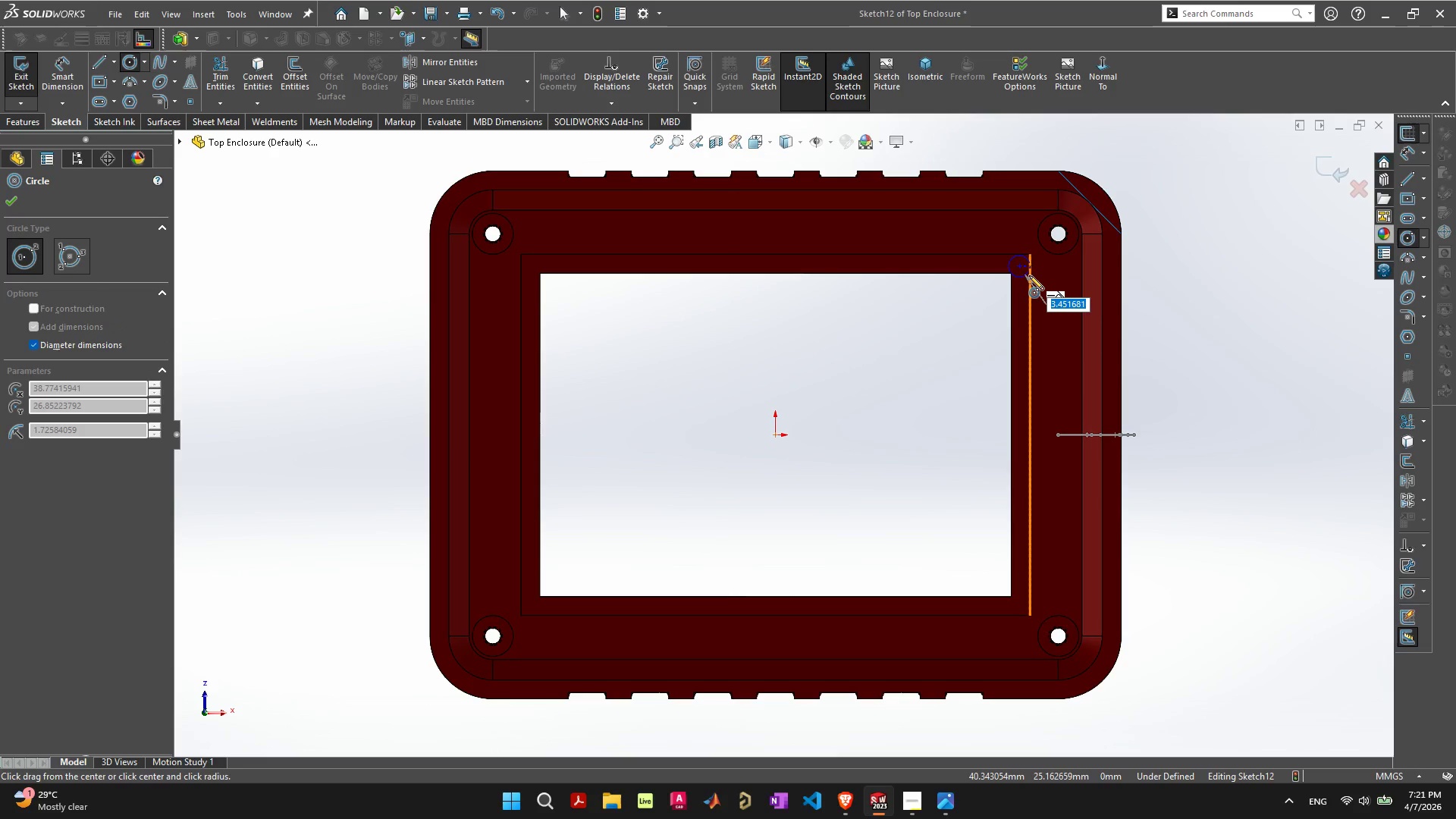 
left_click([1029, 274])
 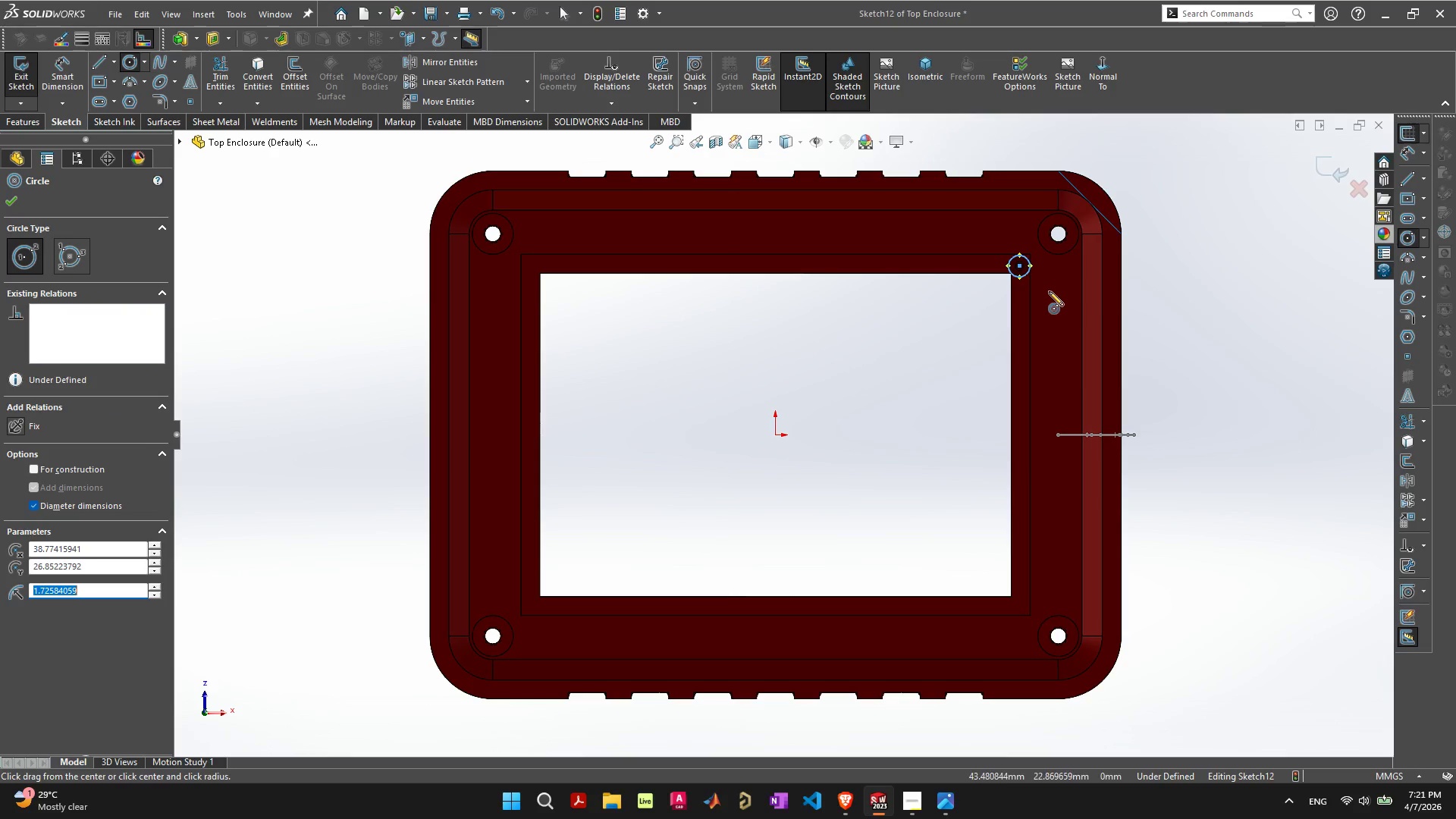 
scroll: coordinate [1006, 281], scroll_direction: up, amount: 6.0
 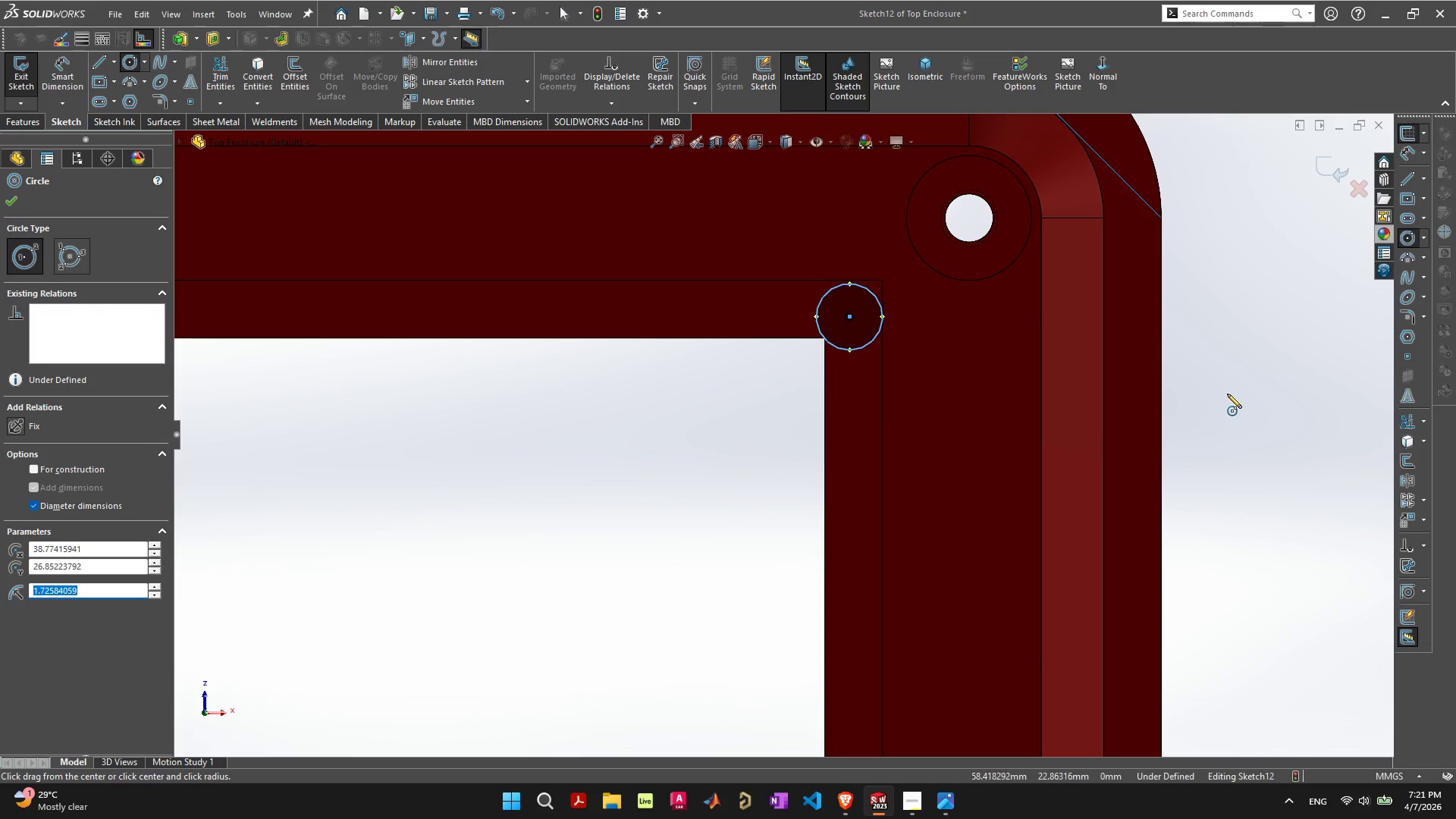 
key(Escape)
 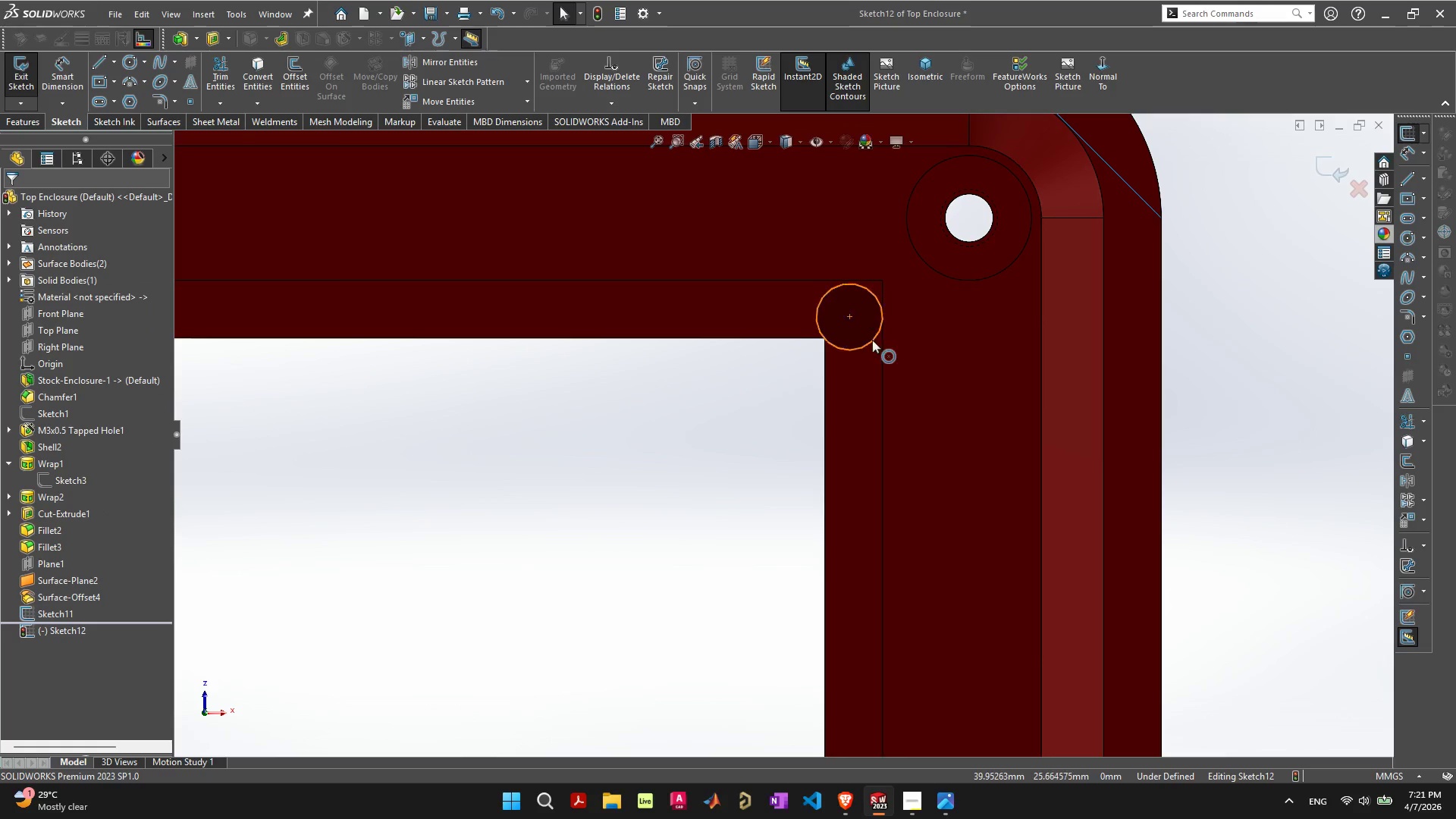 
left_click([870, 343])
 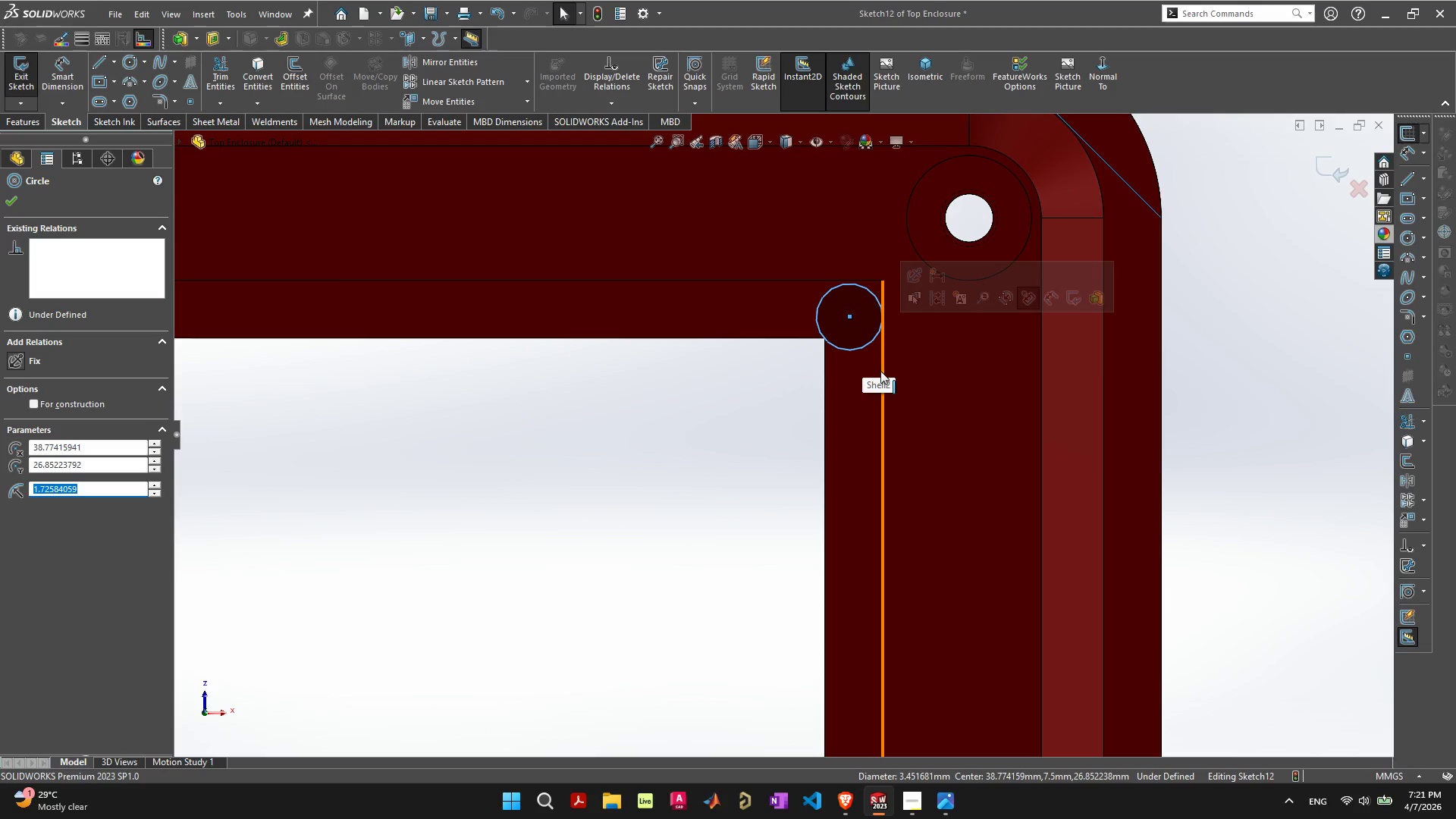 
key(Shift+ShiftLeft)
 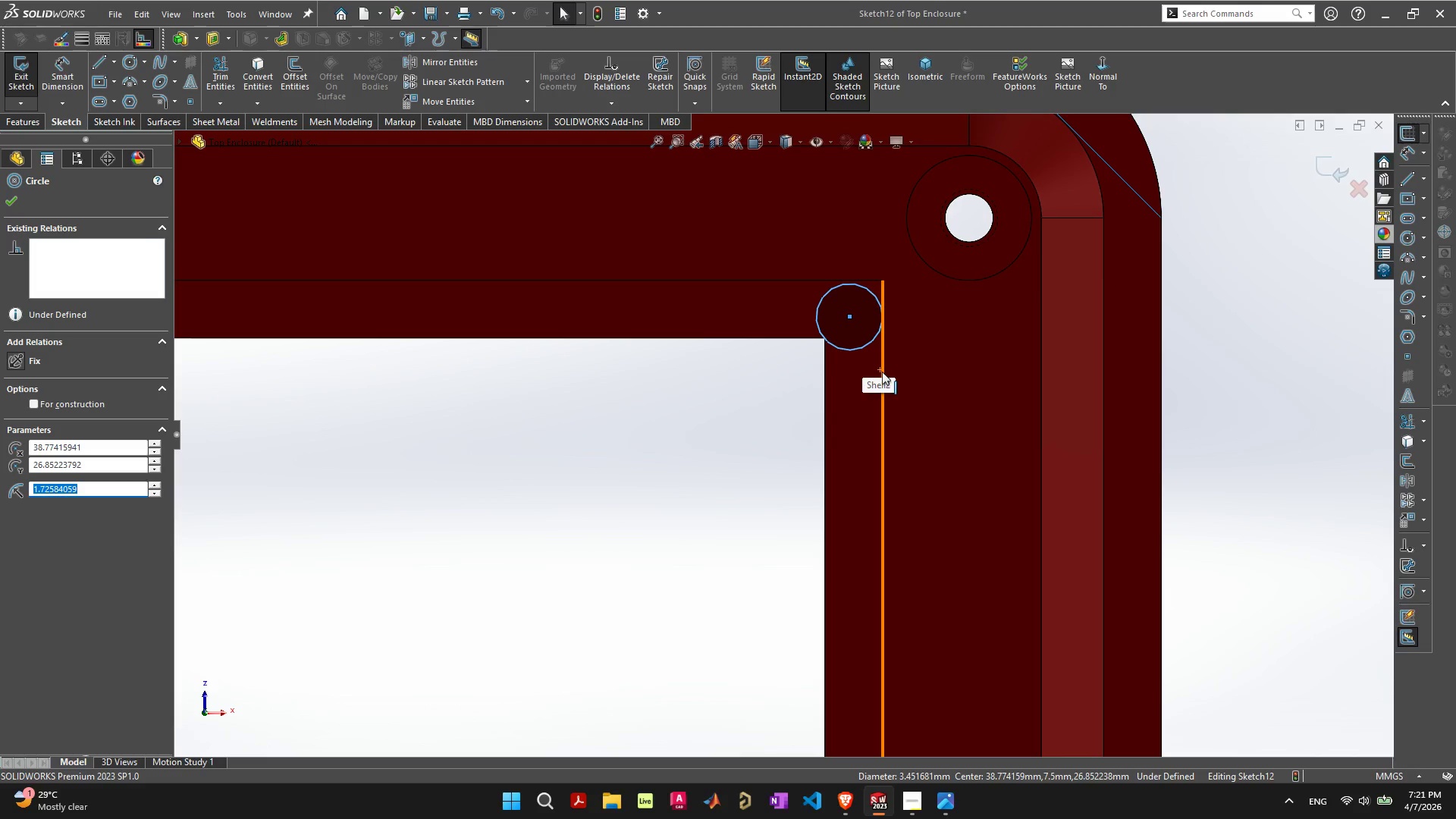 
left_click([882, 372])
 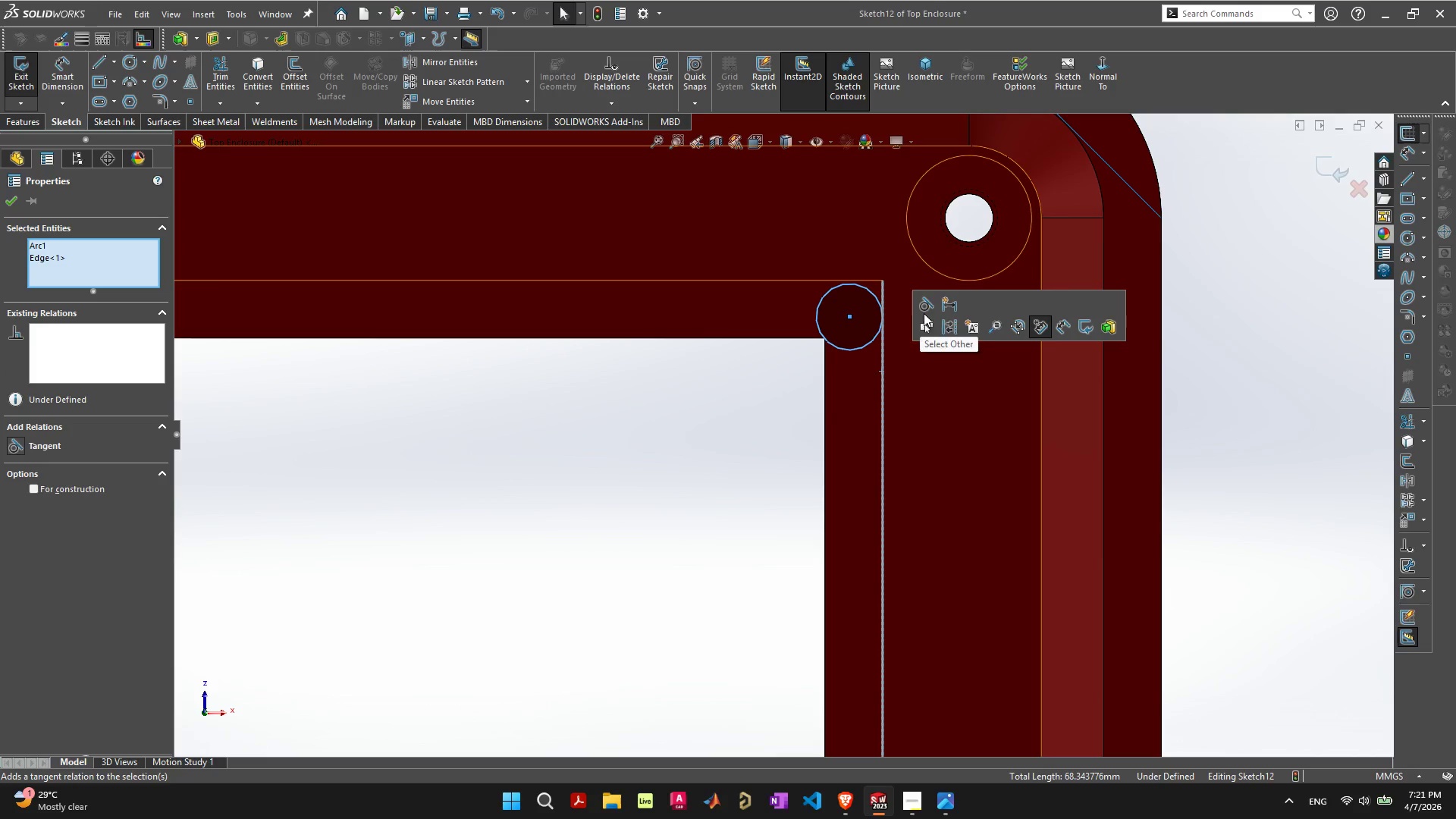 
left_click([927, 305])
 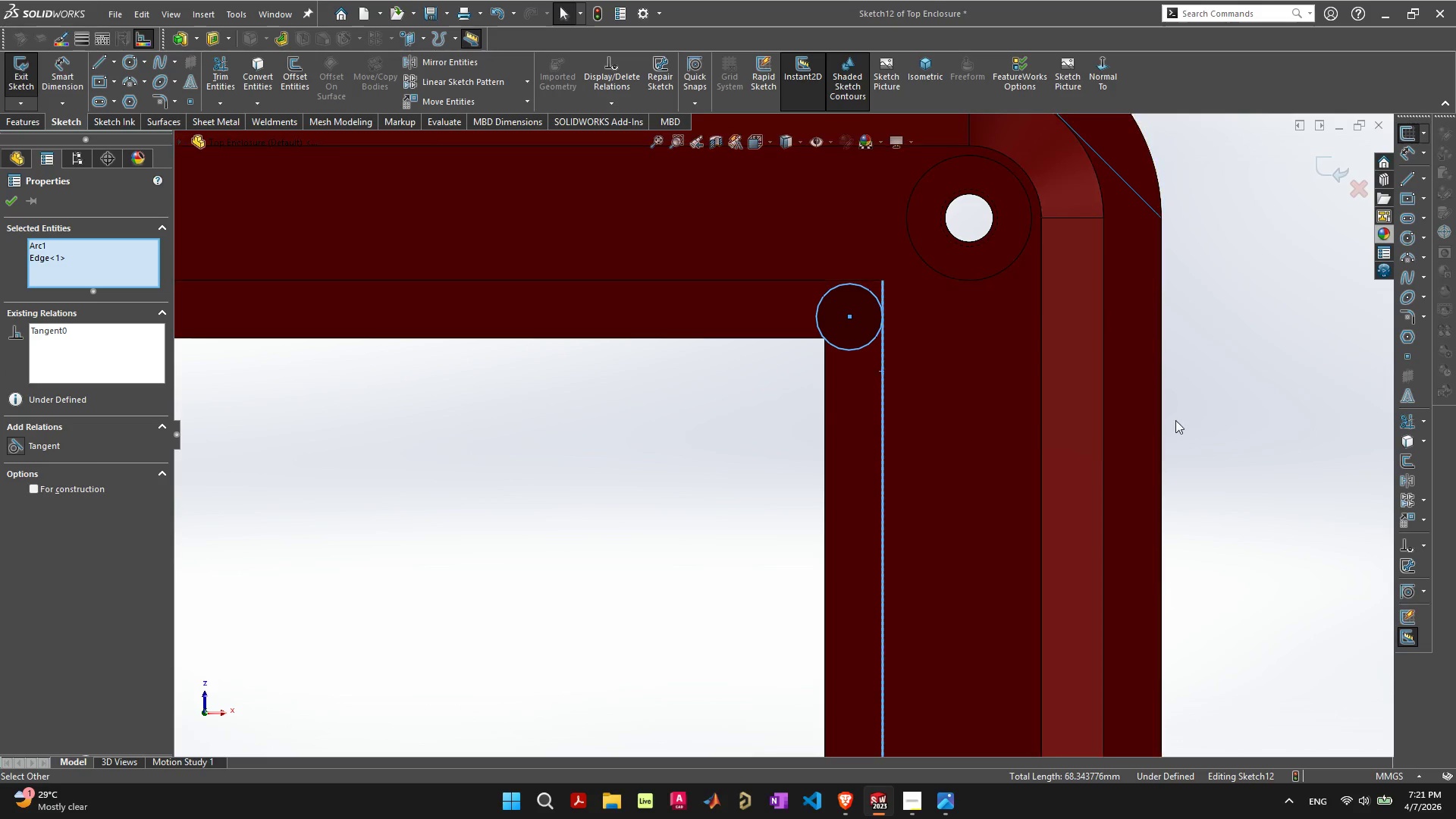 
left_click([1197, 412])
 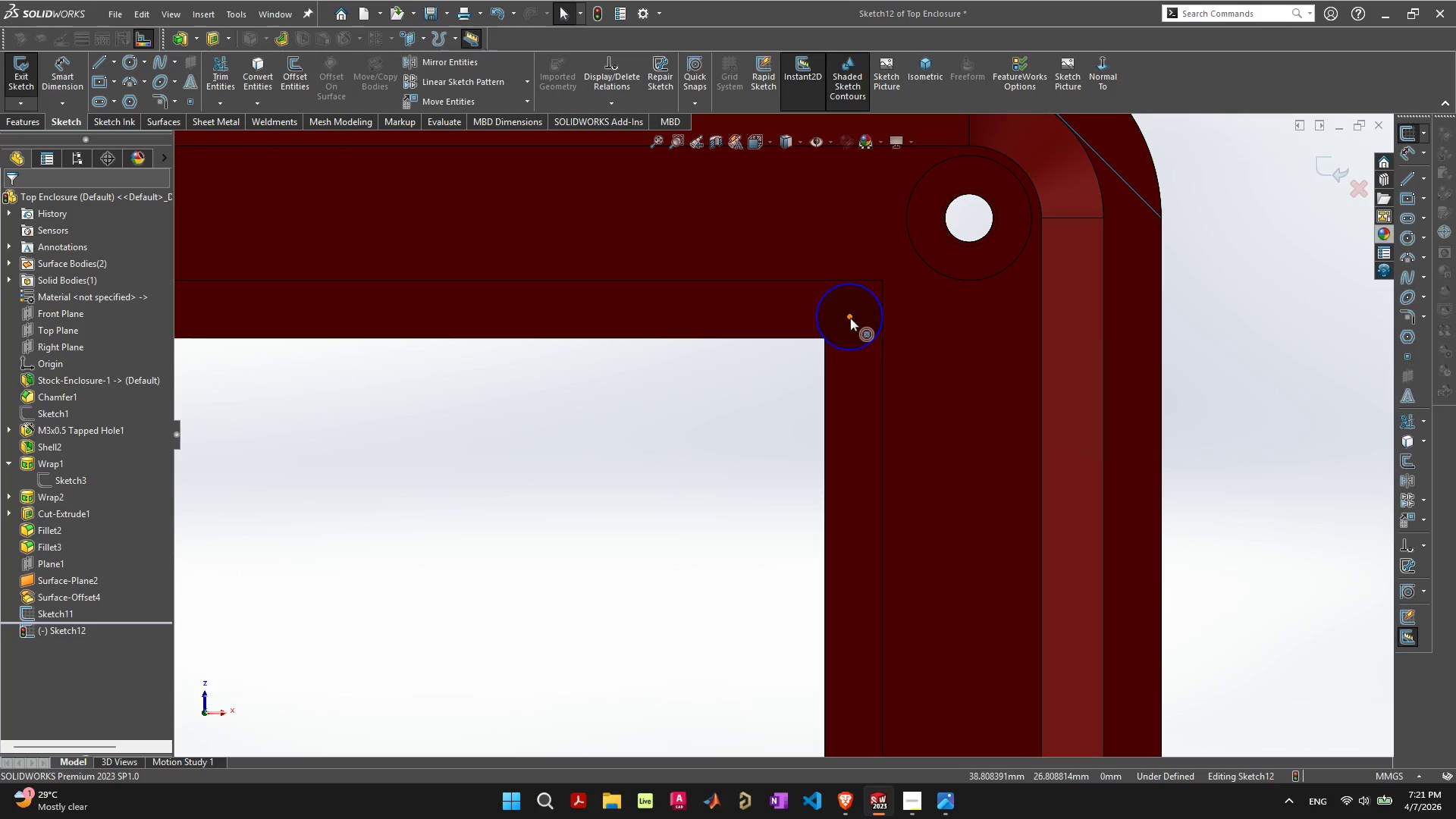 
left_click([850, 318])
 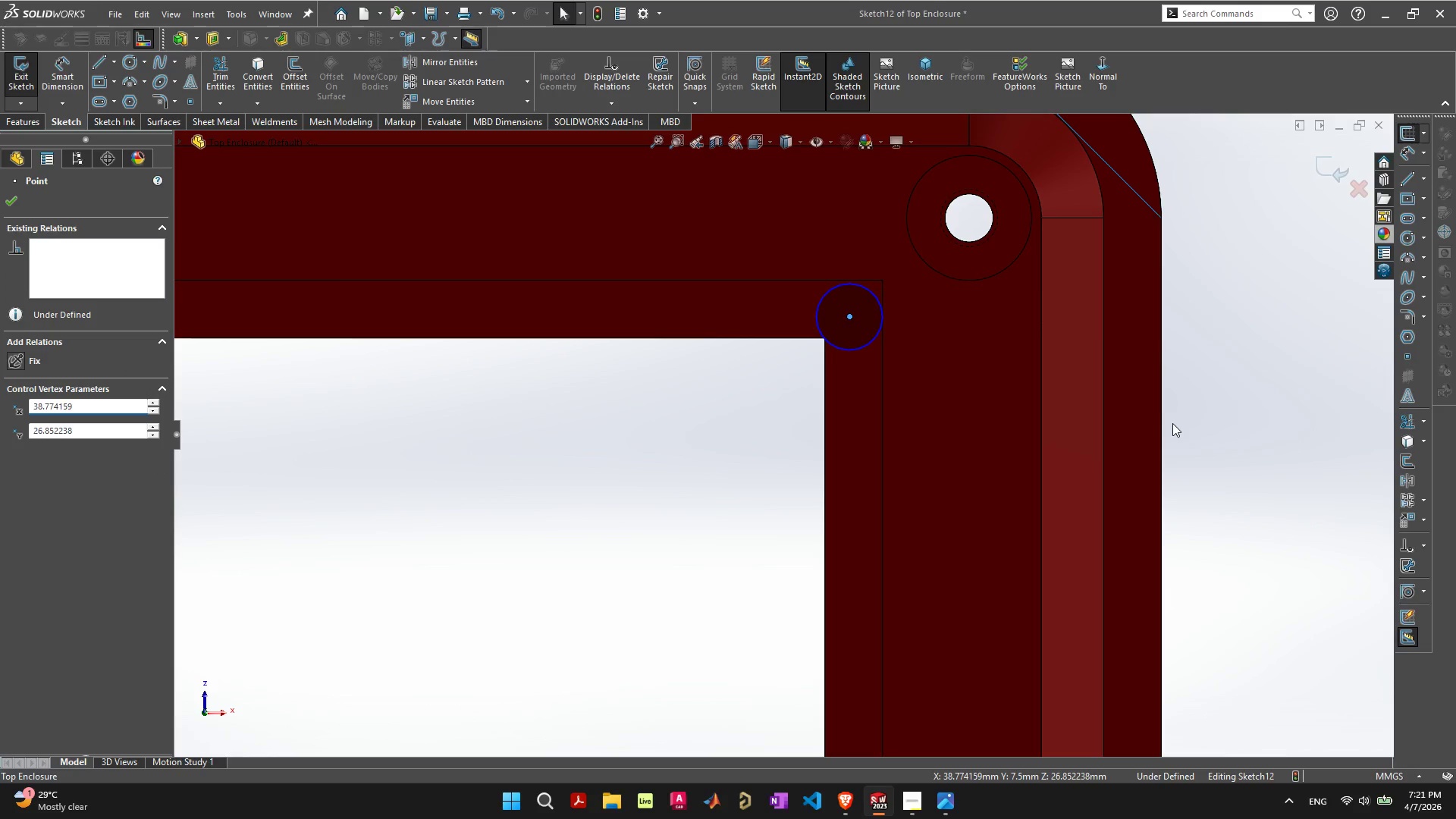 
left_click([1221, 294])
 